 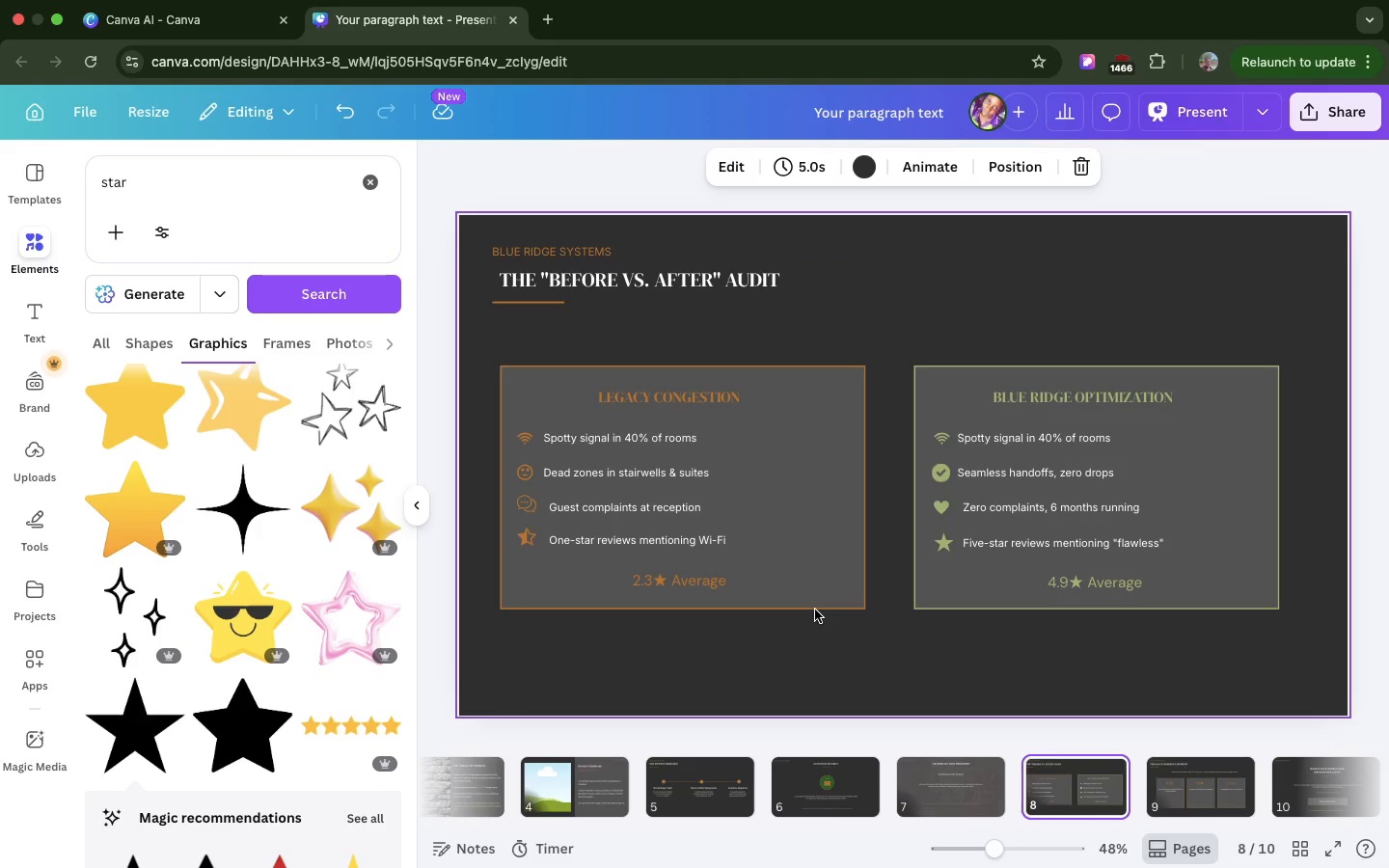 
left_click([548, 785])
 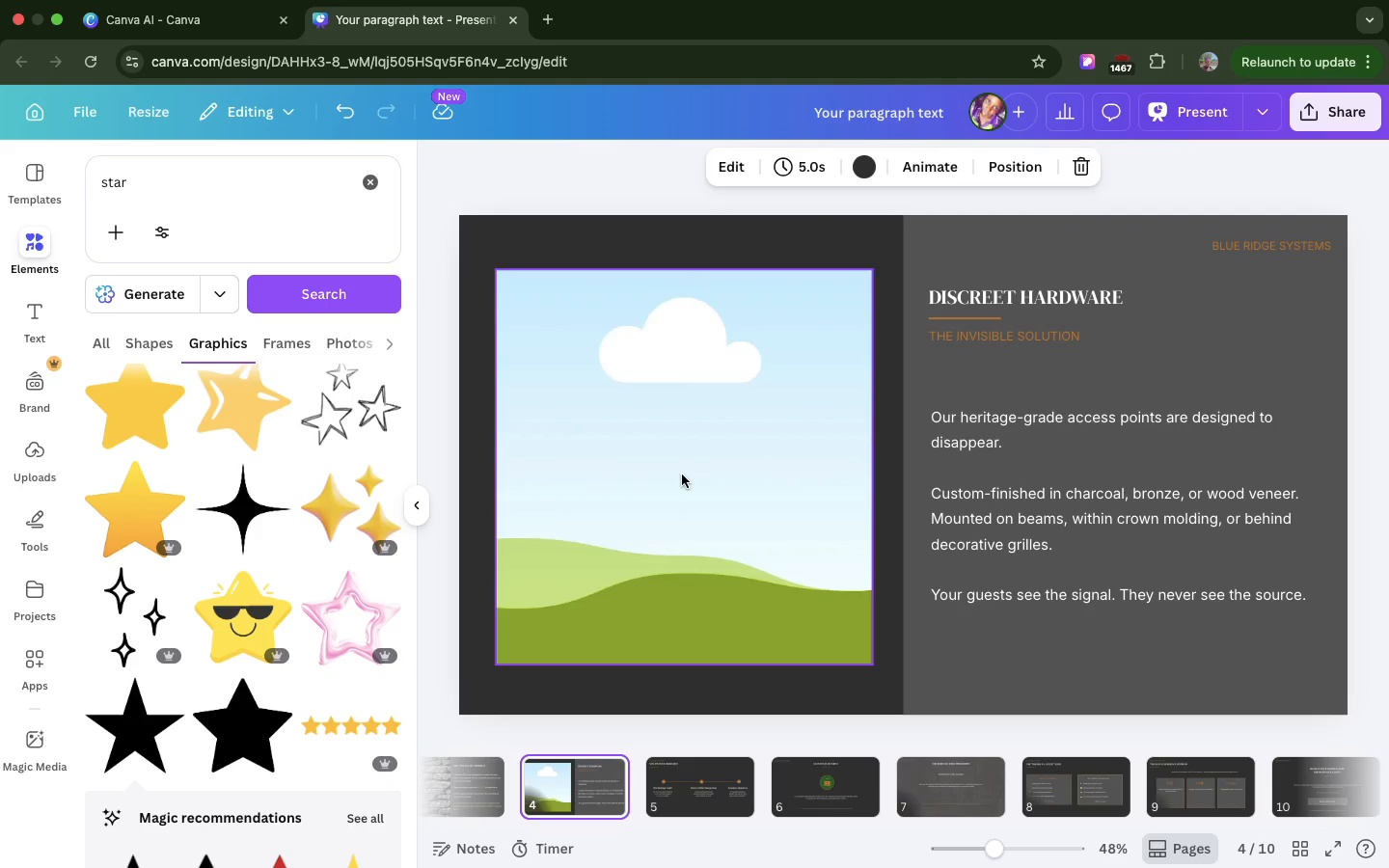 
left_click([682, 475])
 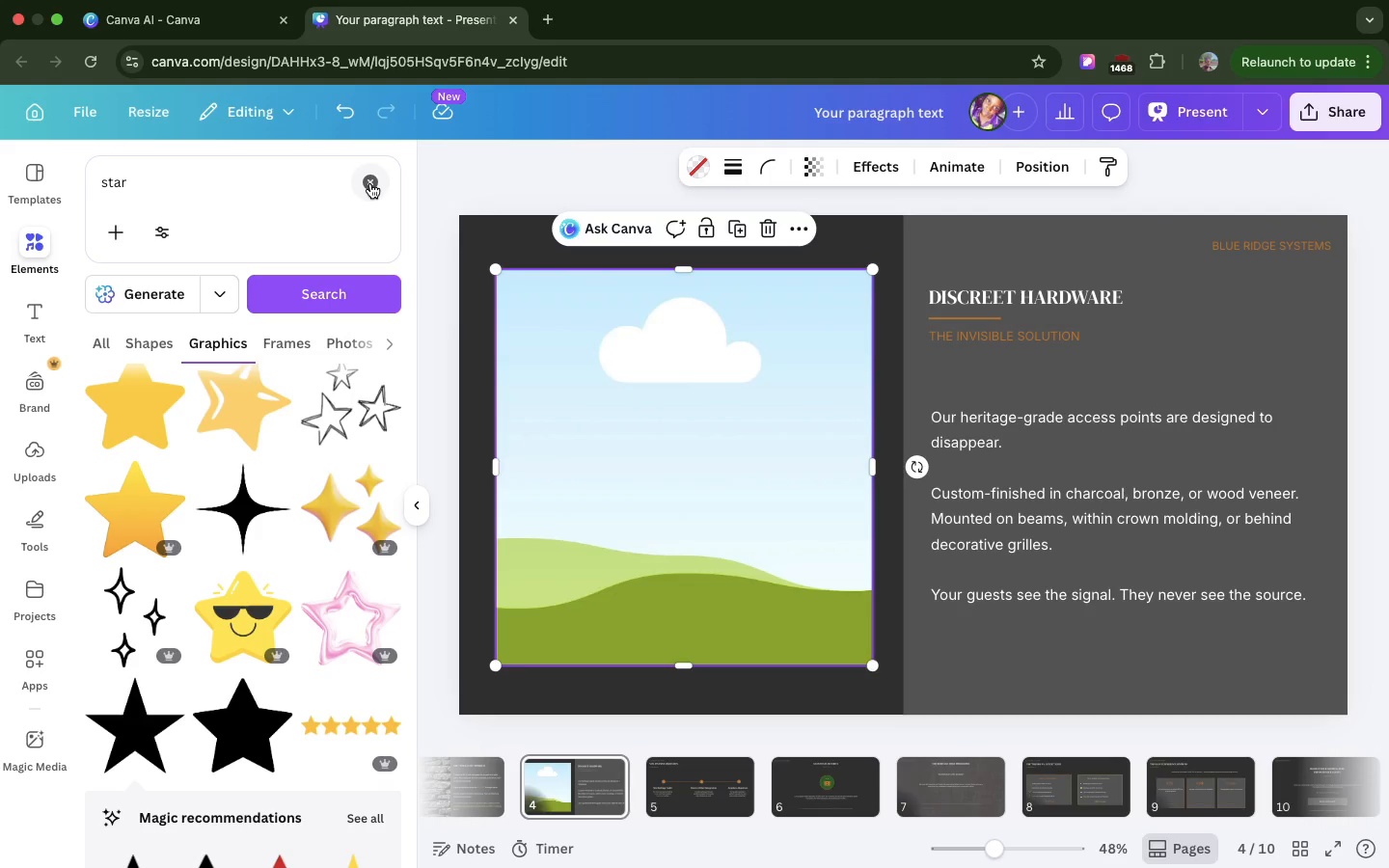 
left_click([370, 183])
 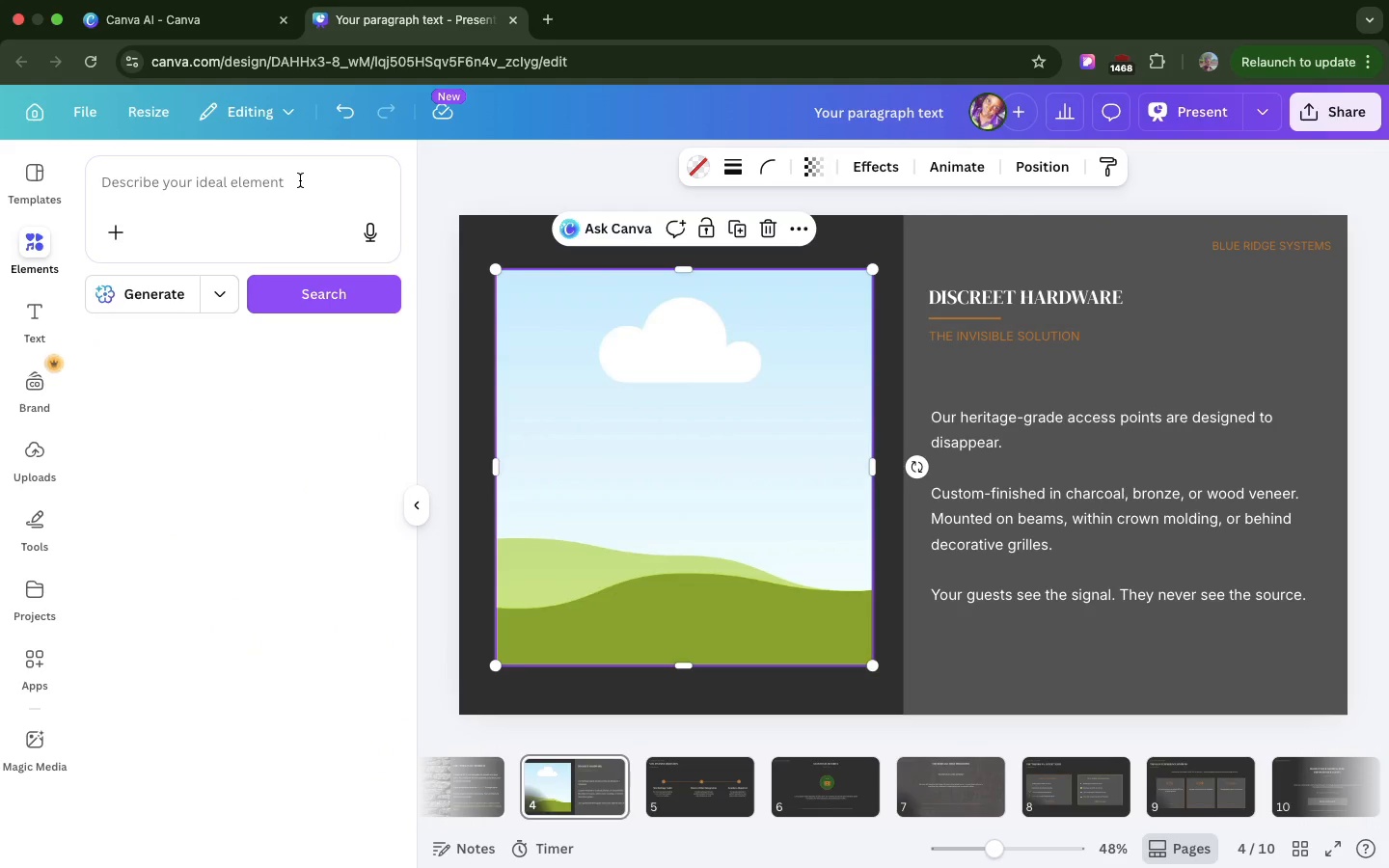 
left_click([300, 180])
 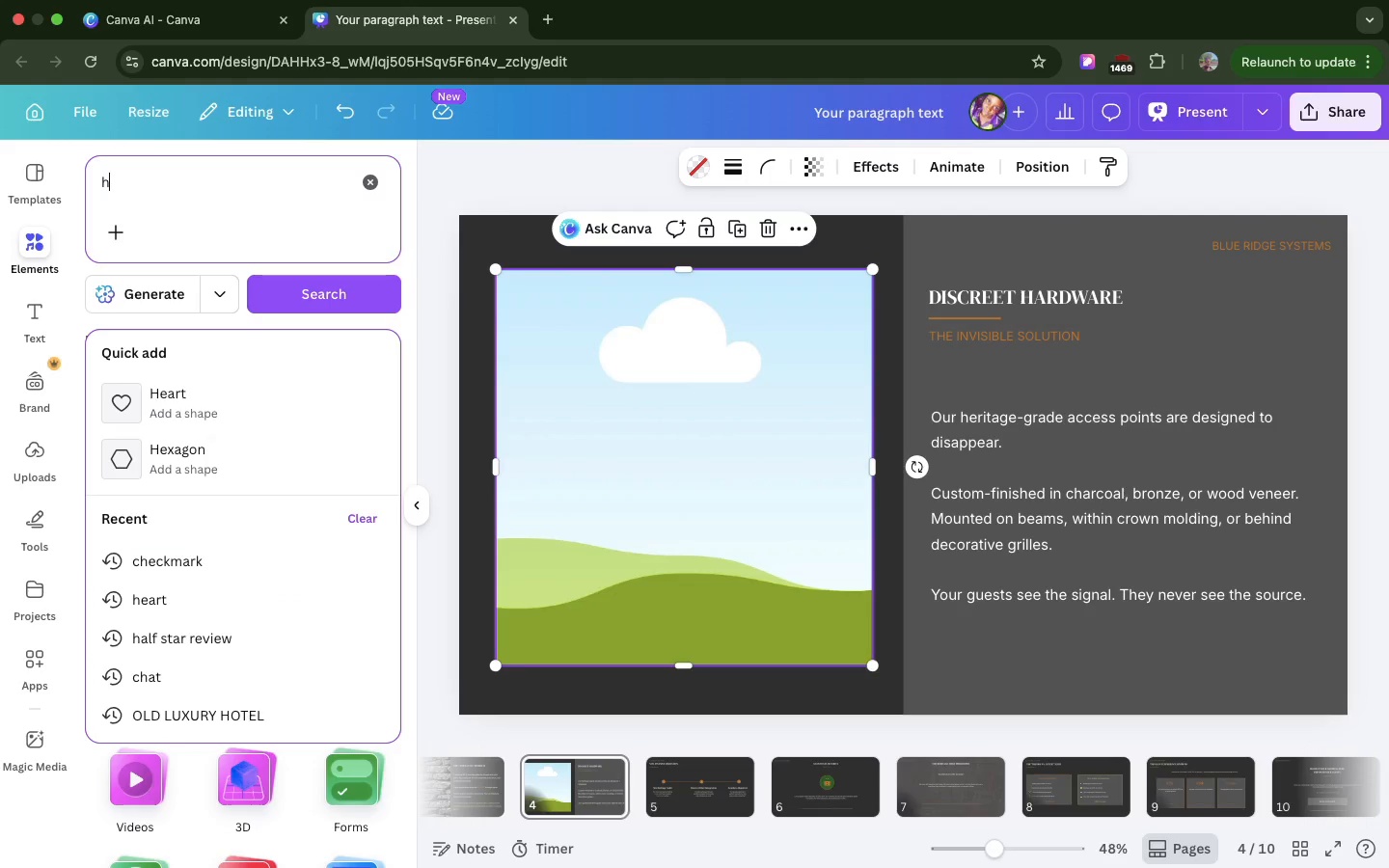 
type(historic interior)
 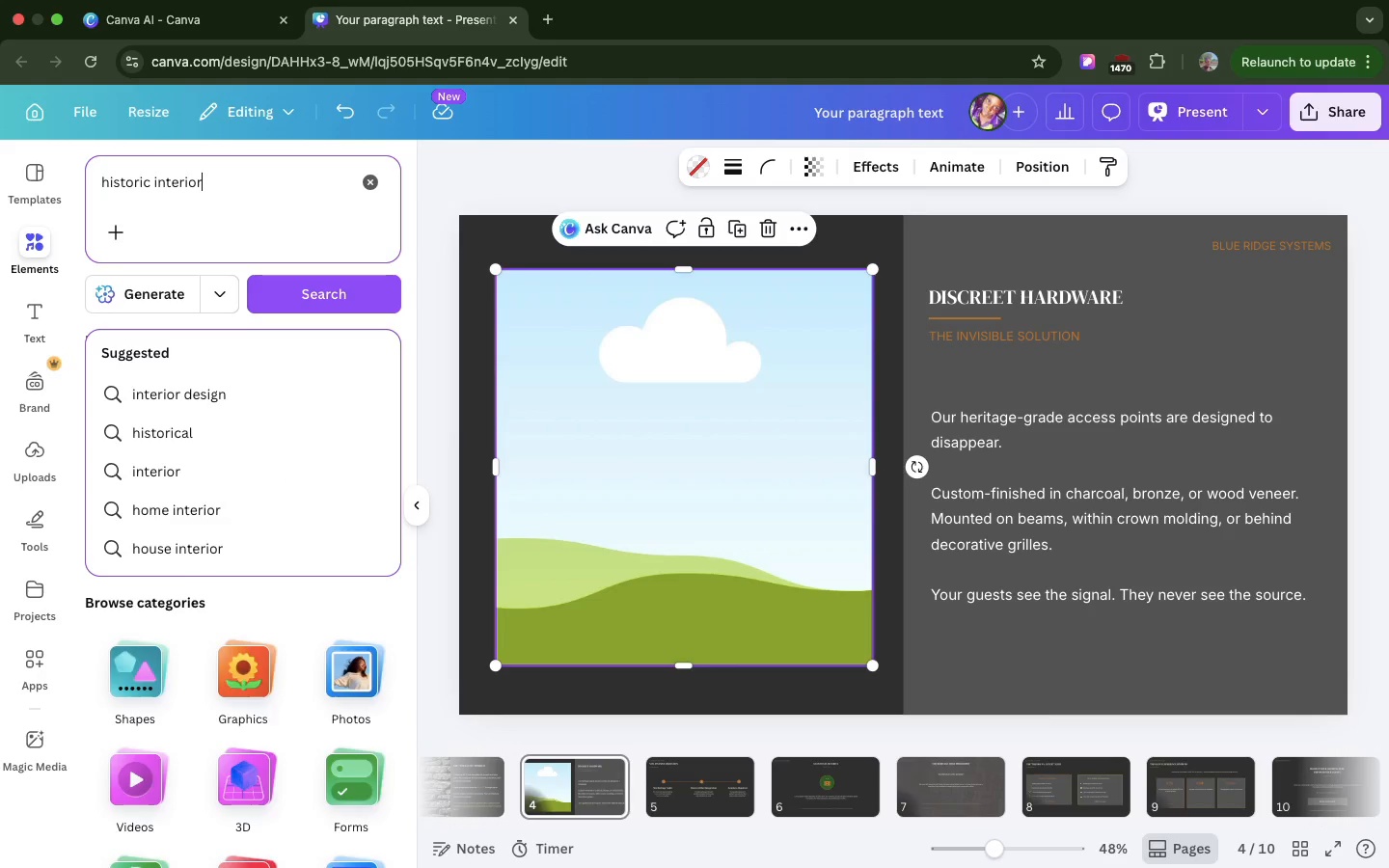 
hold_key(key=Enter, duration=0.3)
 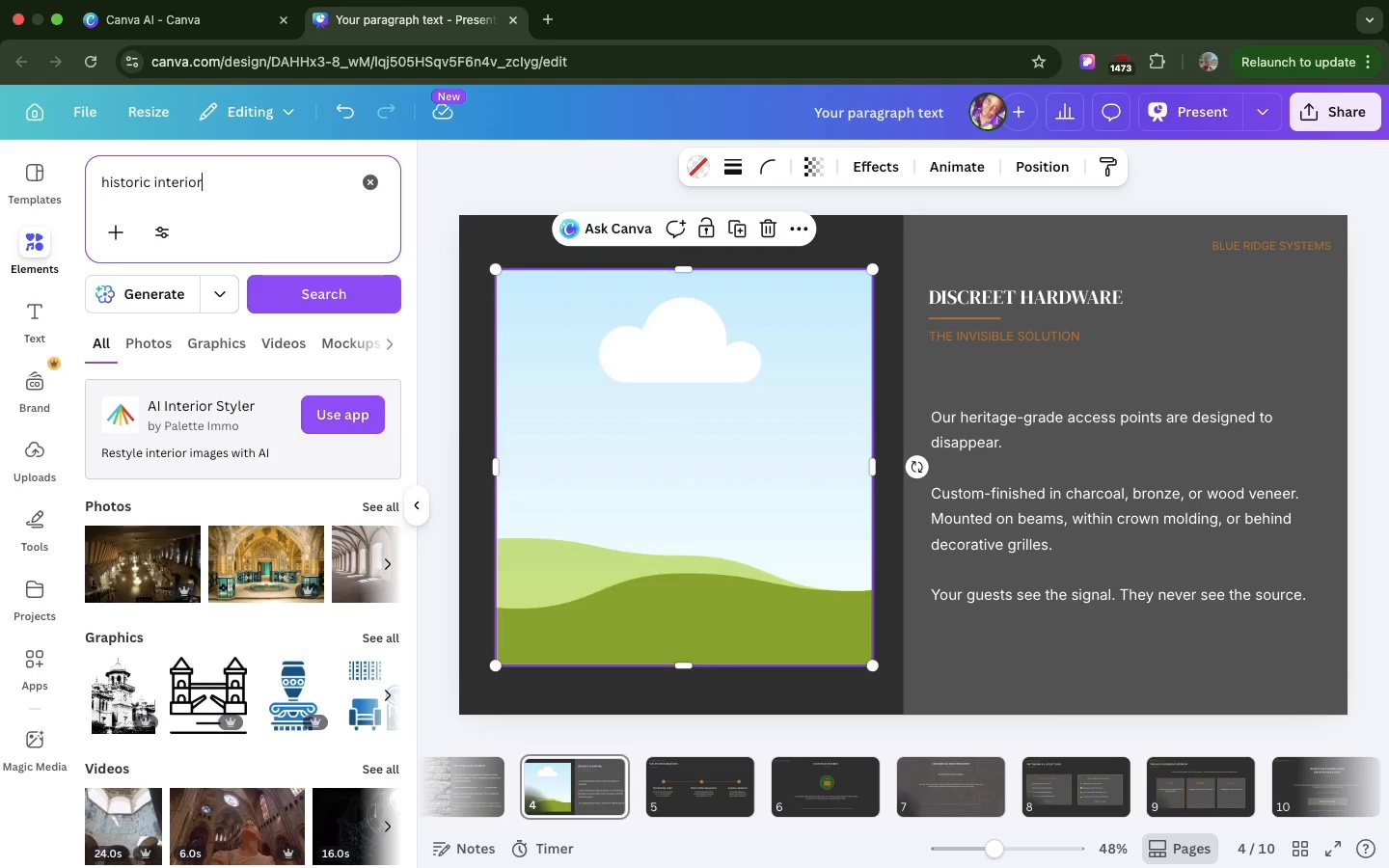 
wait(38.71)
 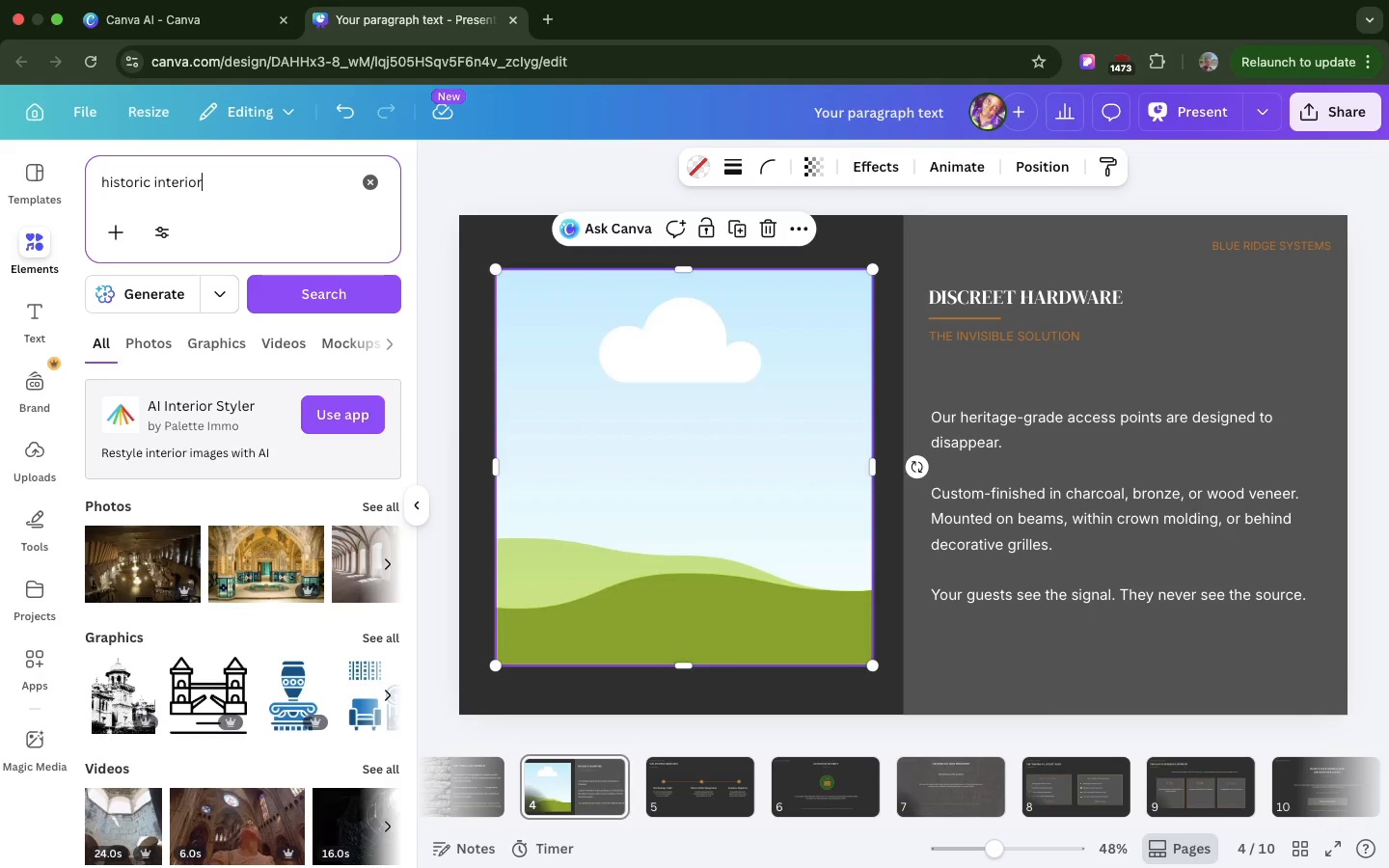 
left_click([380, 500])
 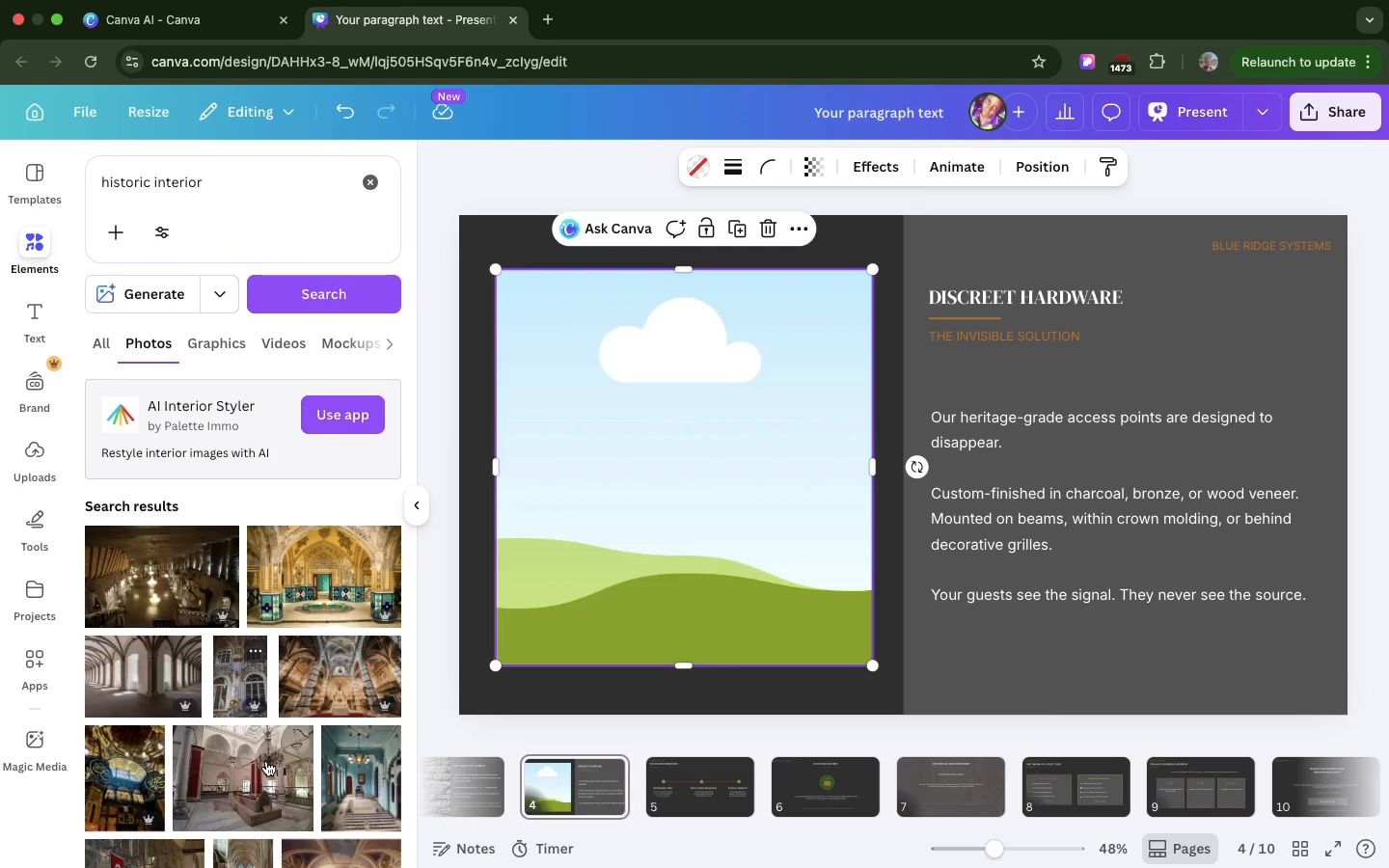 
left_click_drag(start_coordinate=[266, 761], to_coordinate=[471, 609])
 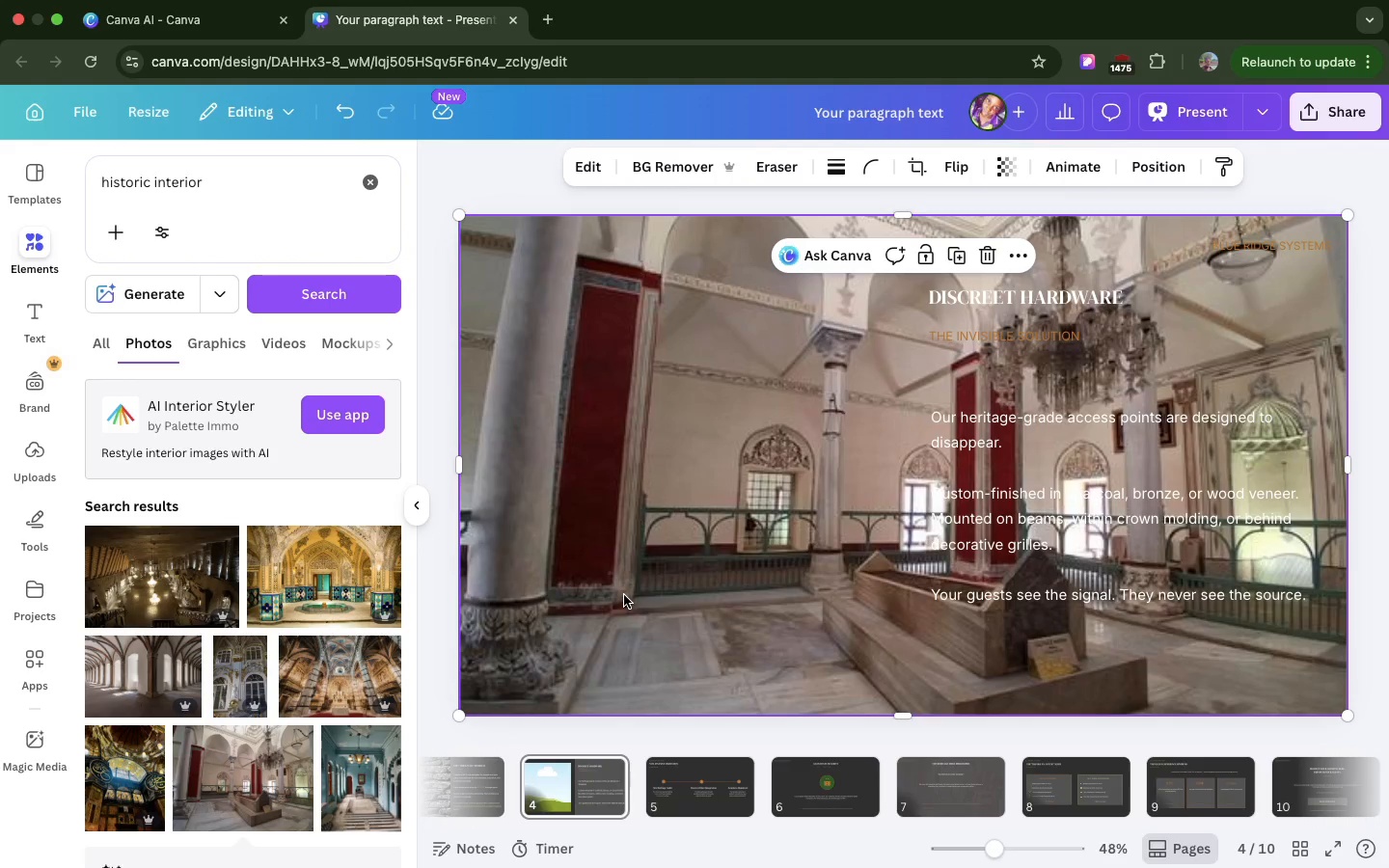 
left_click_drag(start_coordinate=[624, 595], to_coordinate=[538, 617])
 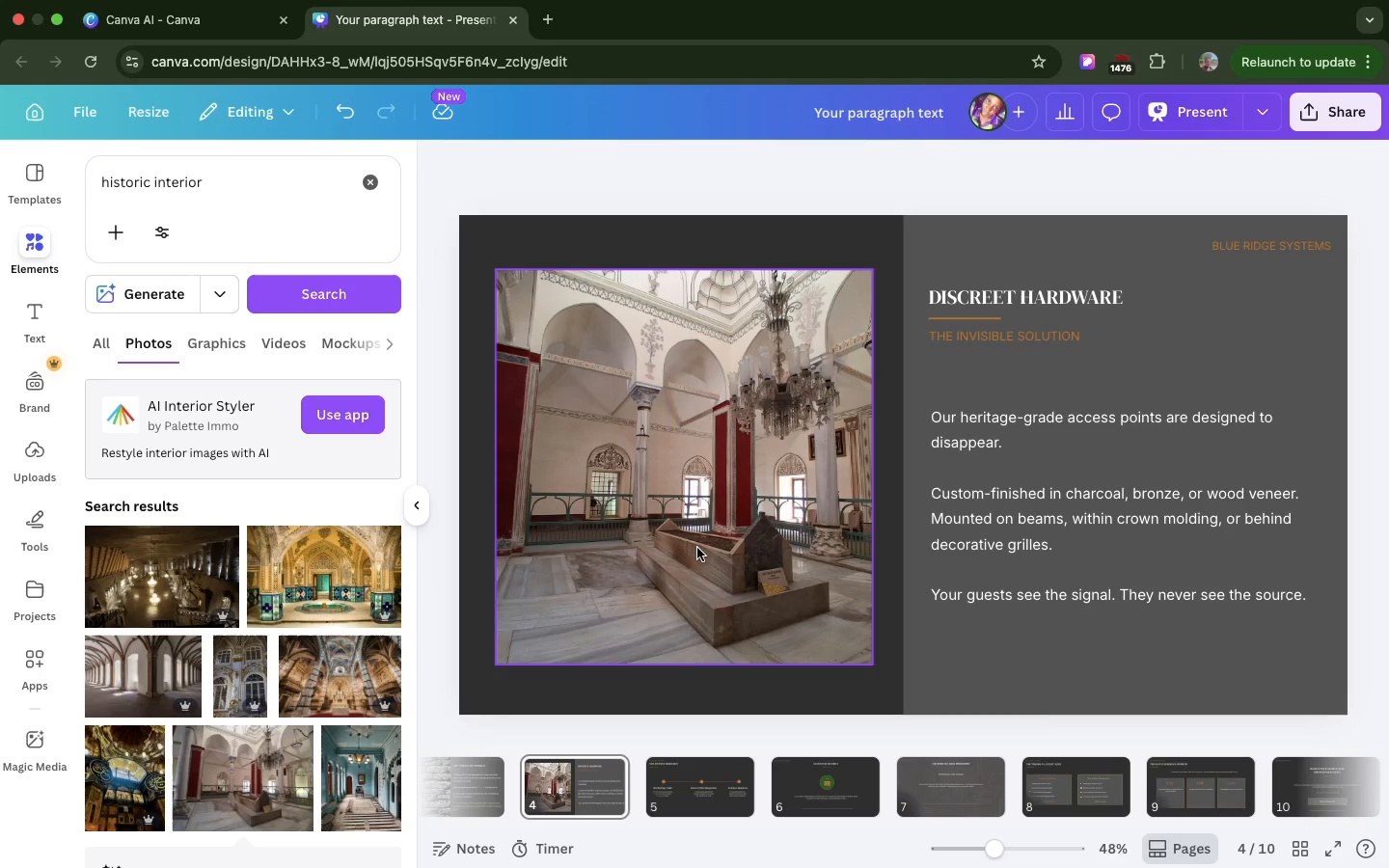 
key(Meta+Z)
 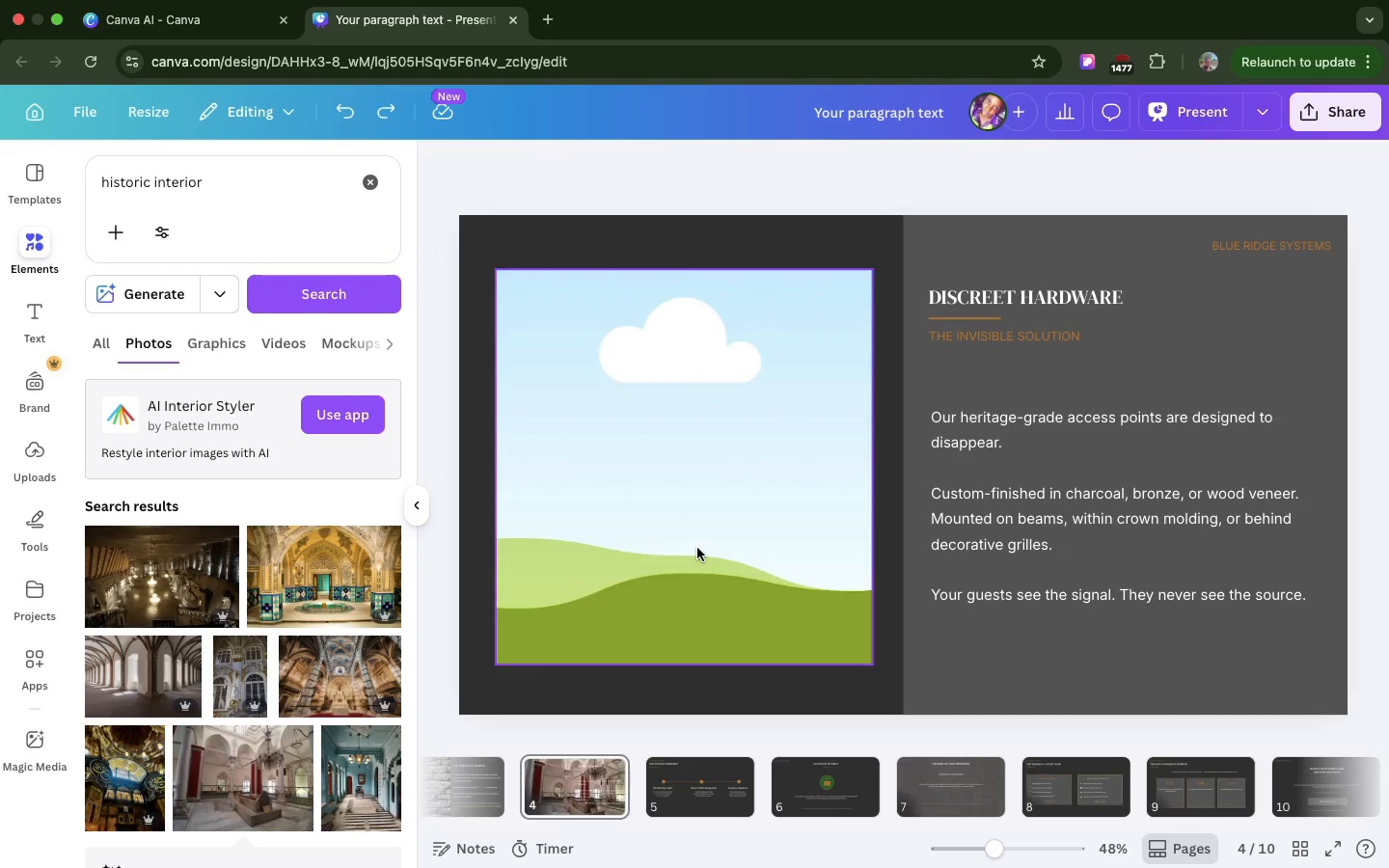 
key(Meta+Z)
 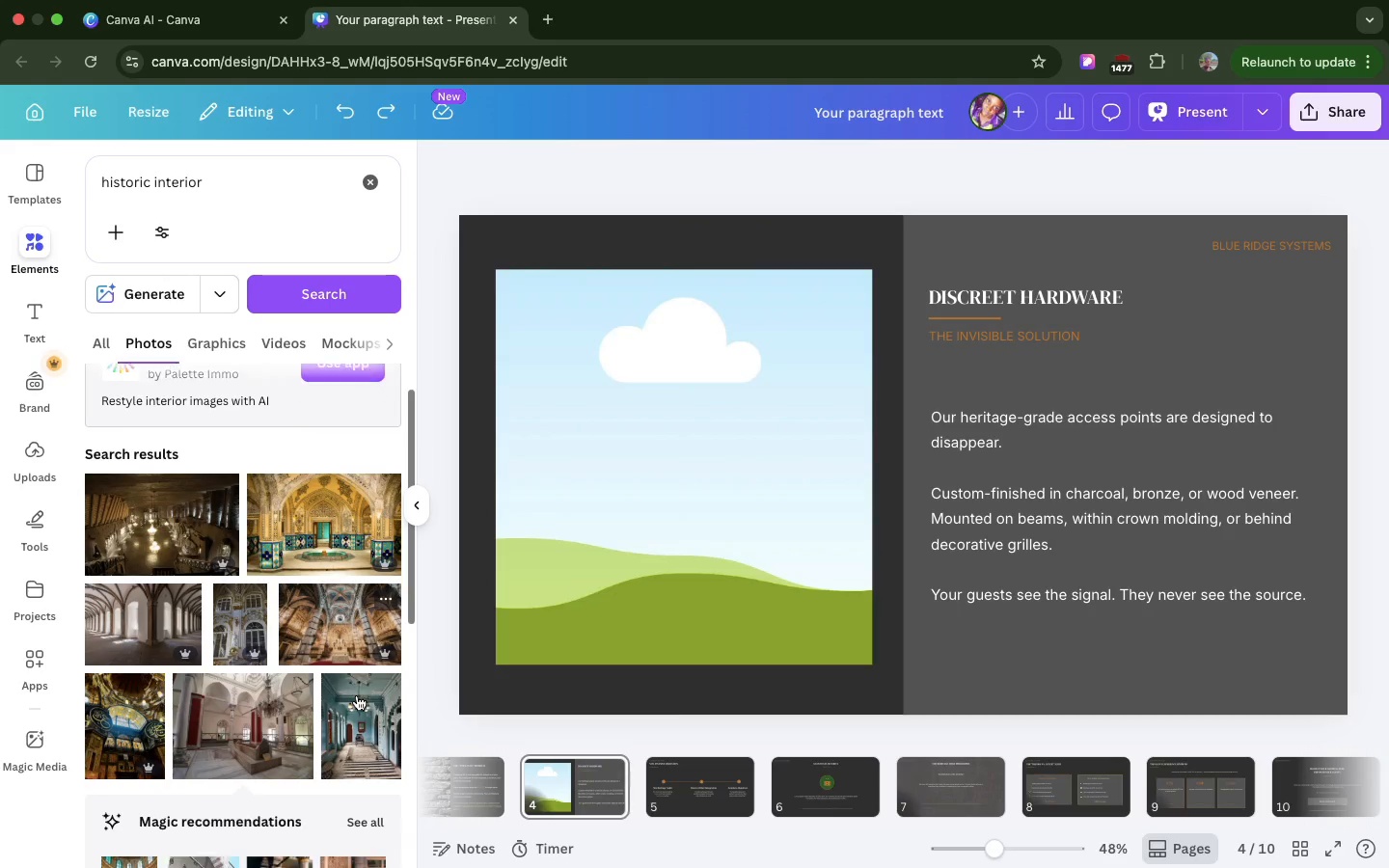 
scroll: coordinate [357, 695], scroll_direction: down, amount: 22.0
 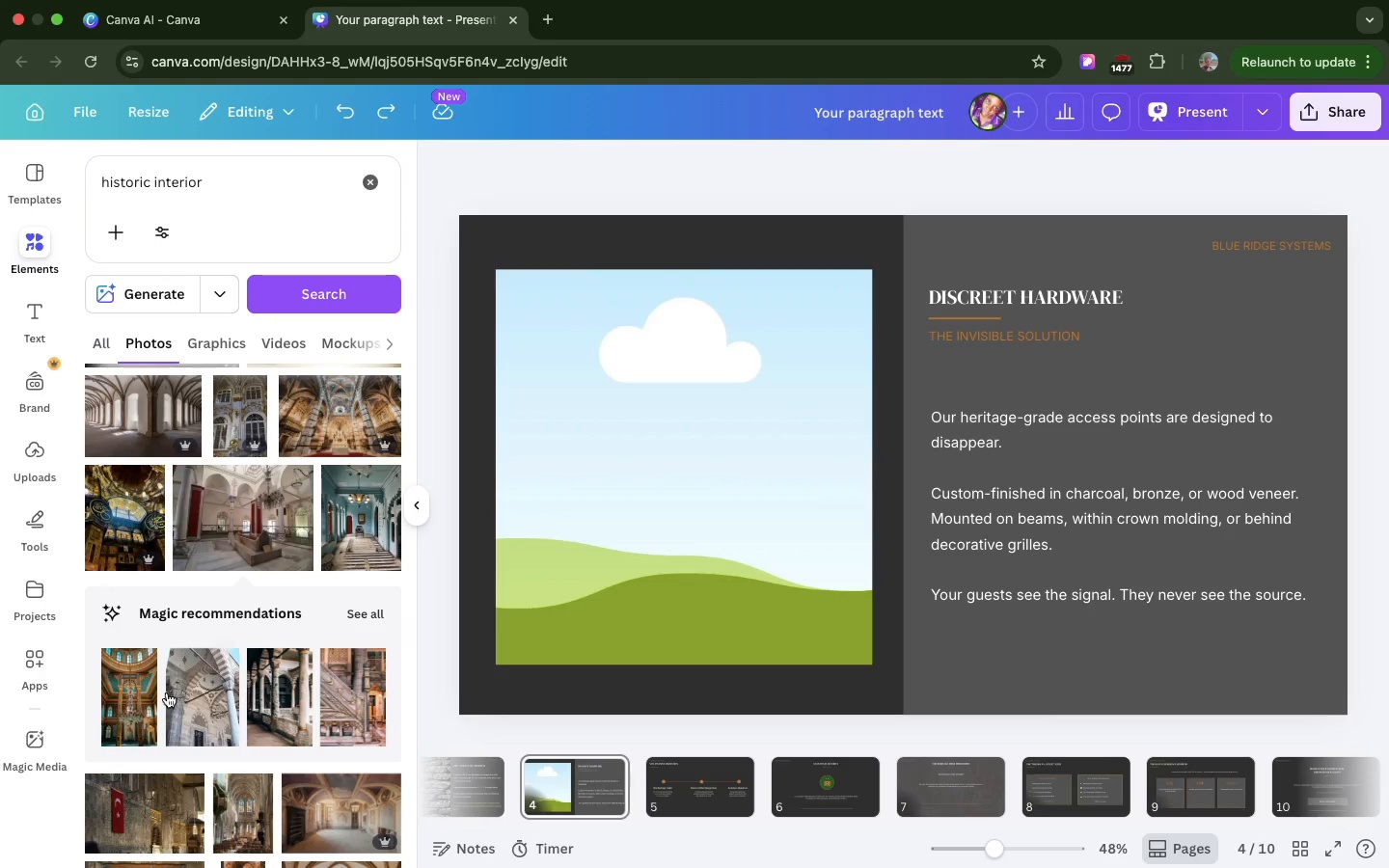 
left_click_drag(start_coordinate=[143, 690], to_coordinate=[517, 498])
 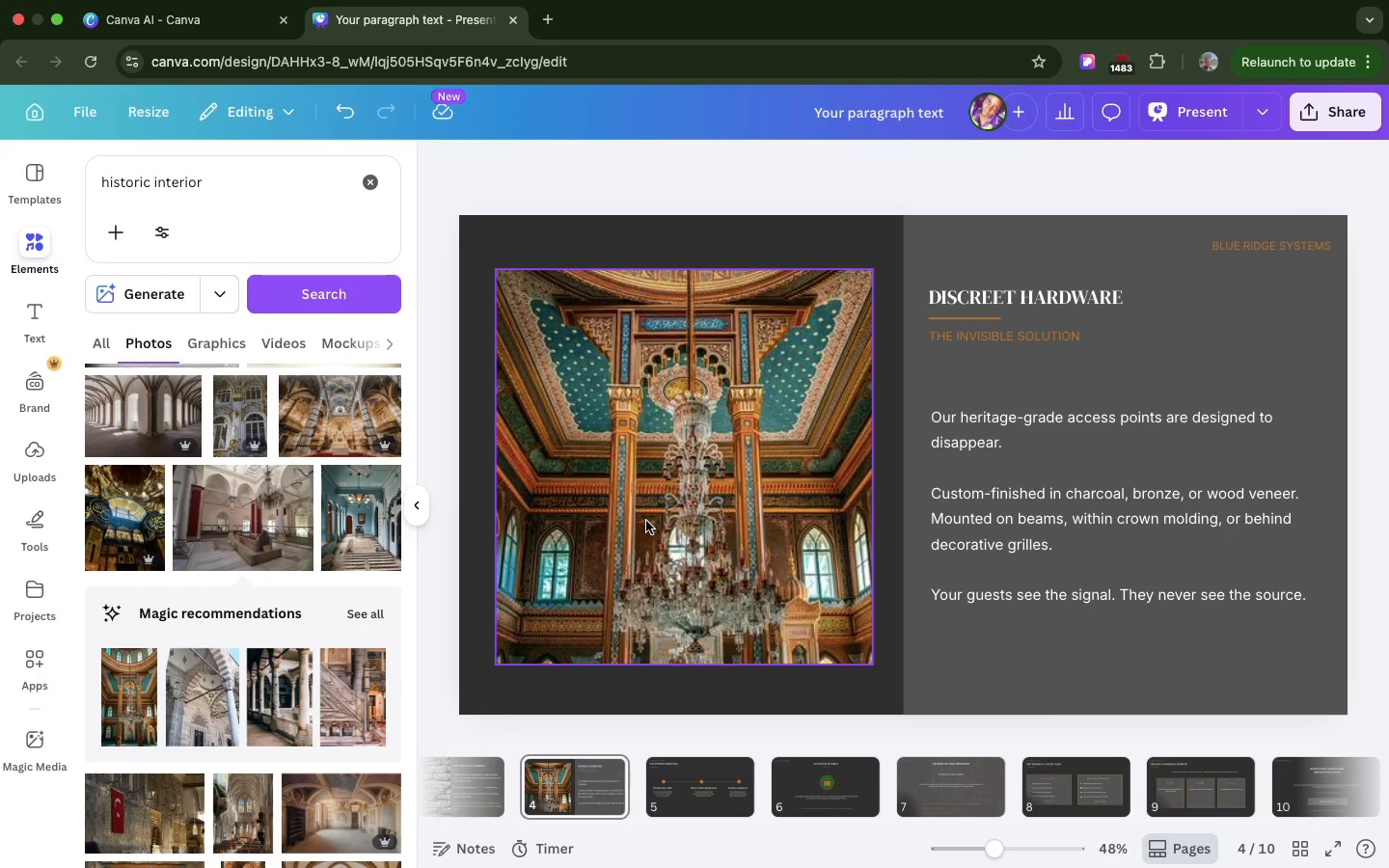 
wait(91.26)
 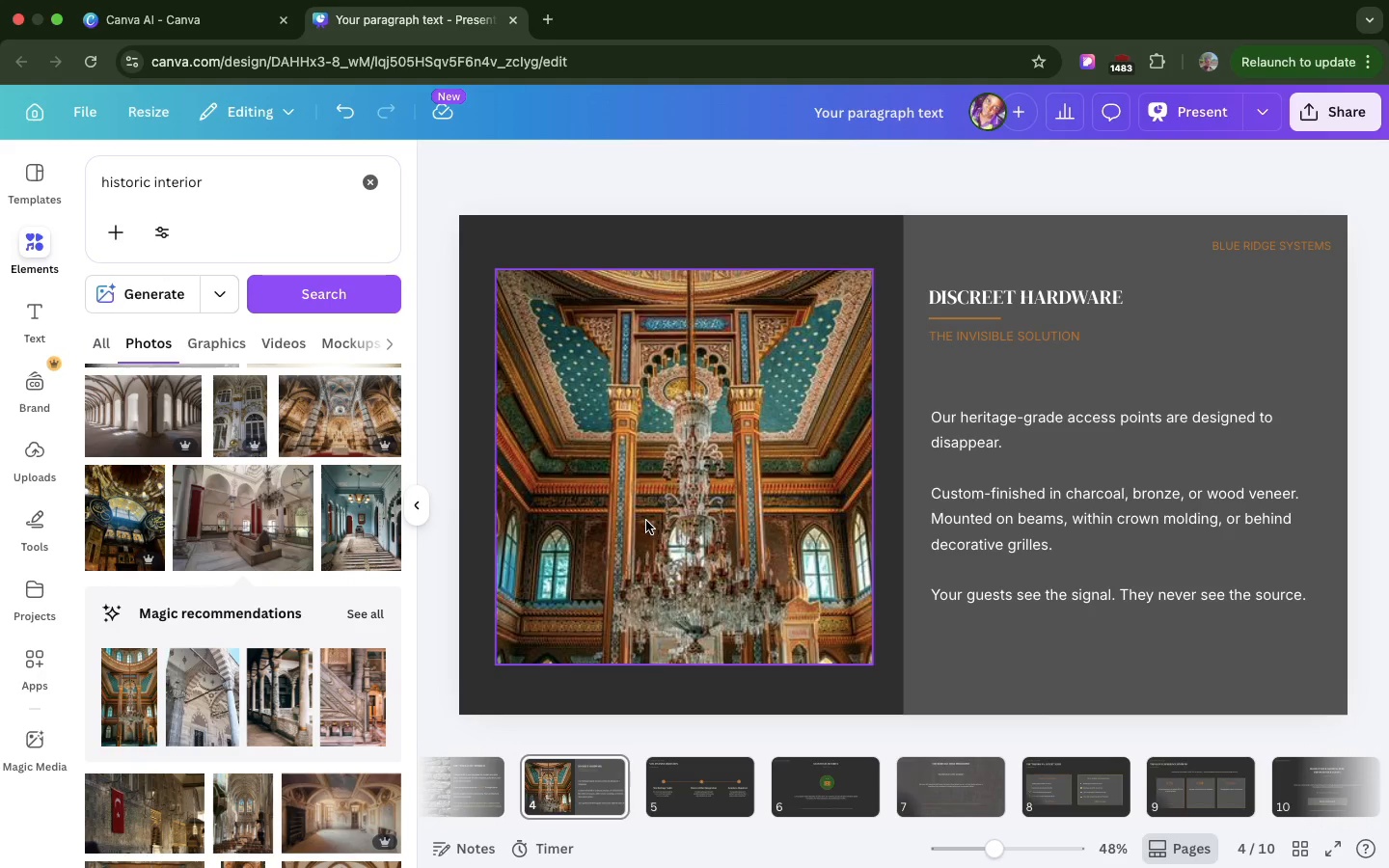 
left_click([683, 631])
 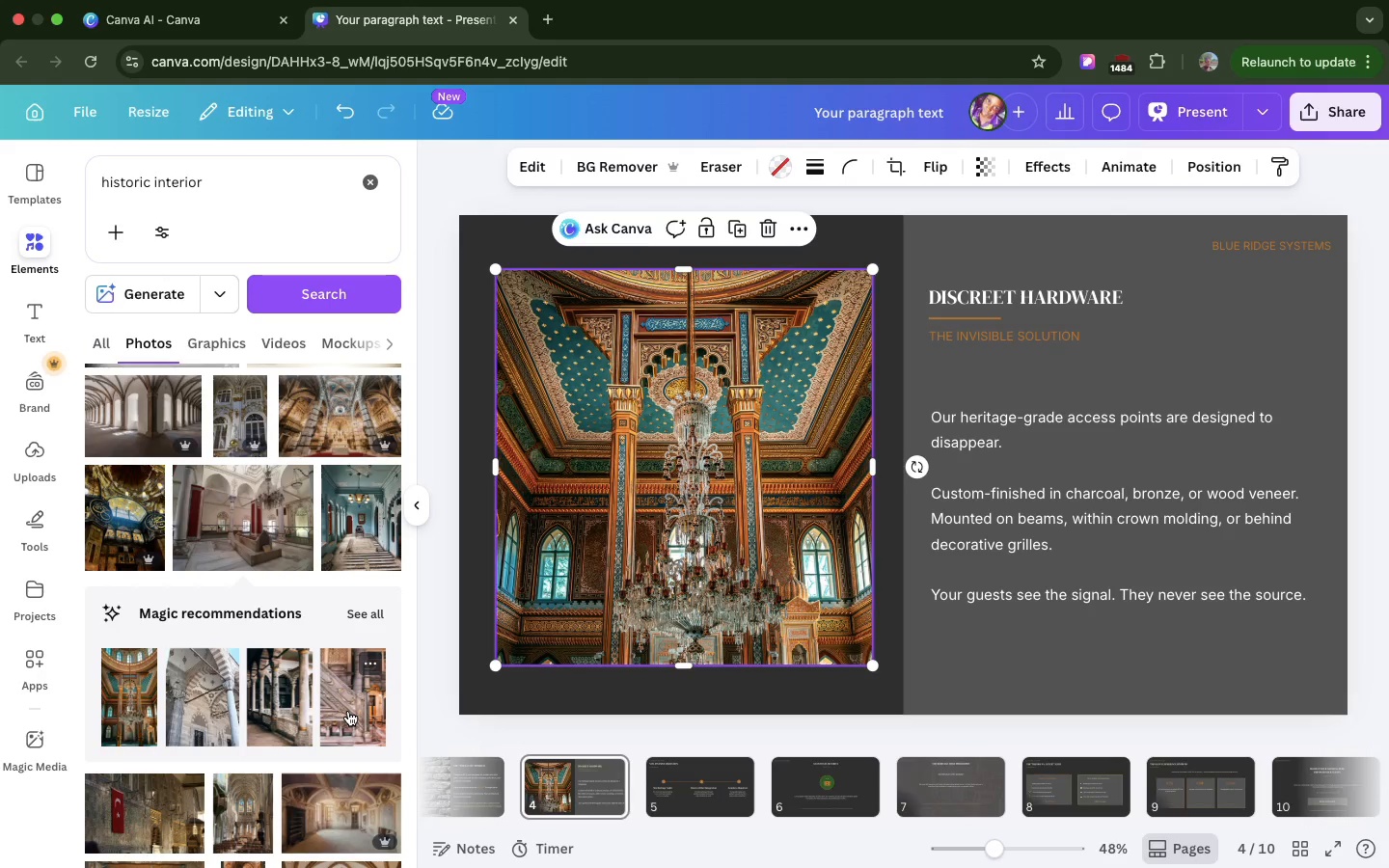 
scroll: coordinate [348, 711], scroll_direction: down, amount: 17.0
 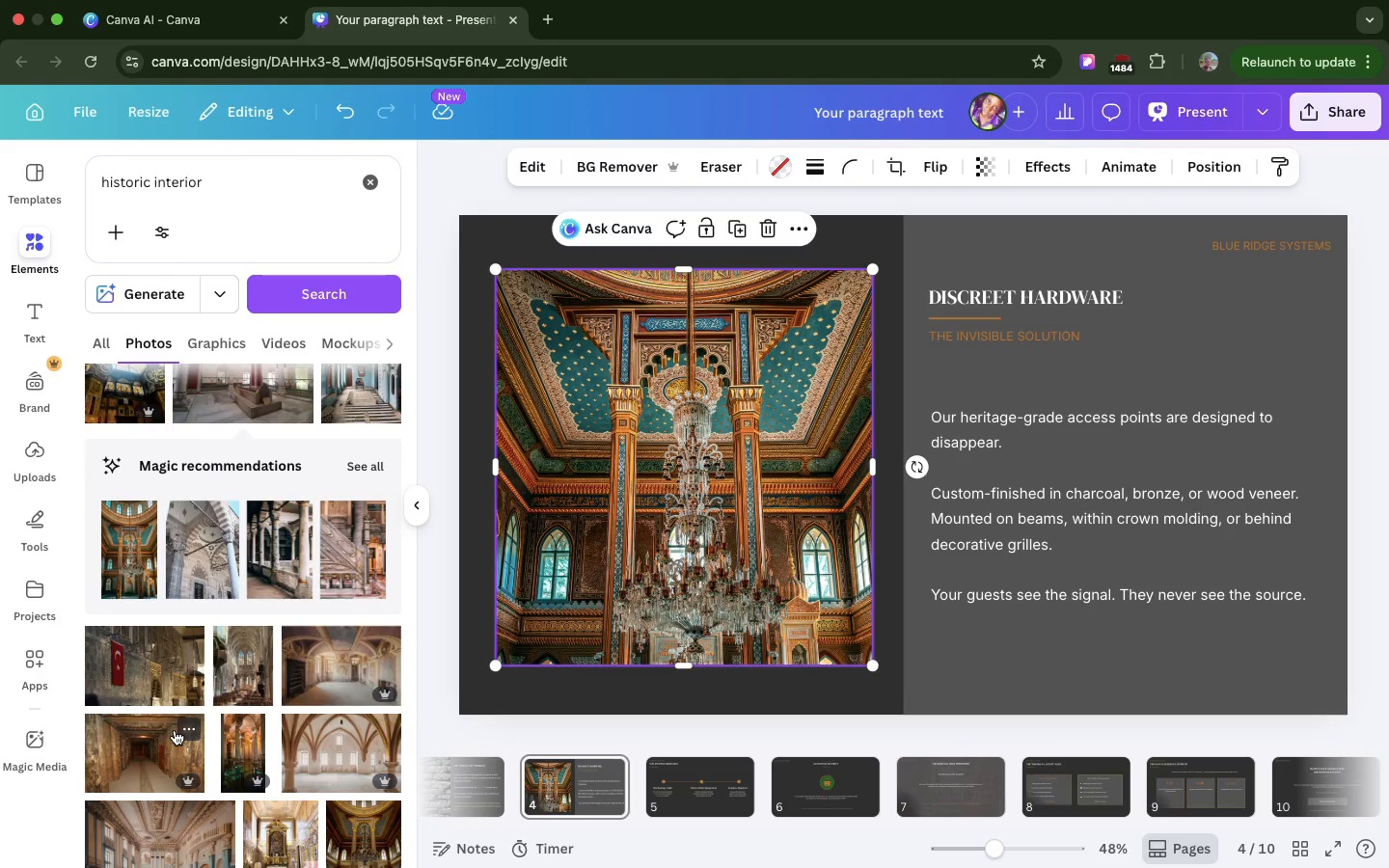 
left_click_drag(start_coordinate=[175, 730], to_coordinate=[578, 516])
 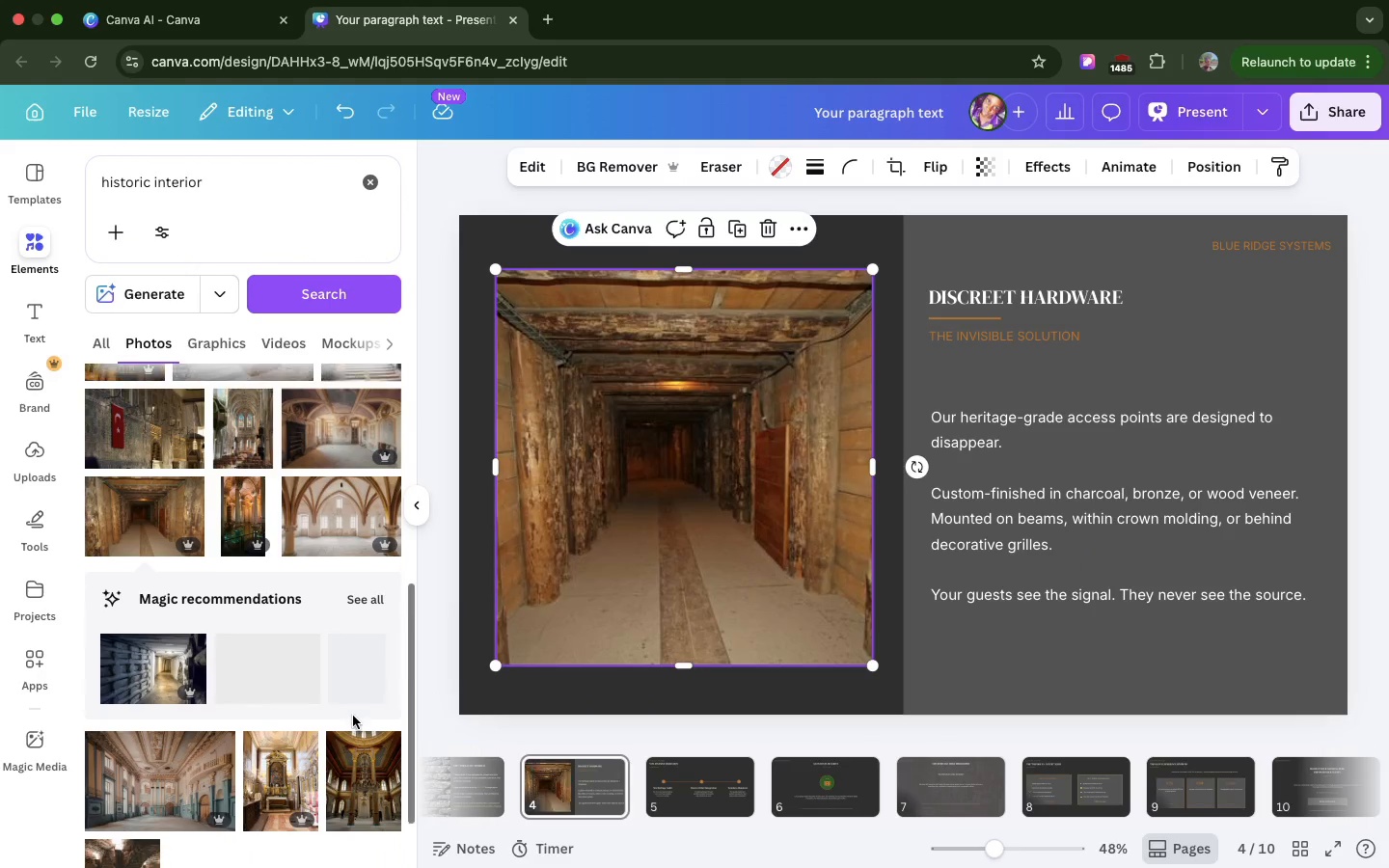 
scroll: coordinate [353, 716], scroll_direction: down, amount: 33.0
 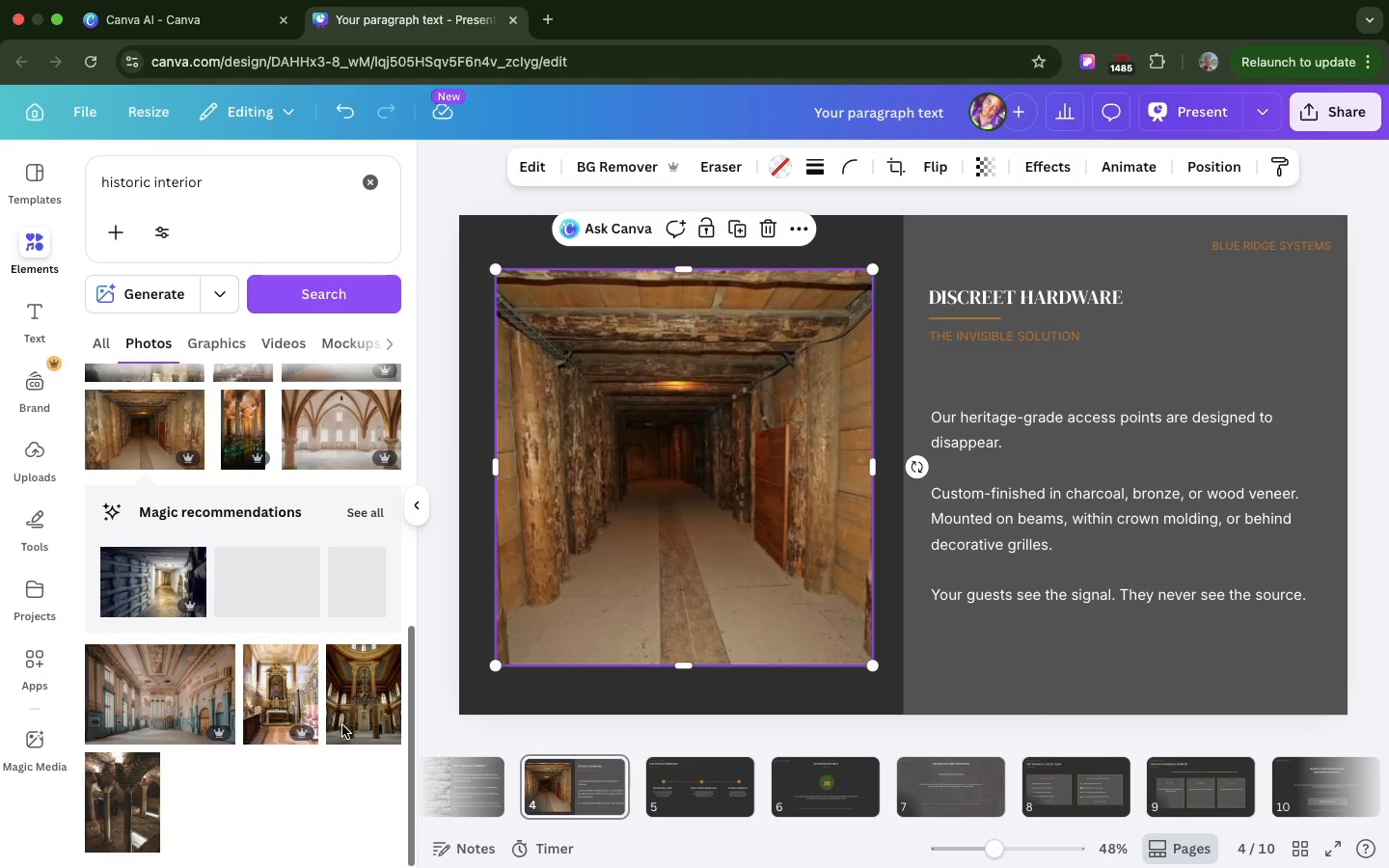 
left_click_drag(start_coordinate=[342, 725], to_coordinate=[548, 589])
 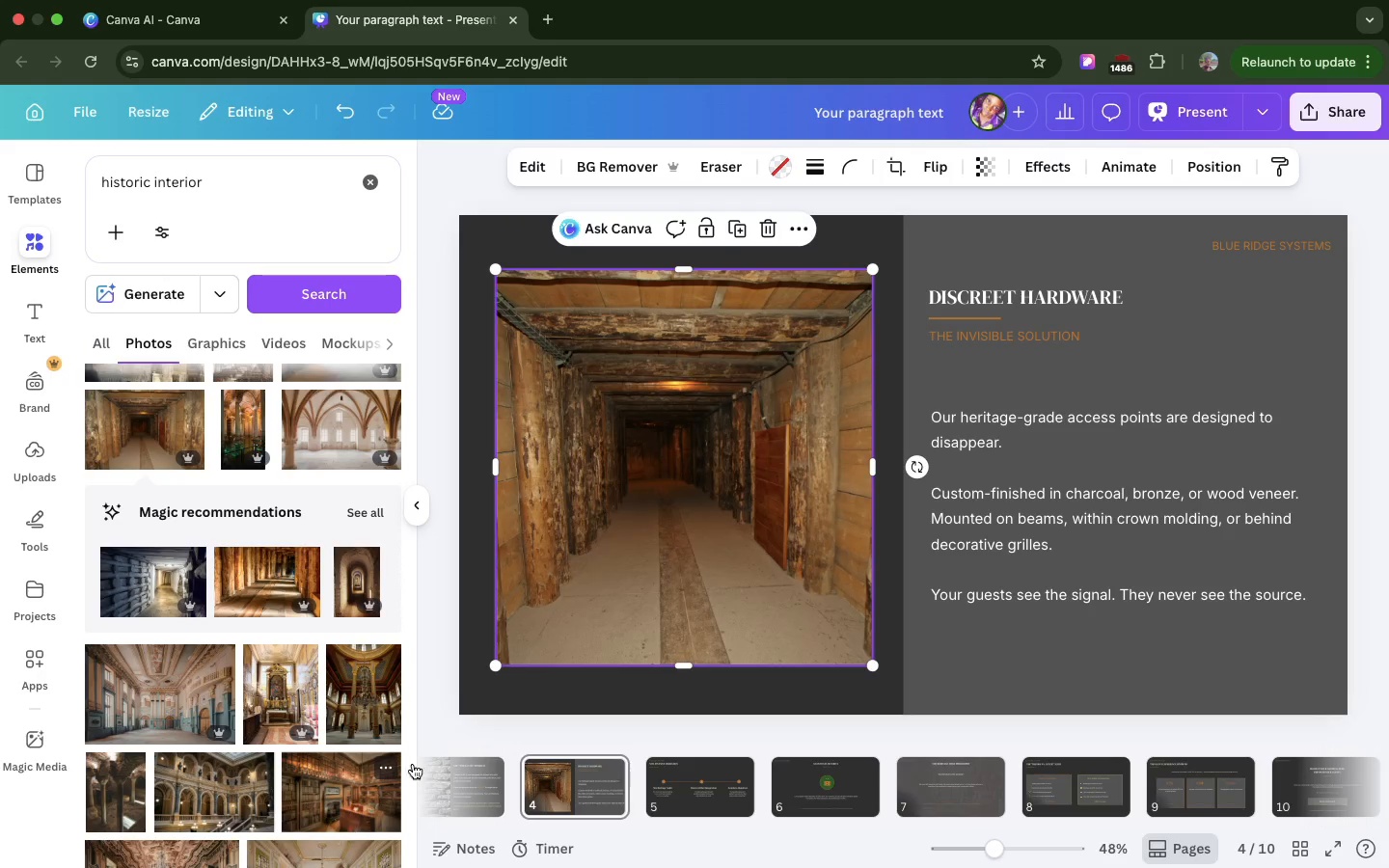 
left_click_drag(start_coordinate=[347, 825], to_coordinate=[513, 653])
 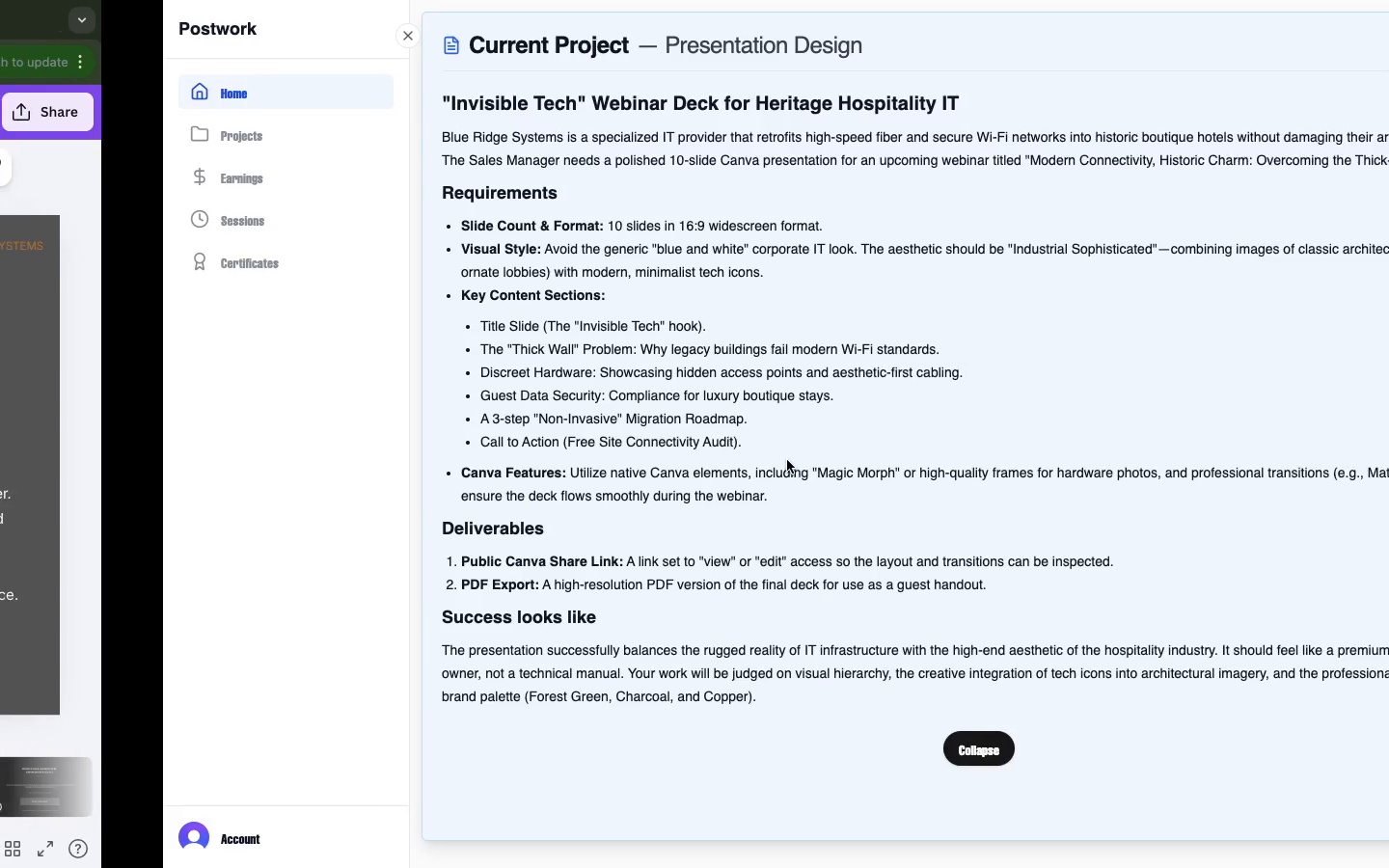 
wait(76.41)
 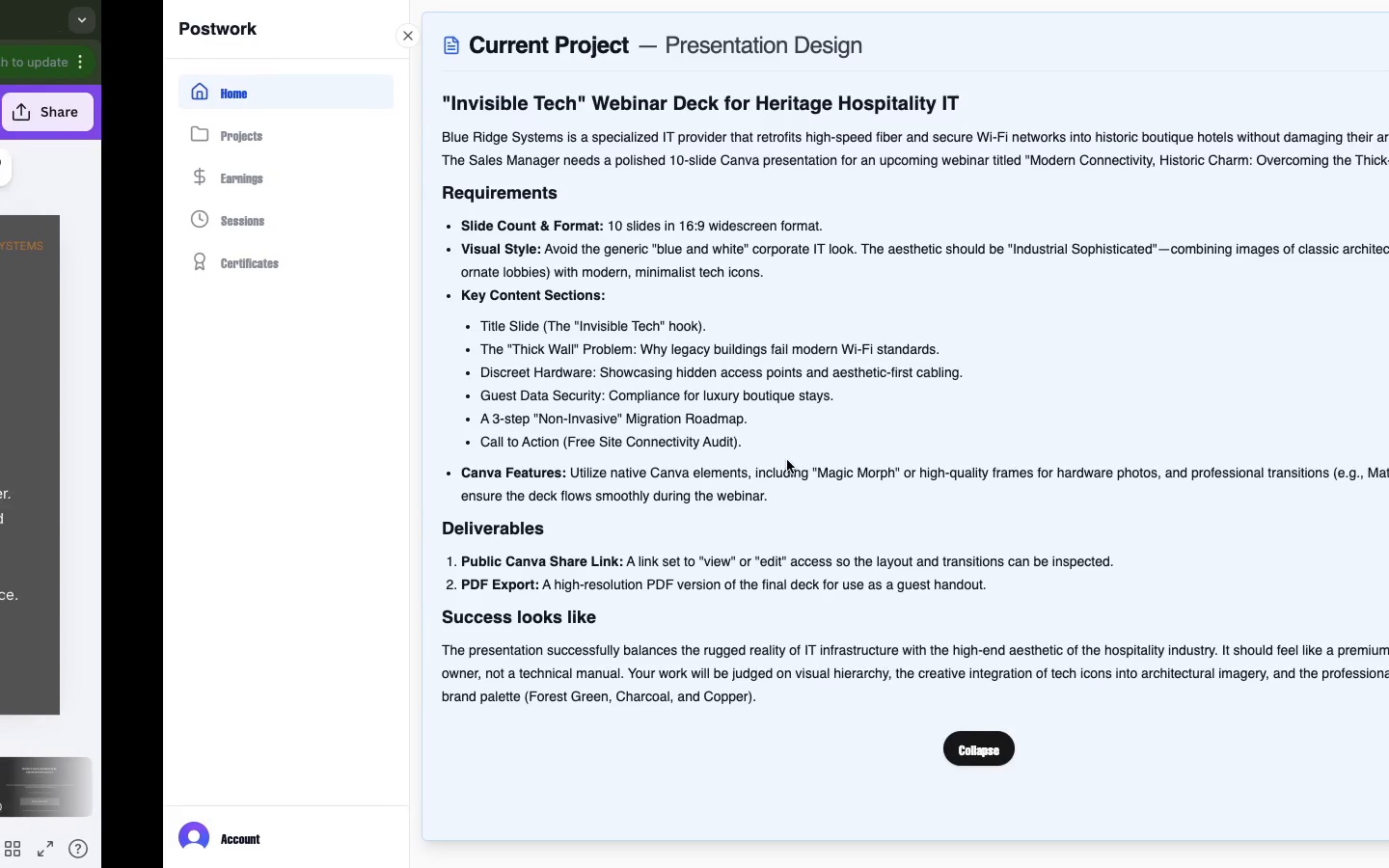 
left_click([814, 754])
 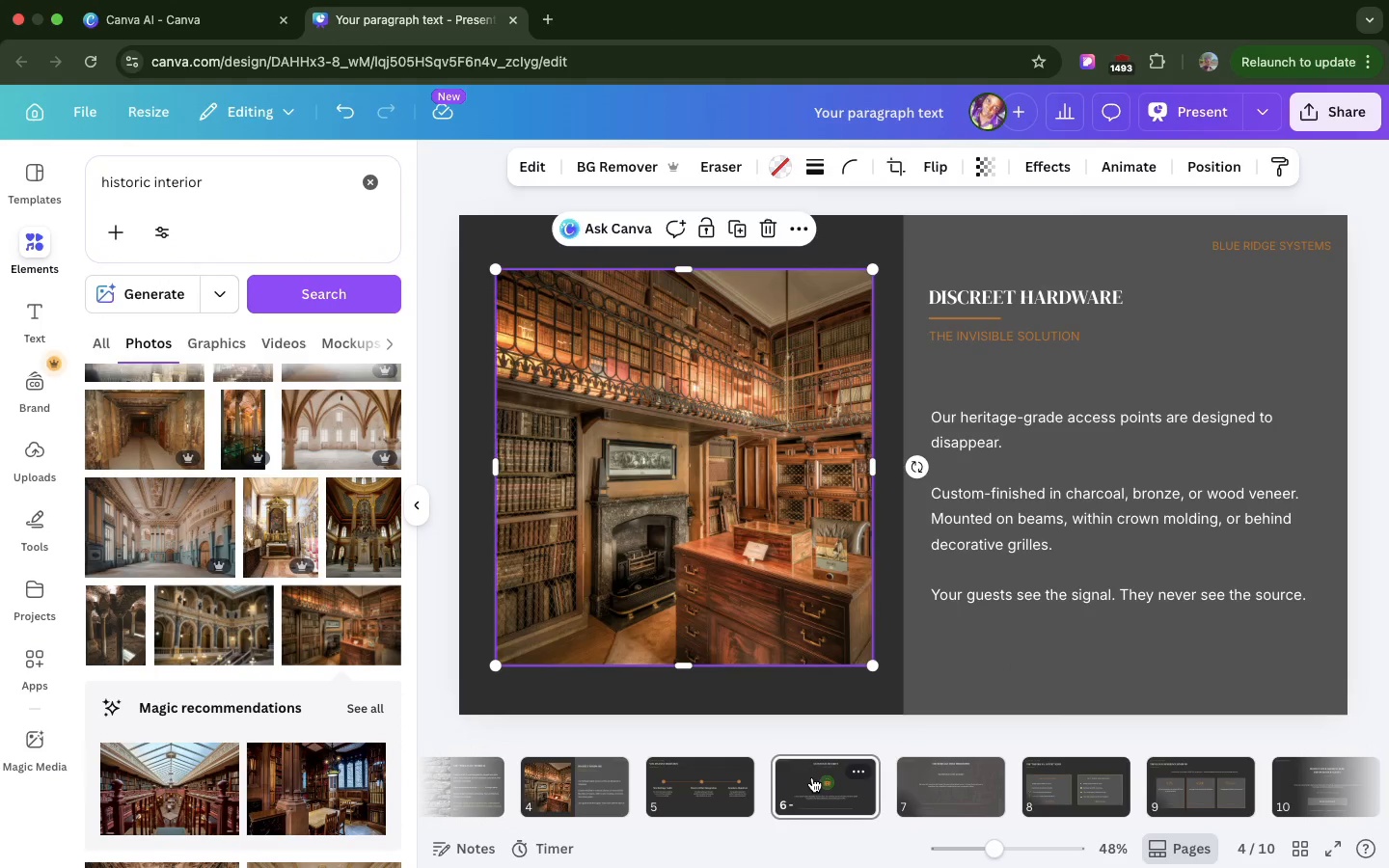 
left_click([812, 777])
 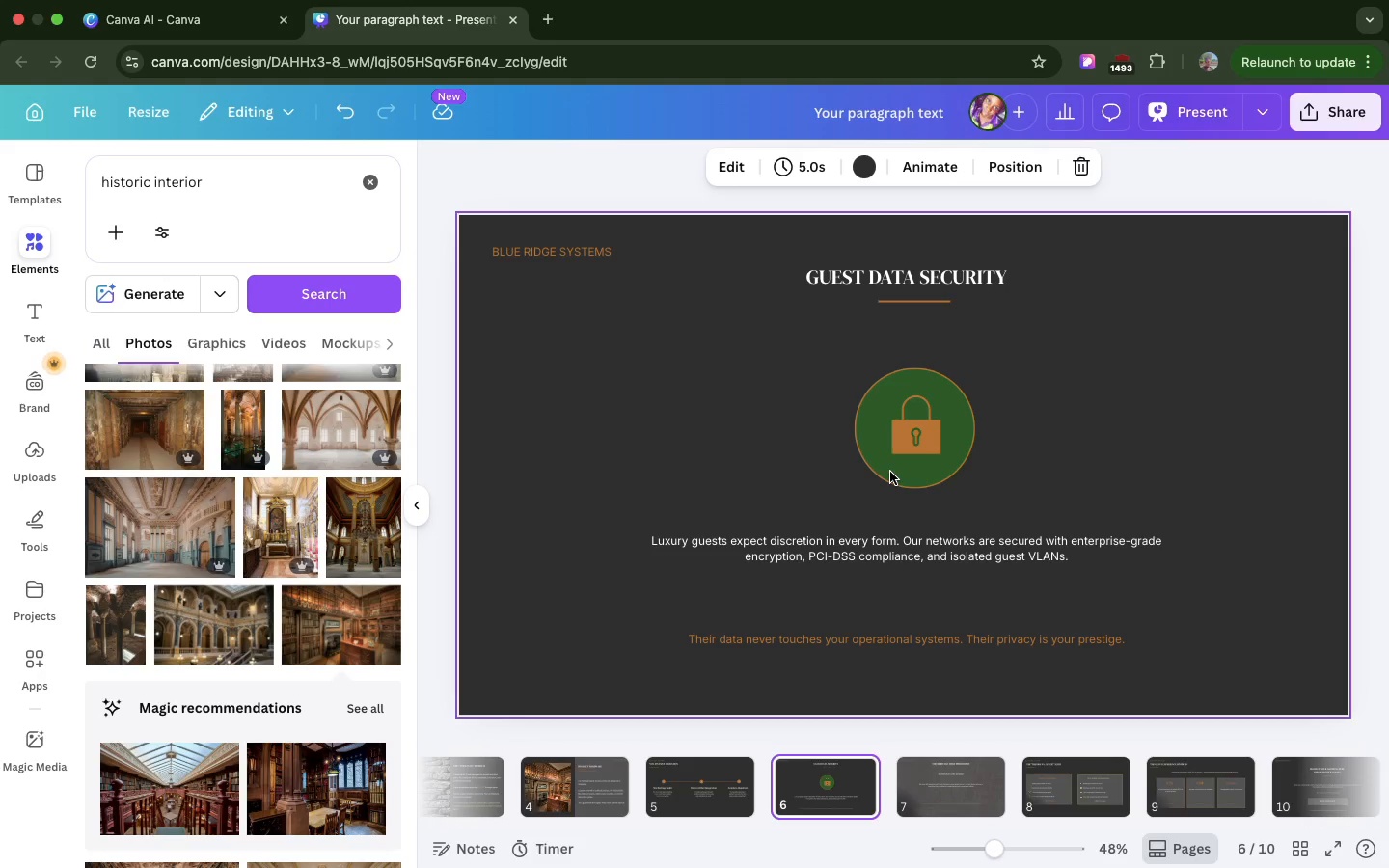 
left_click([890, 472])
 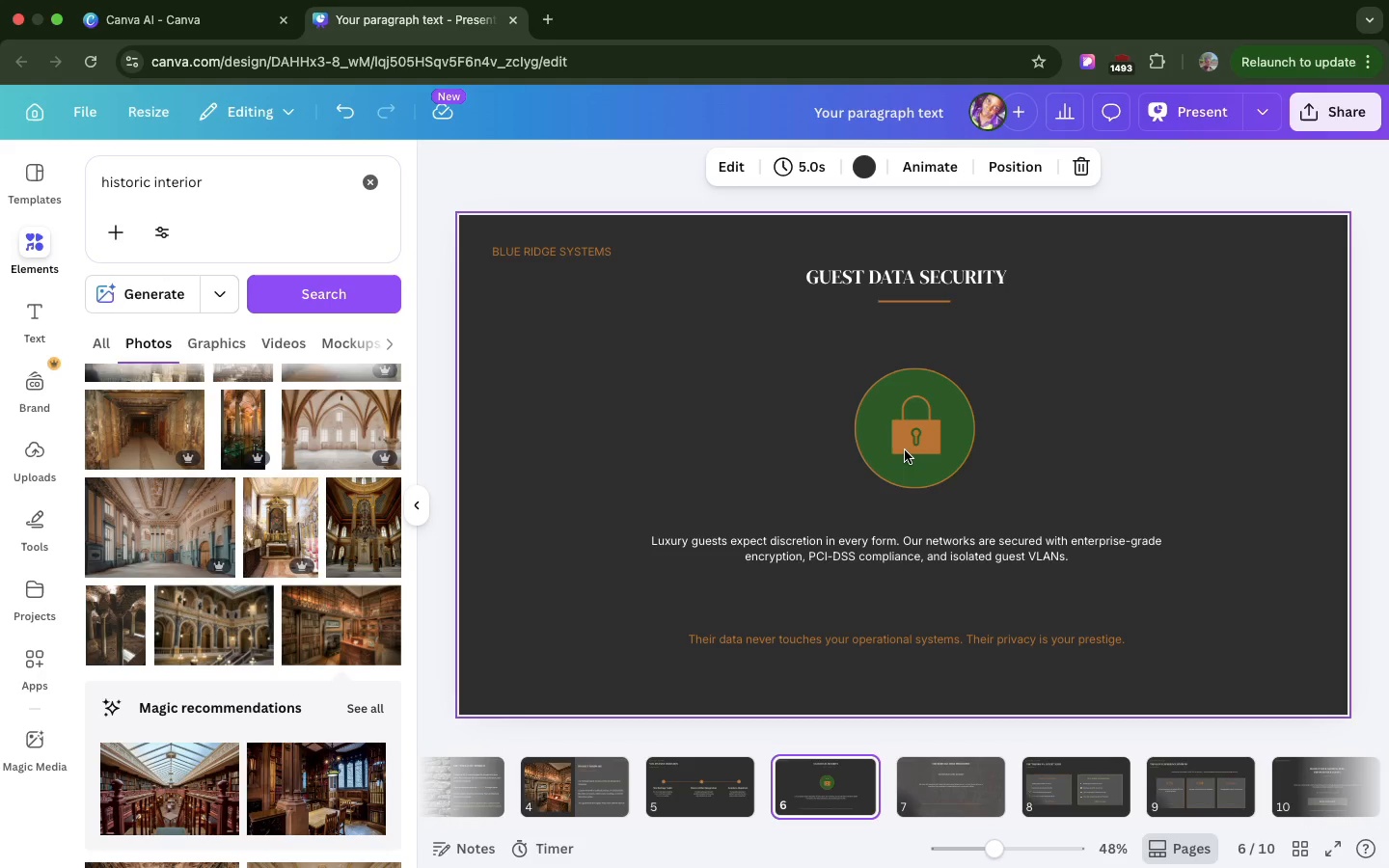 
left_click([905, 450])
 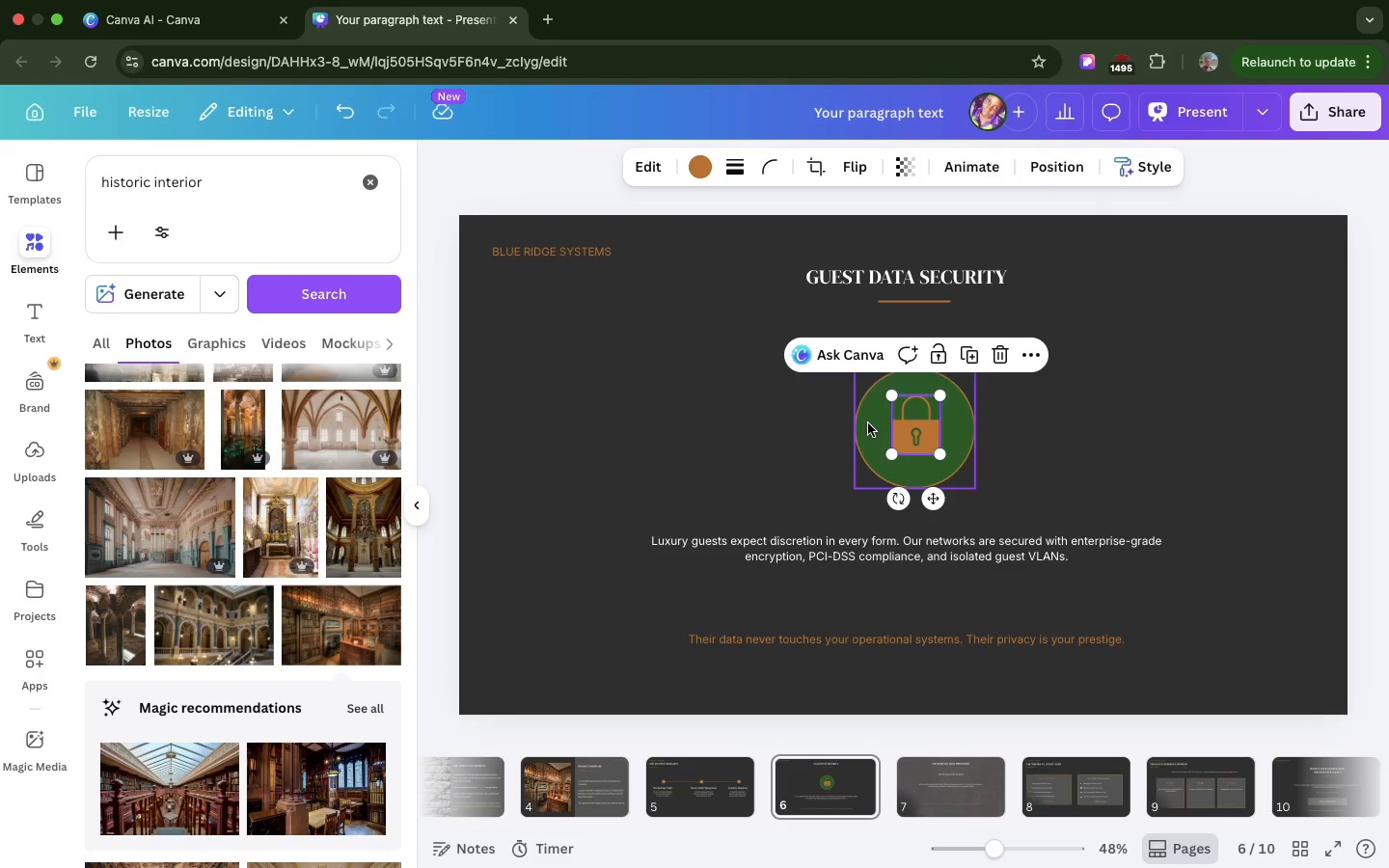 
left_click([868, 423])
 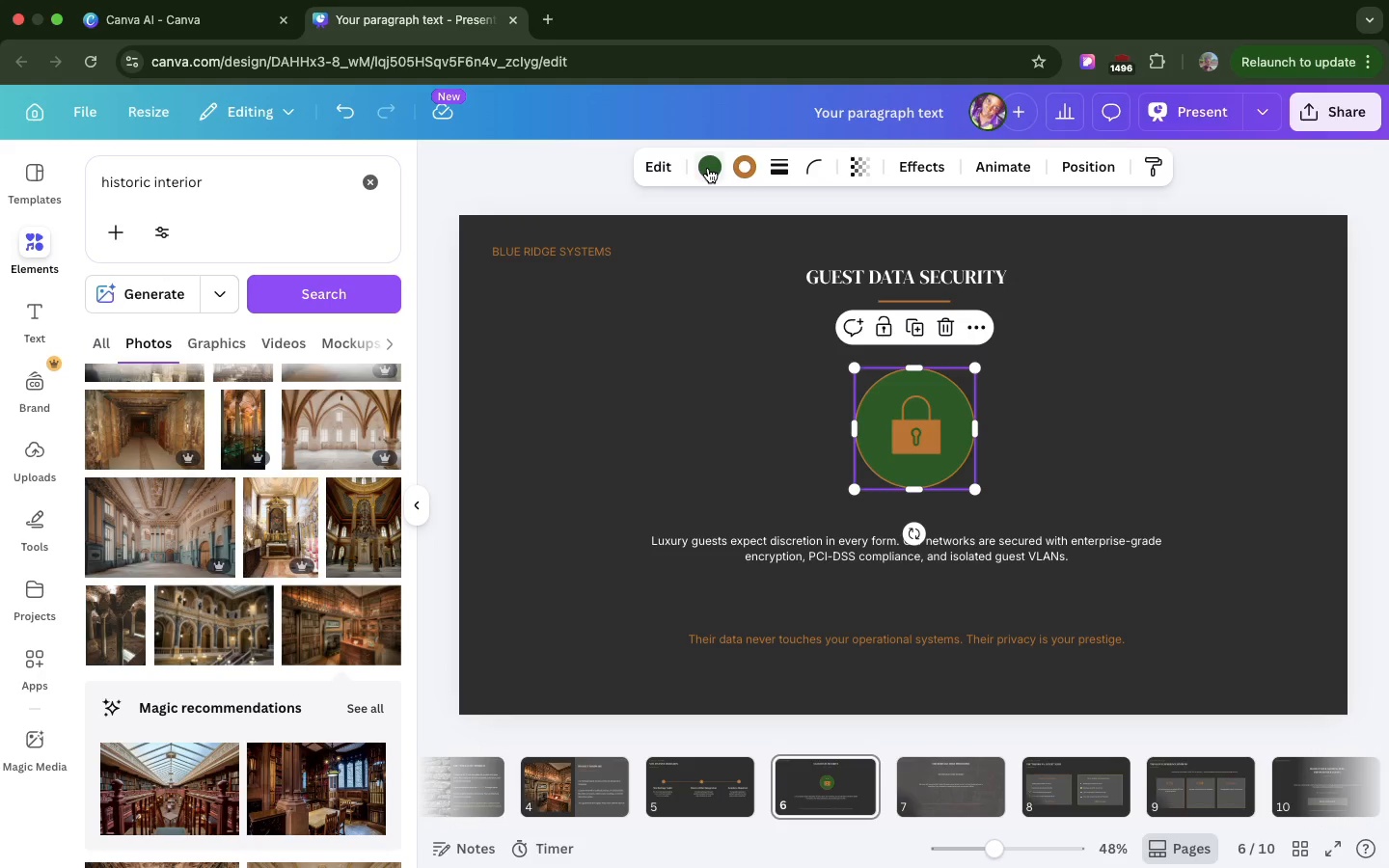 
left_click([708, 168])
 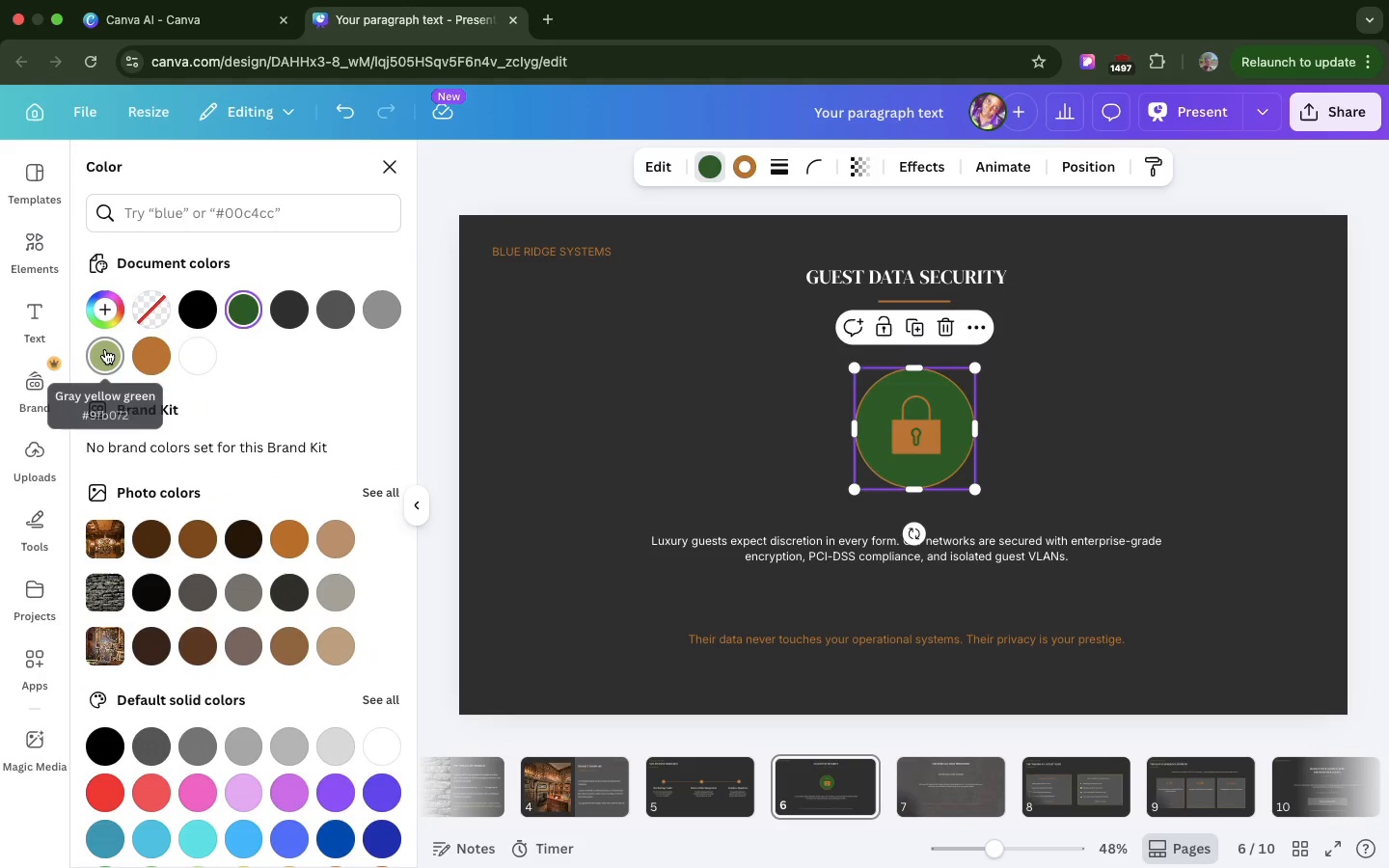 
left_click([105, 349])
 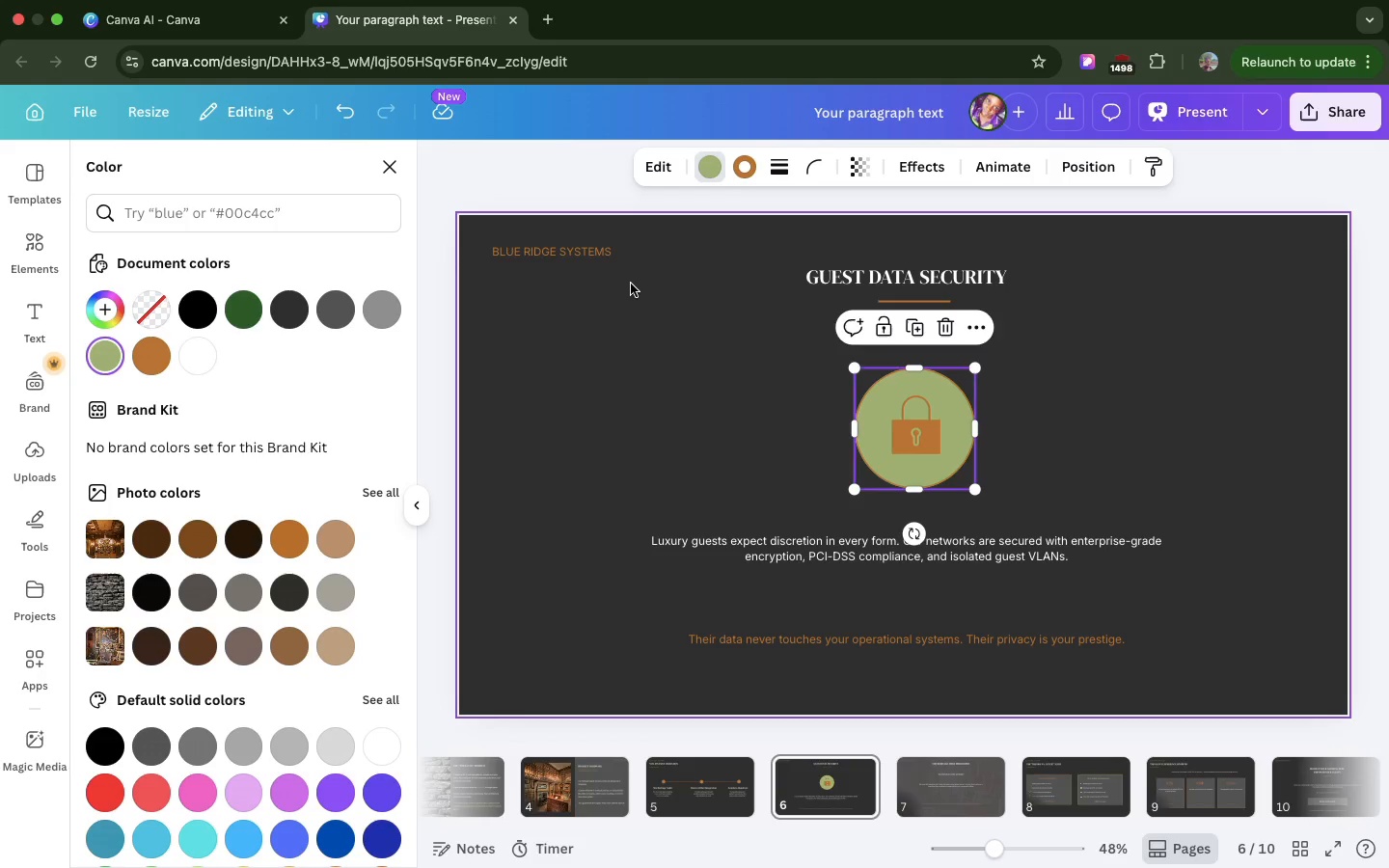 
left_click([631, 284])
 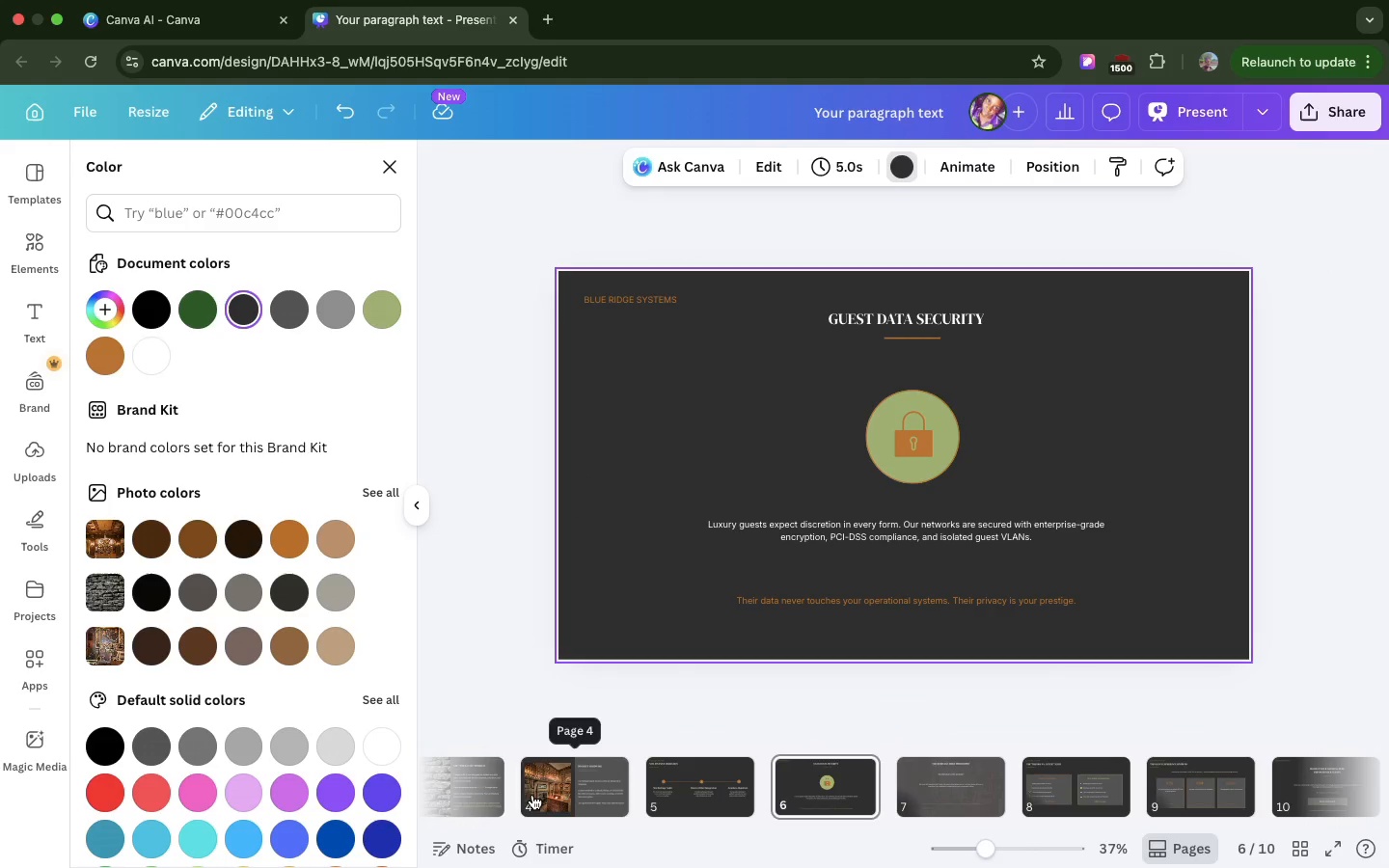 
left_click([532, 795])
 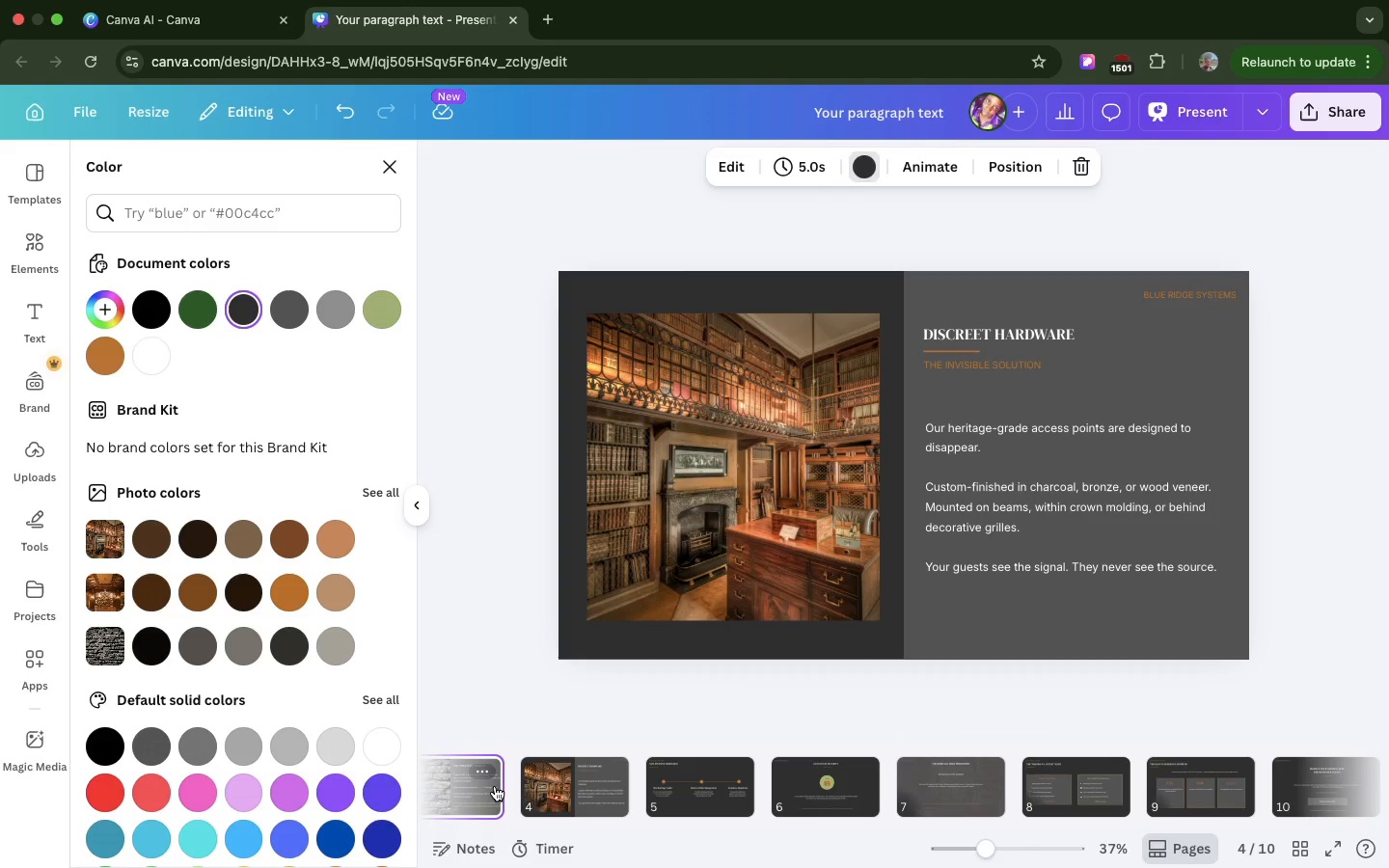 
left_click([495, 786])
 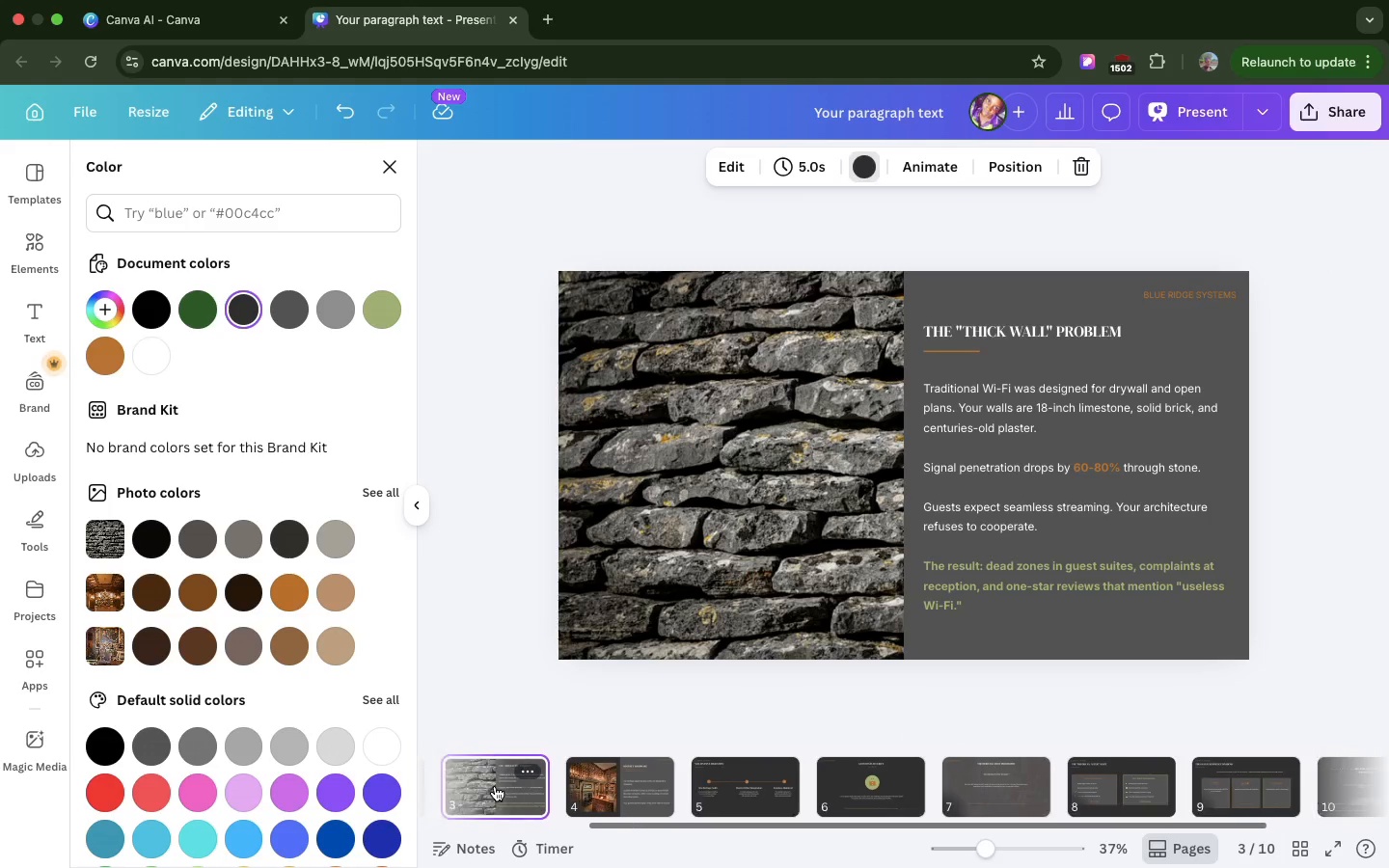 
scroll: coordinate [495, 786], scroll_direction: up, amount: 30.0
 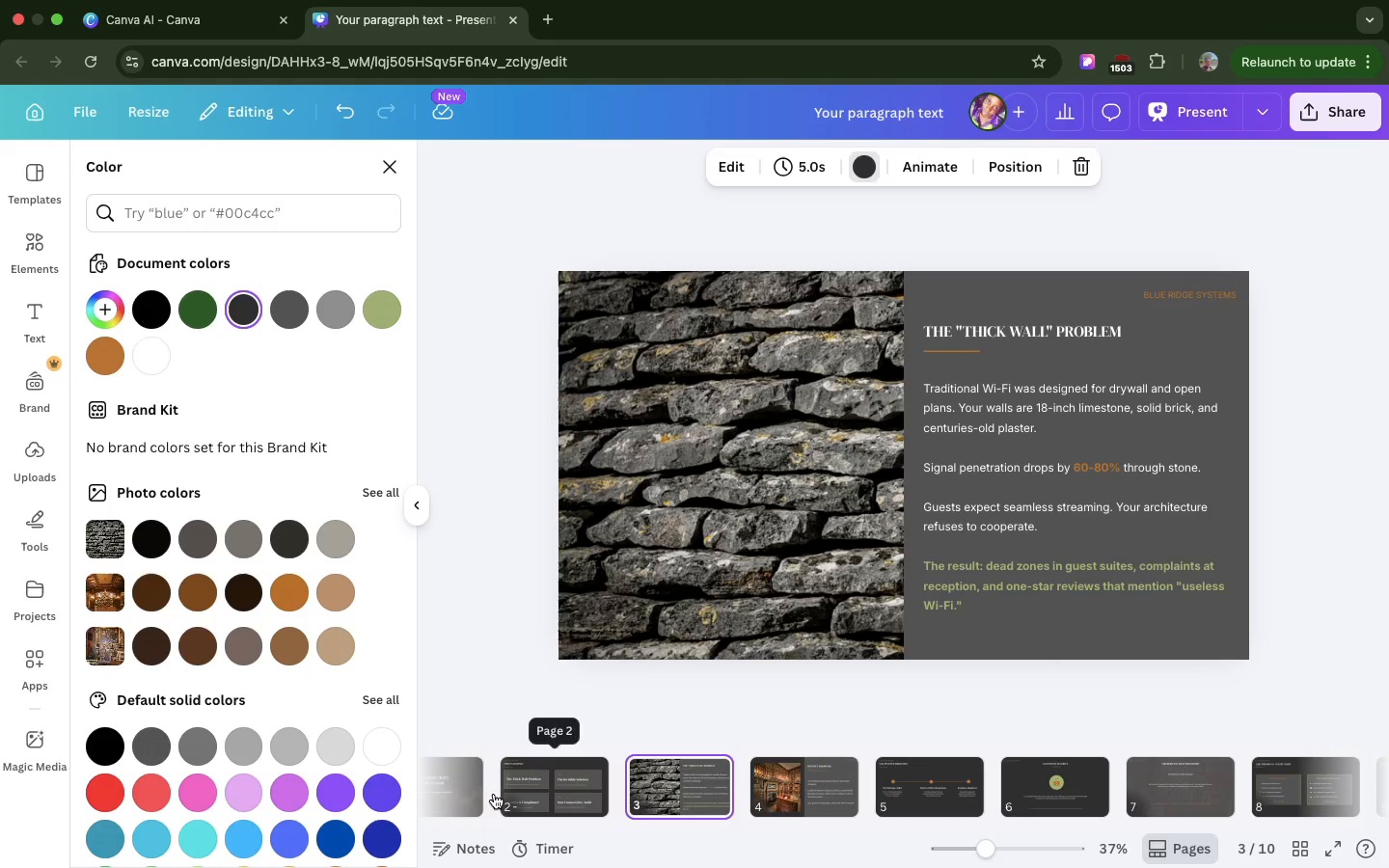 
left_click([473, 793])
 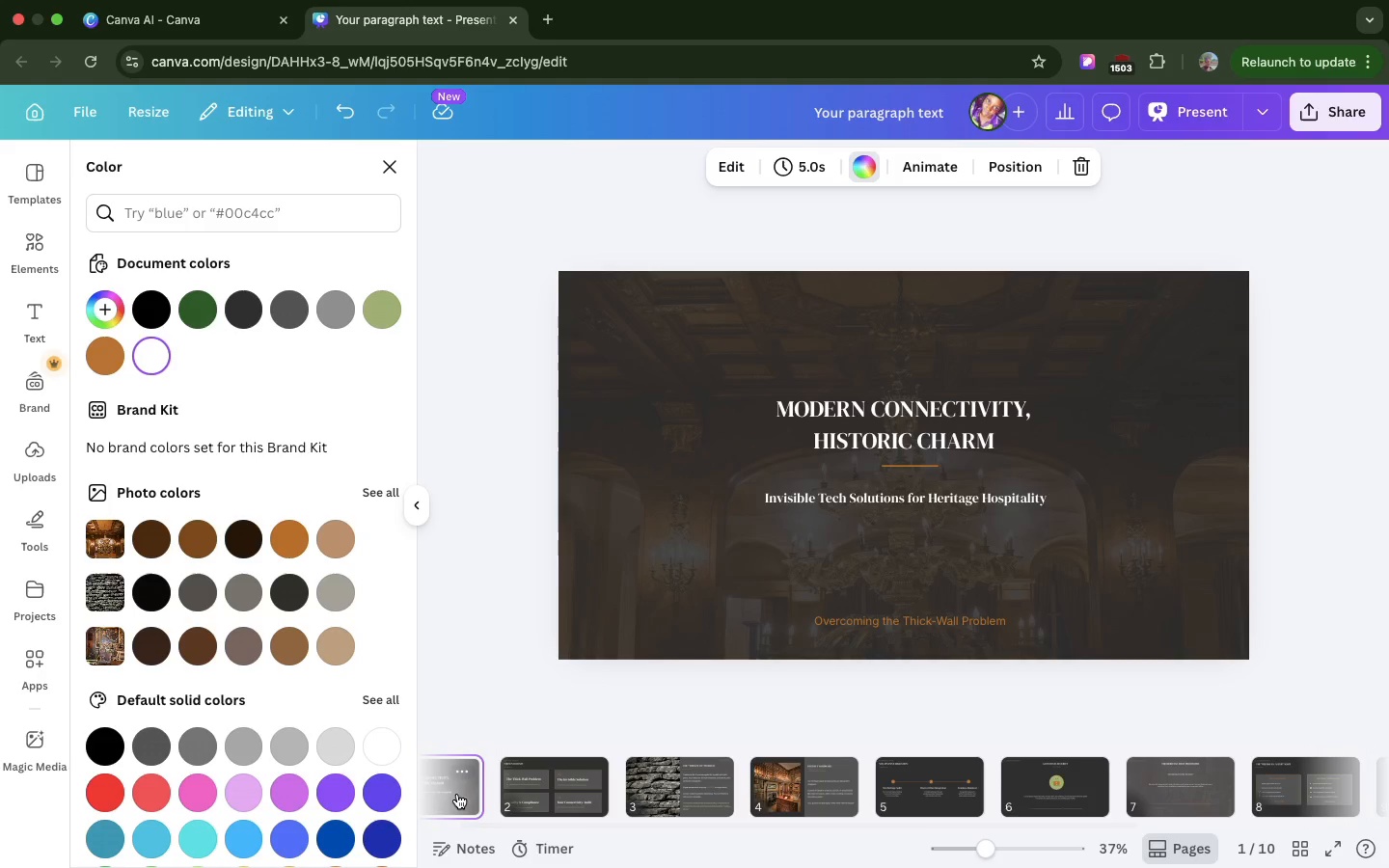 
left_click([457, 794])
 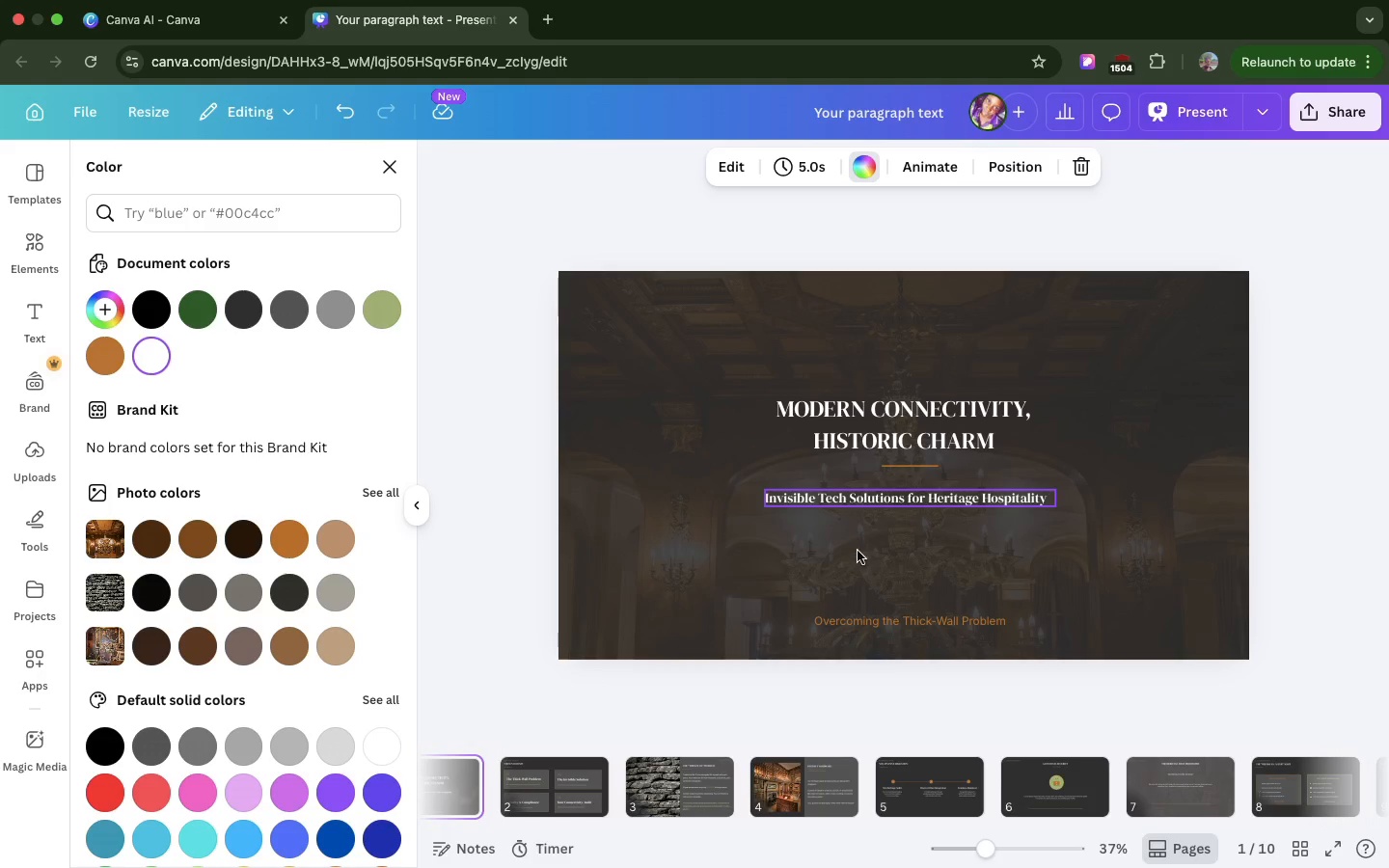 
wait(5.51)
 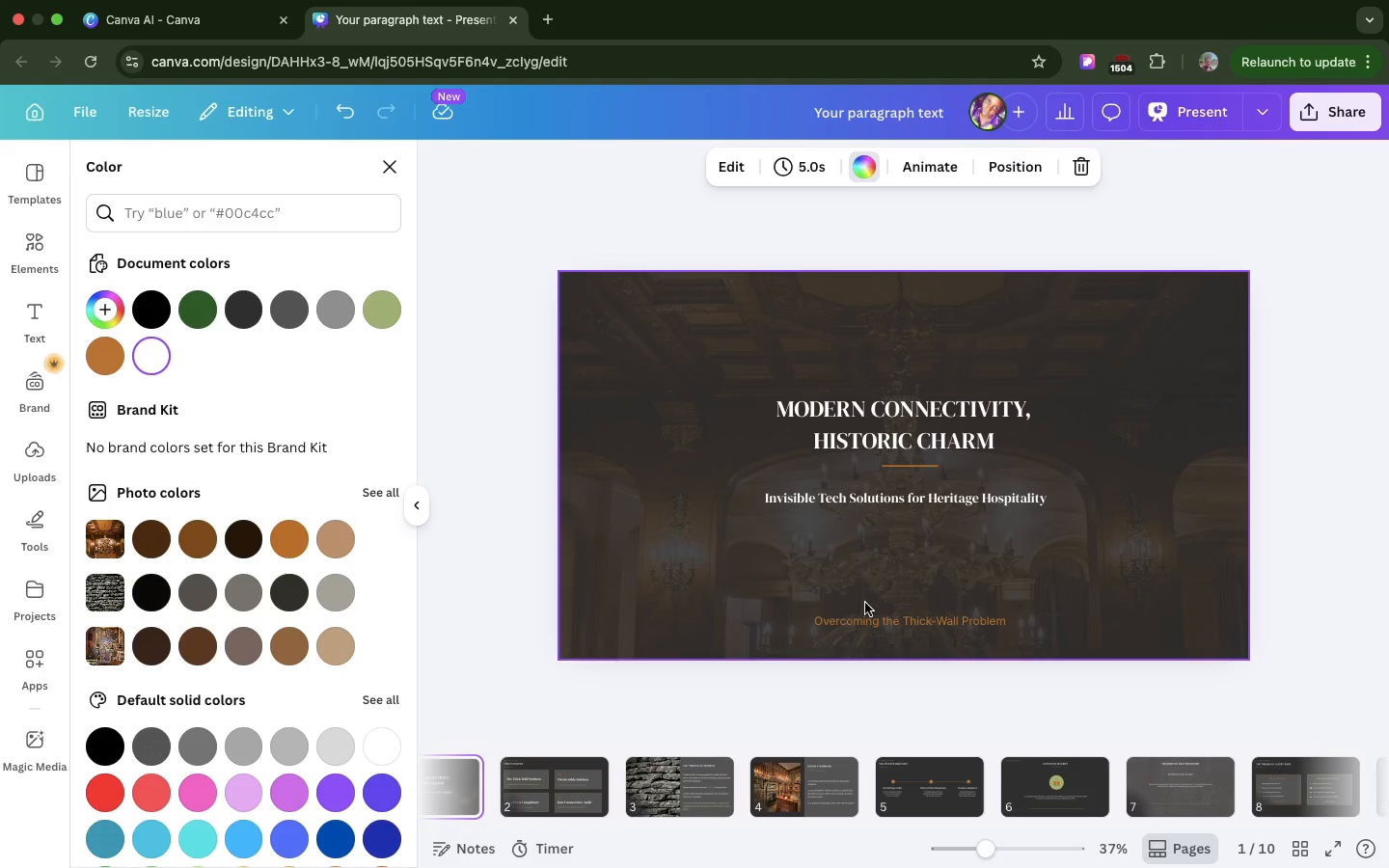 
left_click([633, 783])
 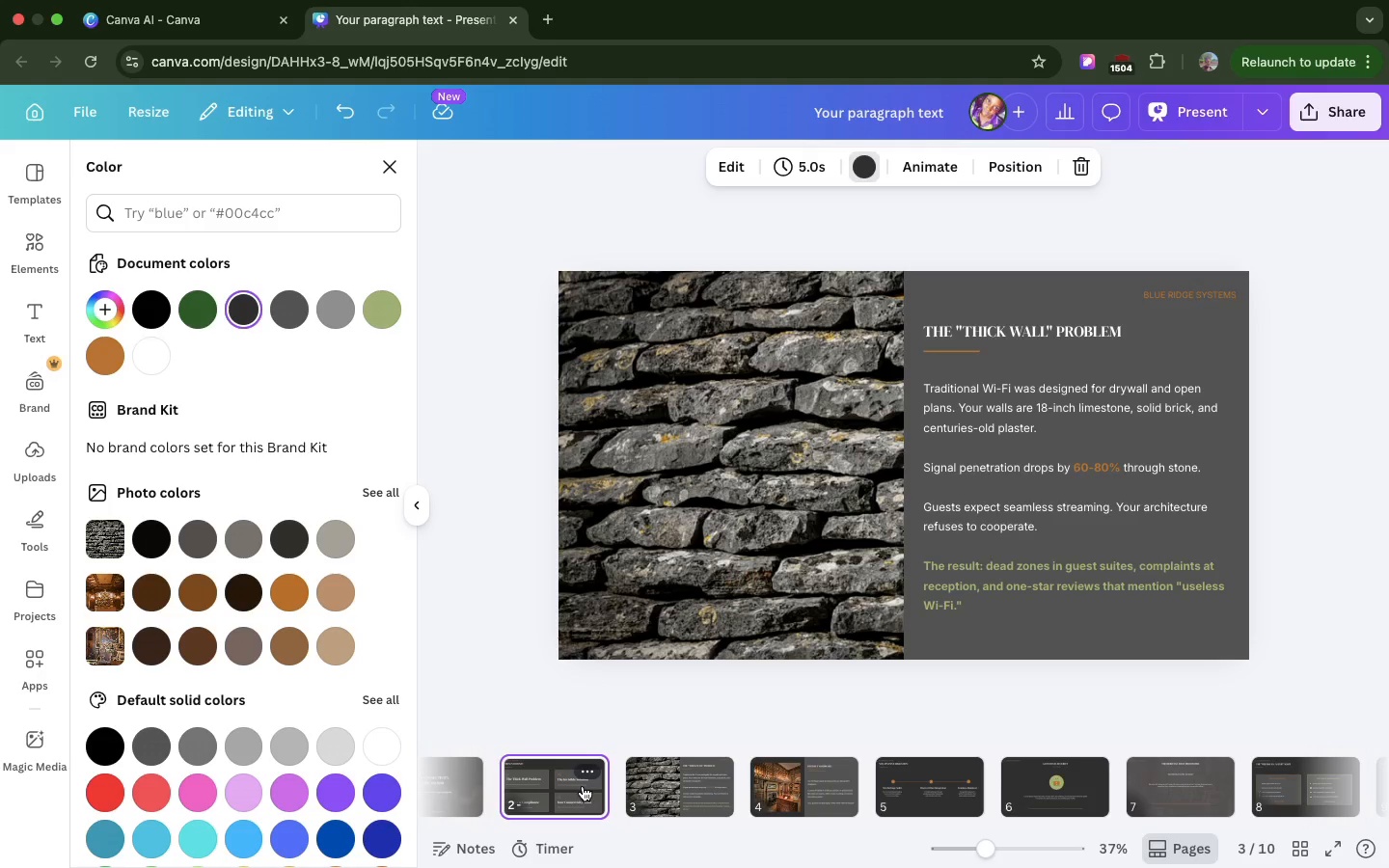 
left_click([583, 786])
 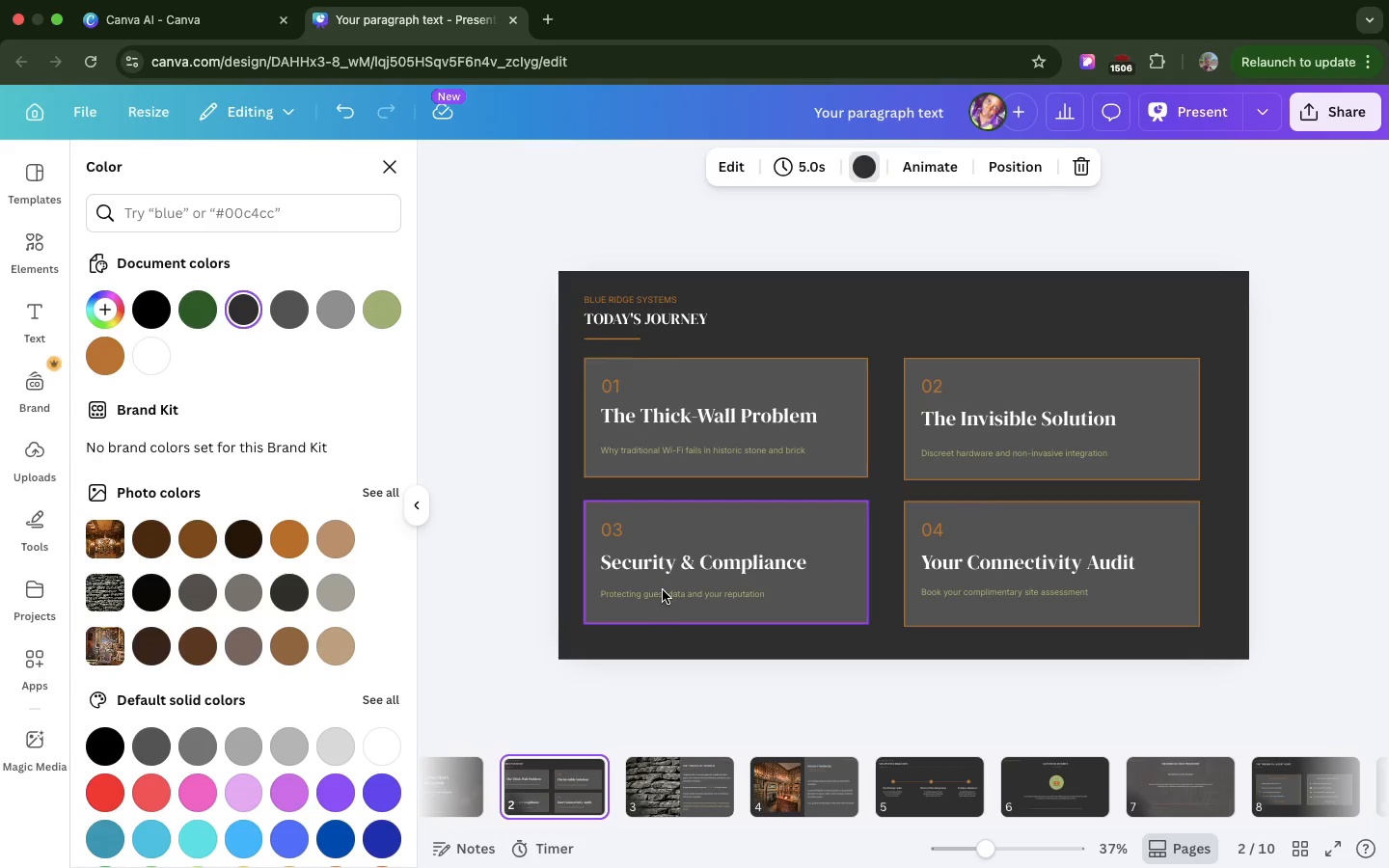 
left_click([663, 590])
 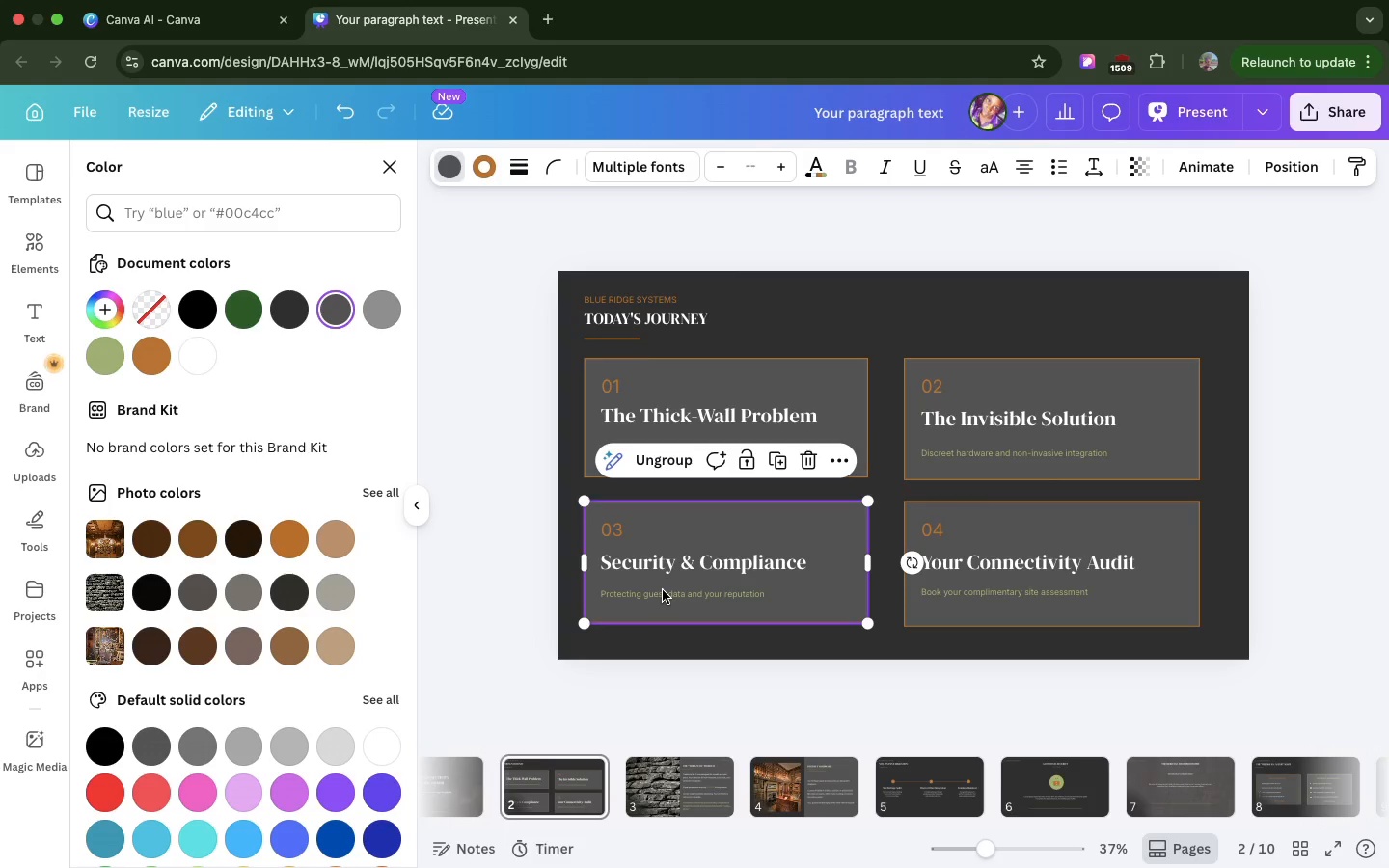 
wait(44.4)
 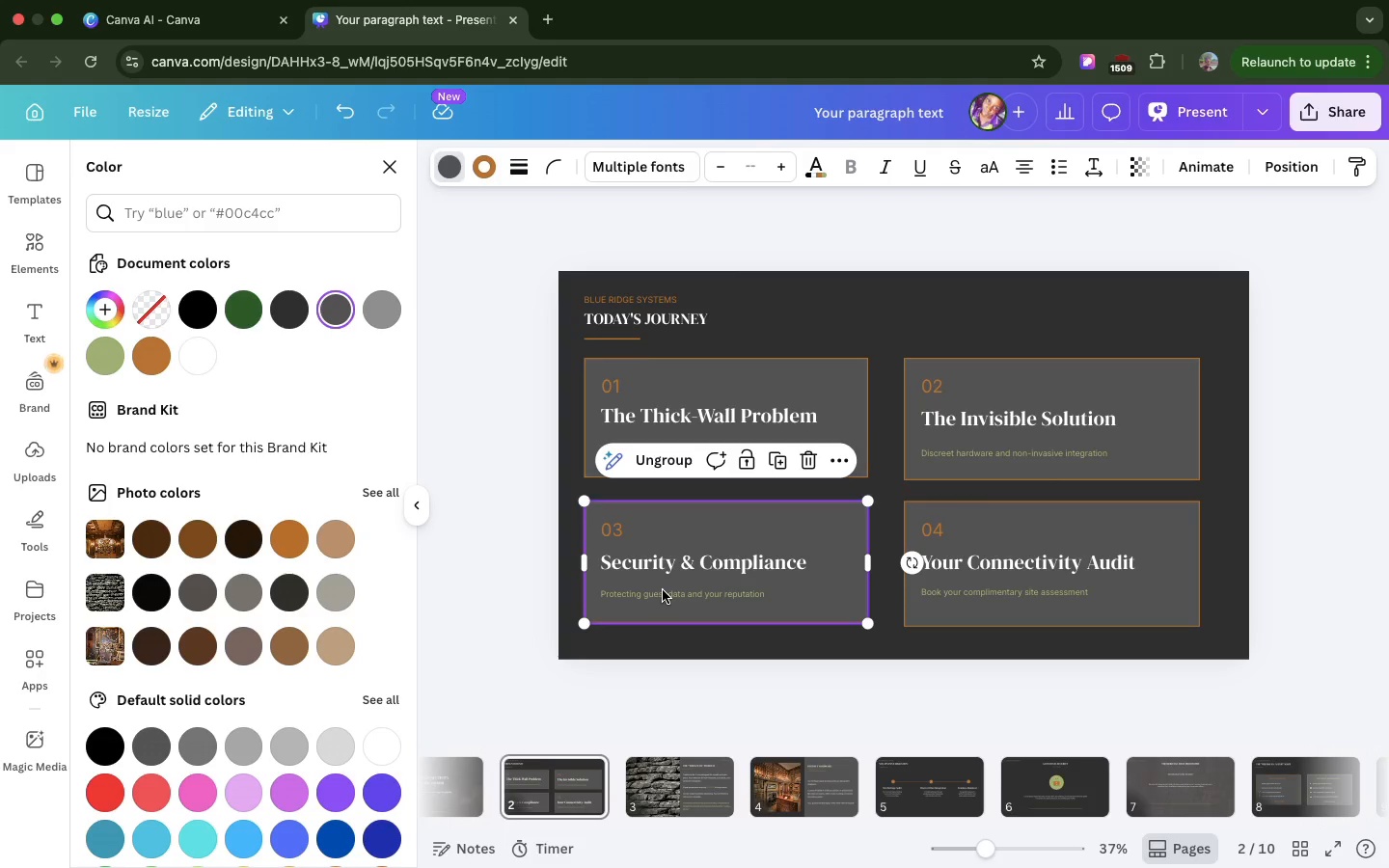 
left_click([977, 590])
 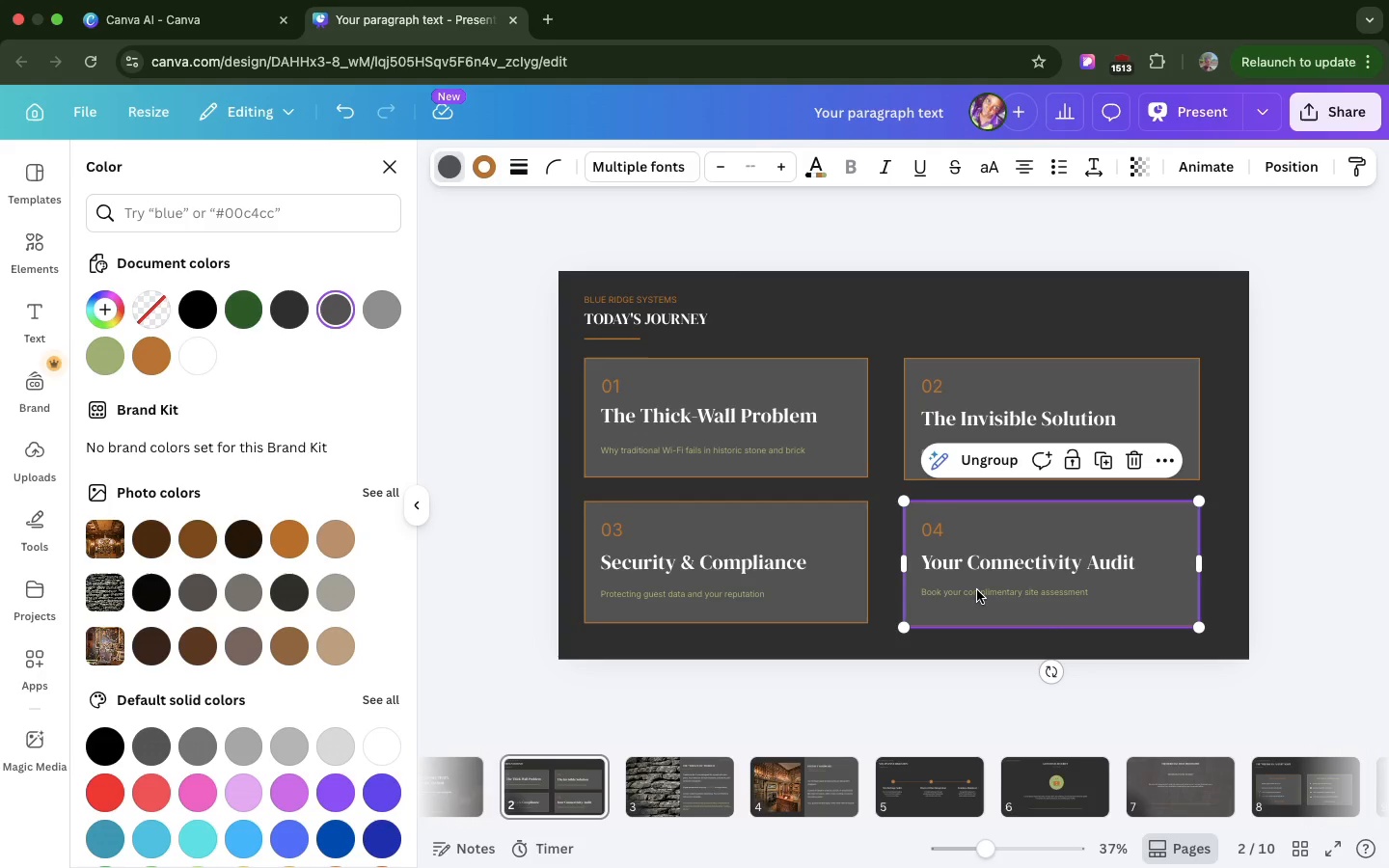 
wait(24.49)
 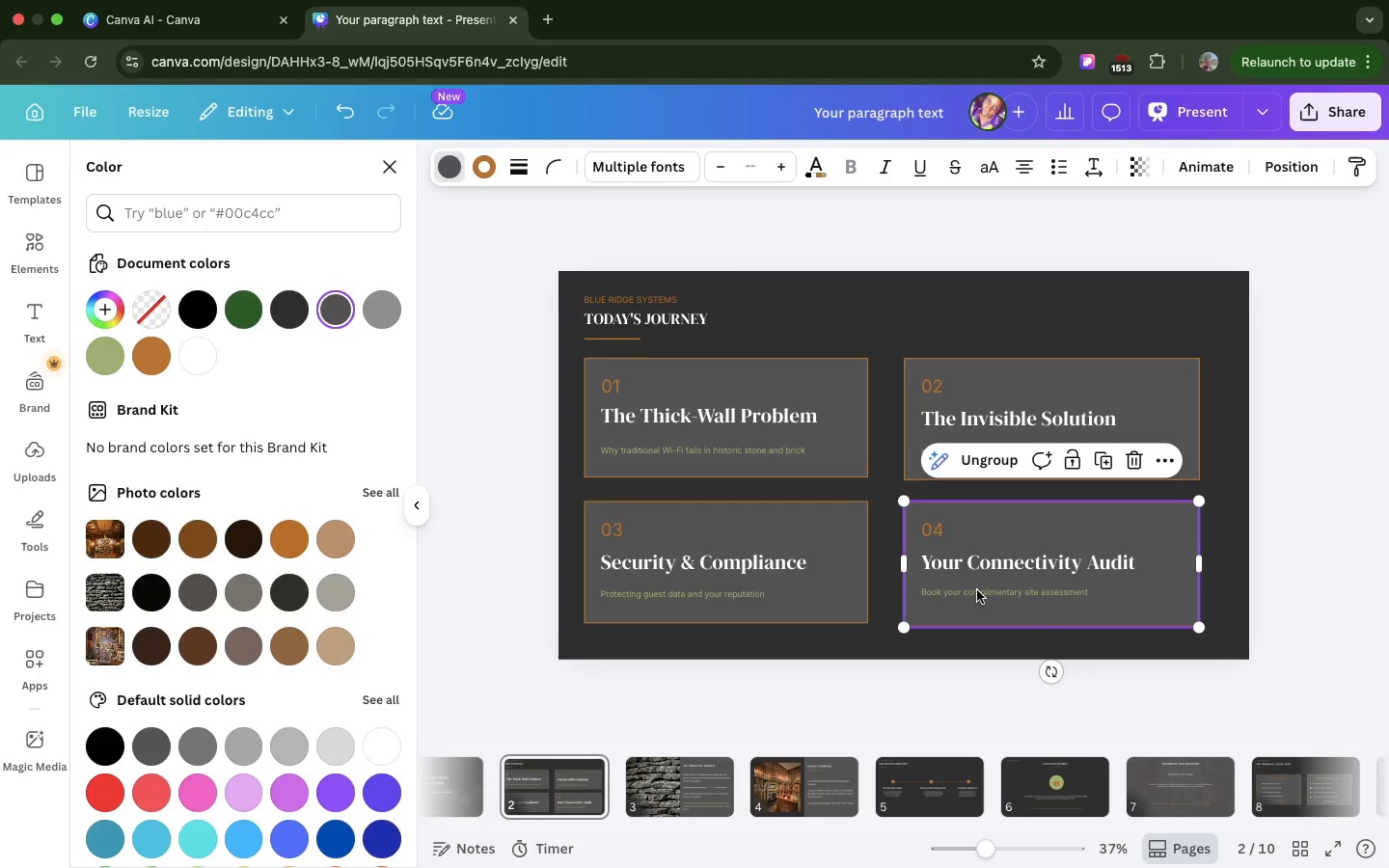 
left_click([832, 773])
 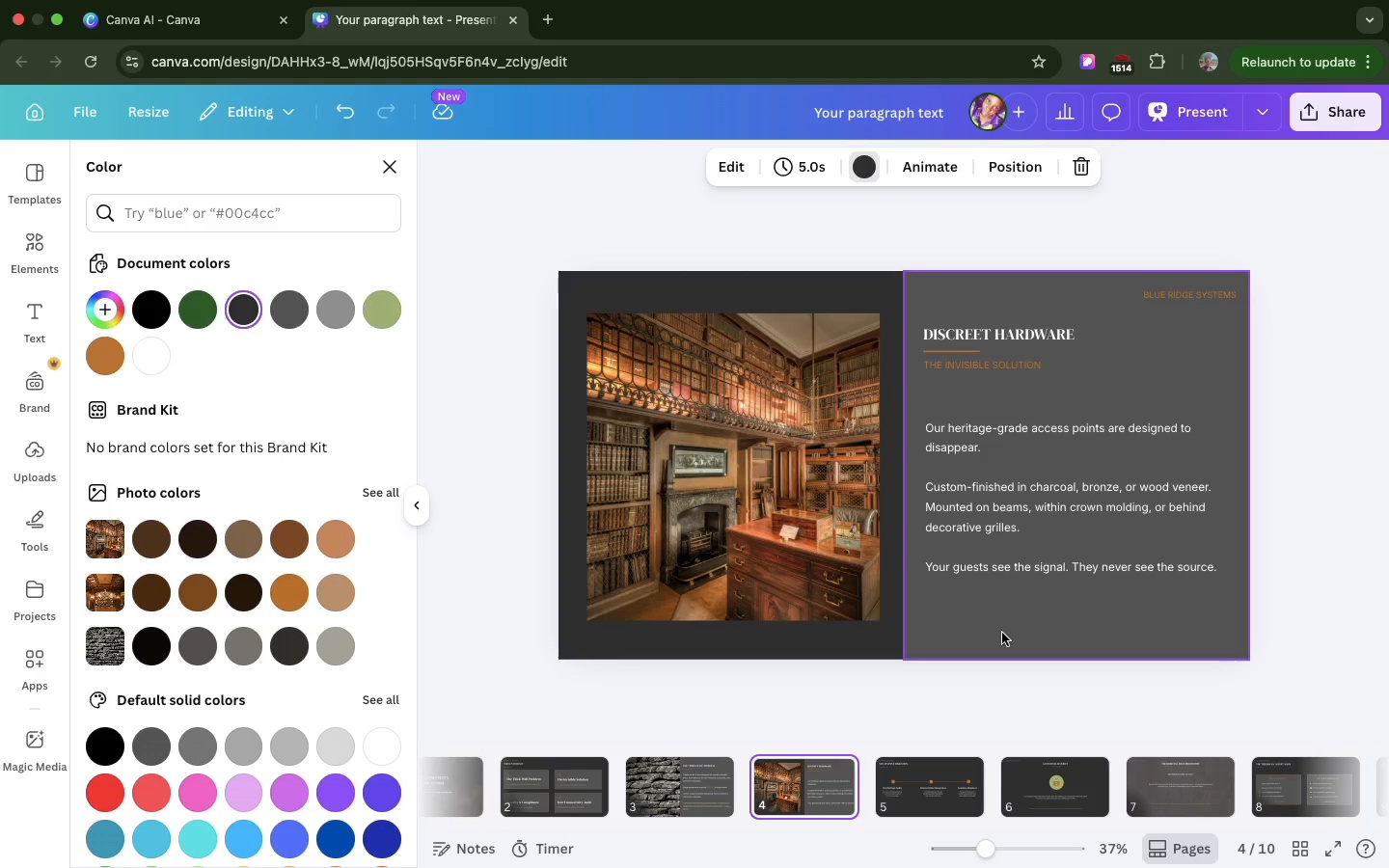 
wait(29.27)
 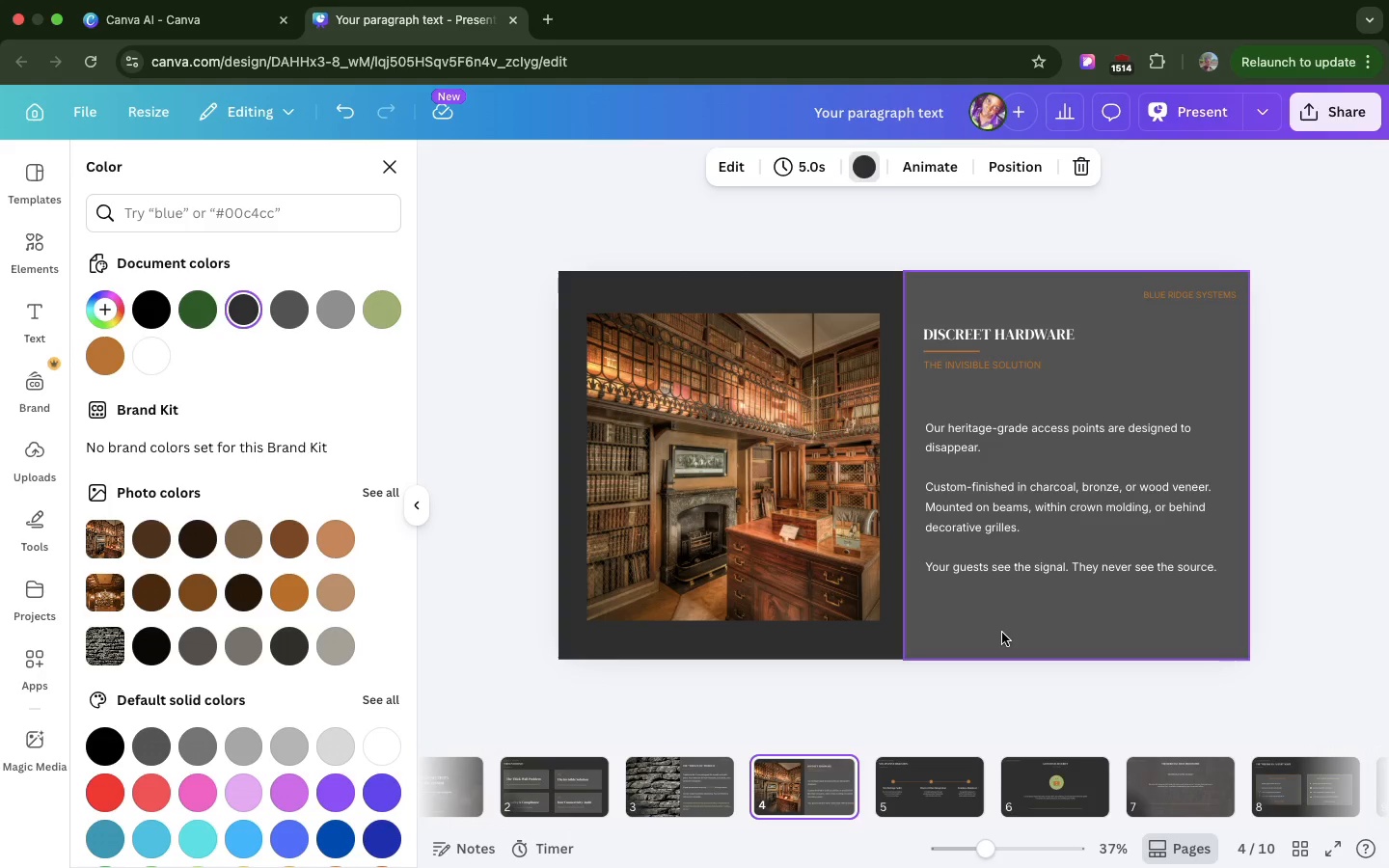 
left_click([940, 802])
 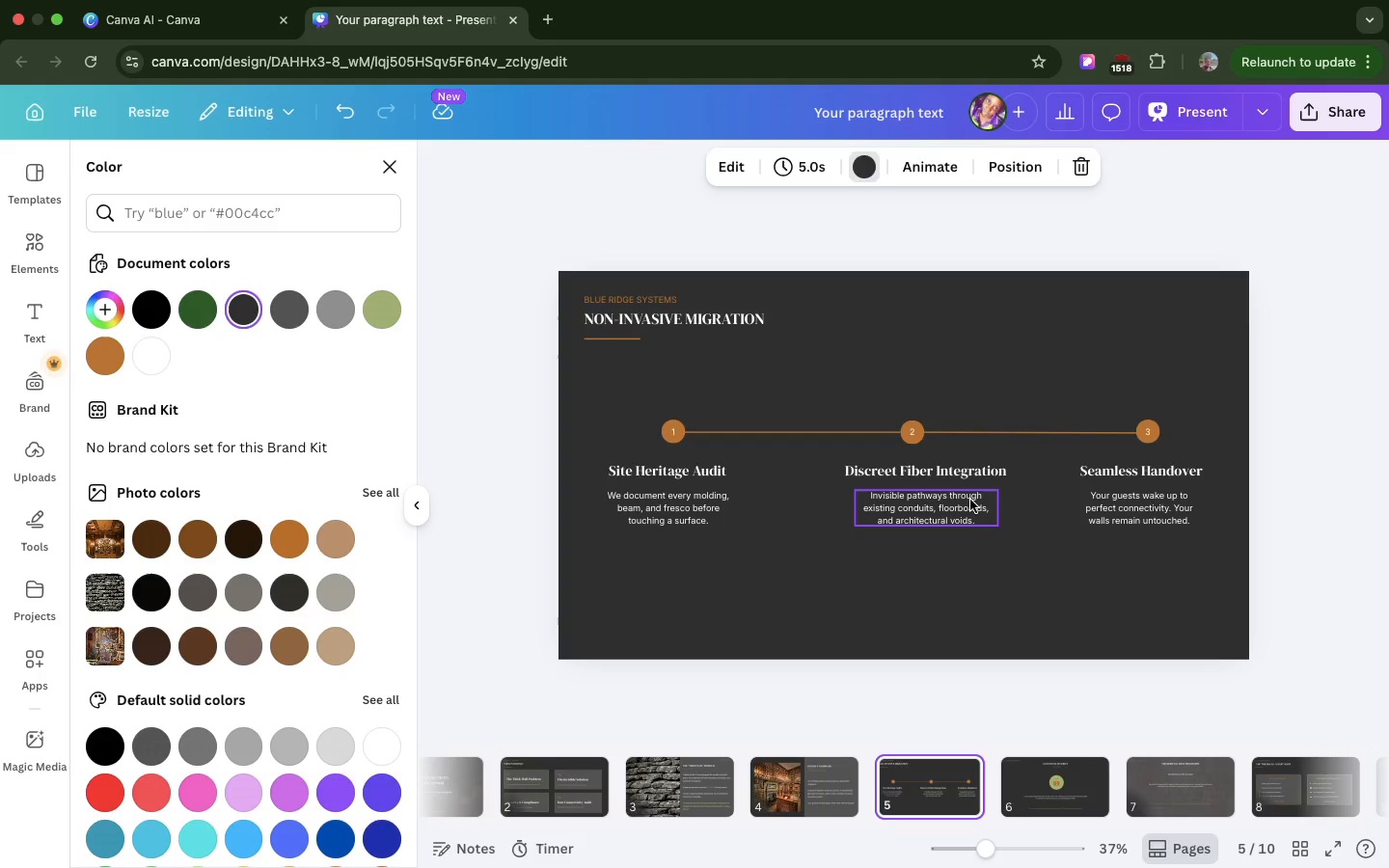 
wait(38.75)
 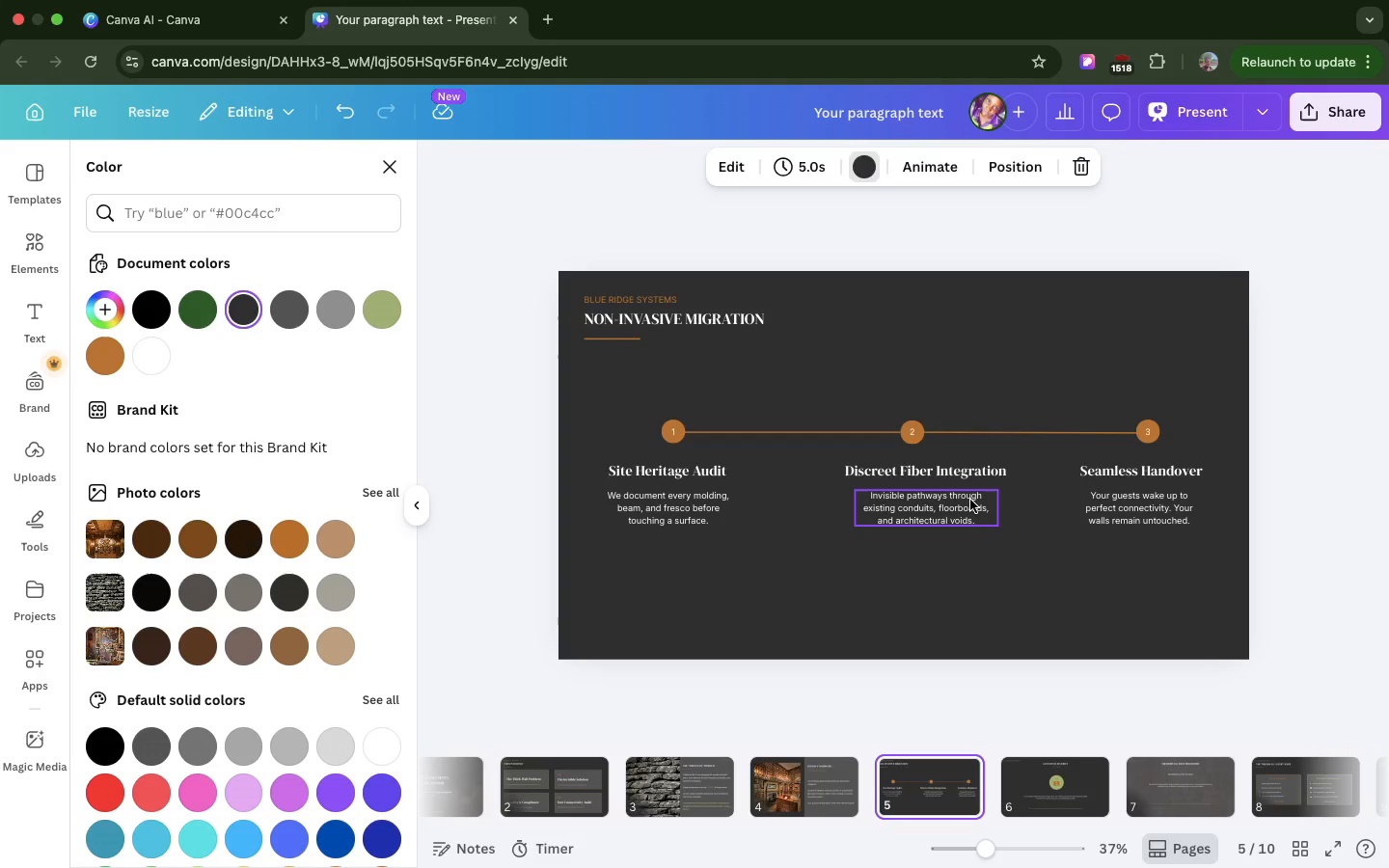 
left_click([1138, 507])
 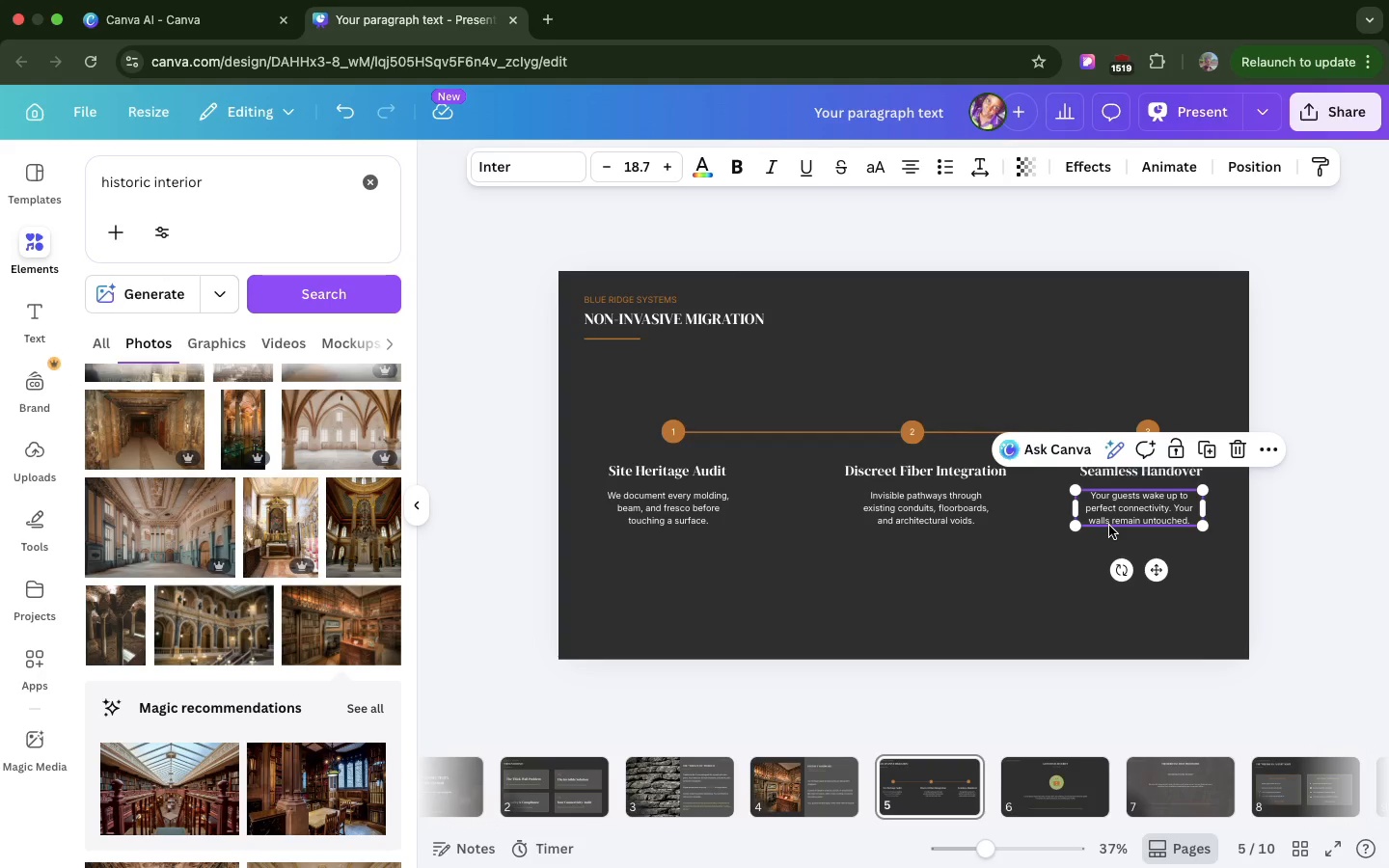 
left_click([1109, 526])
 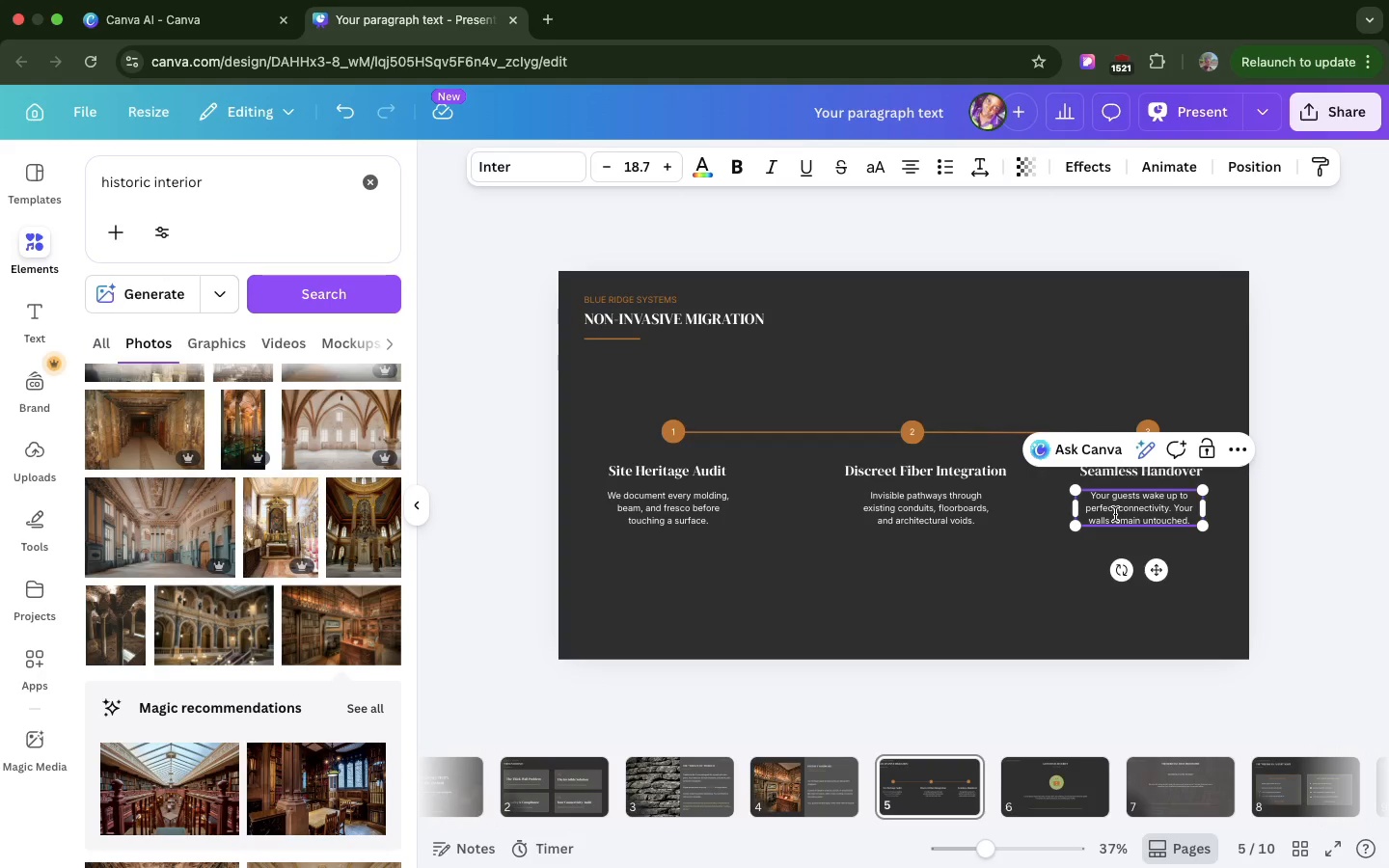 
wait(16.95)
 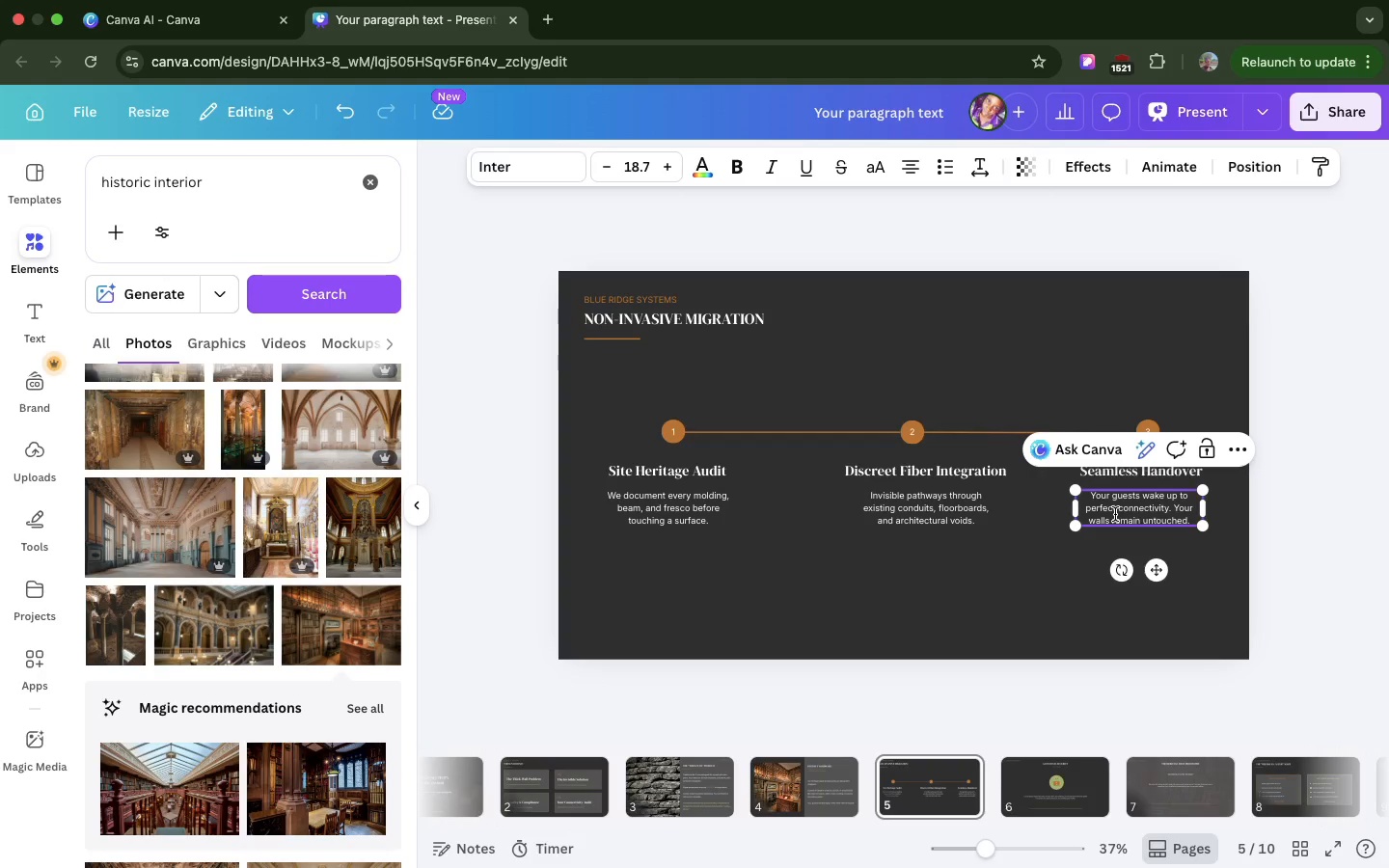 
left_click([1049, 773])
 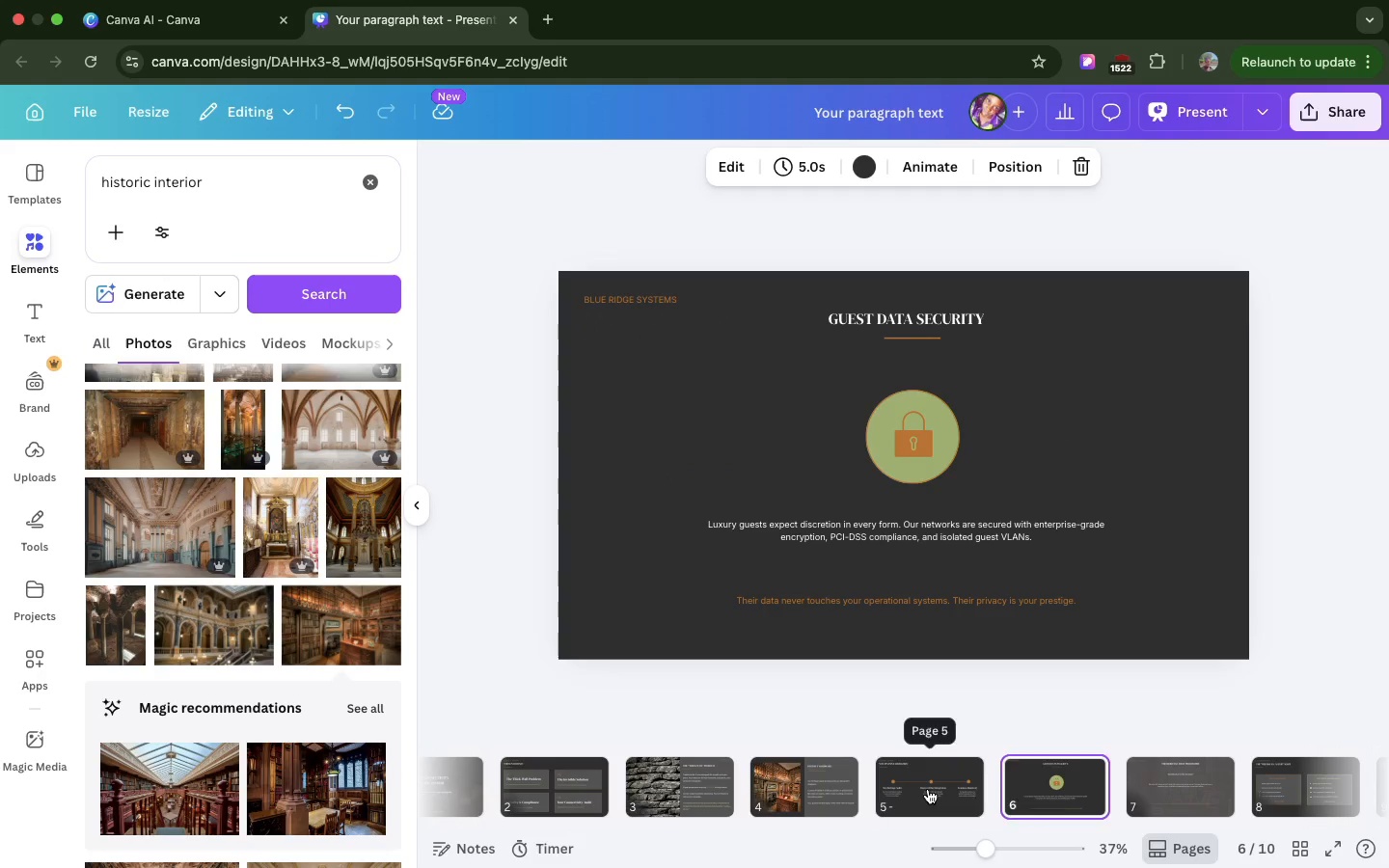 
left_click([928, 789])
 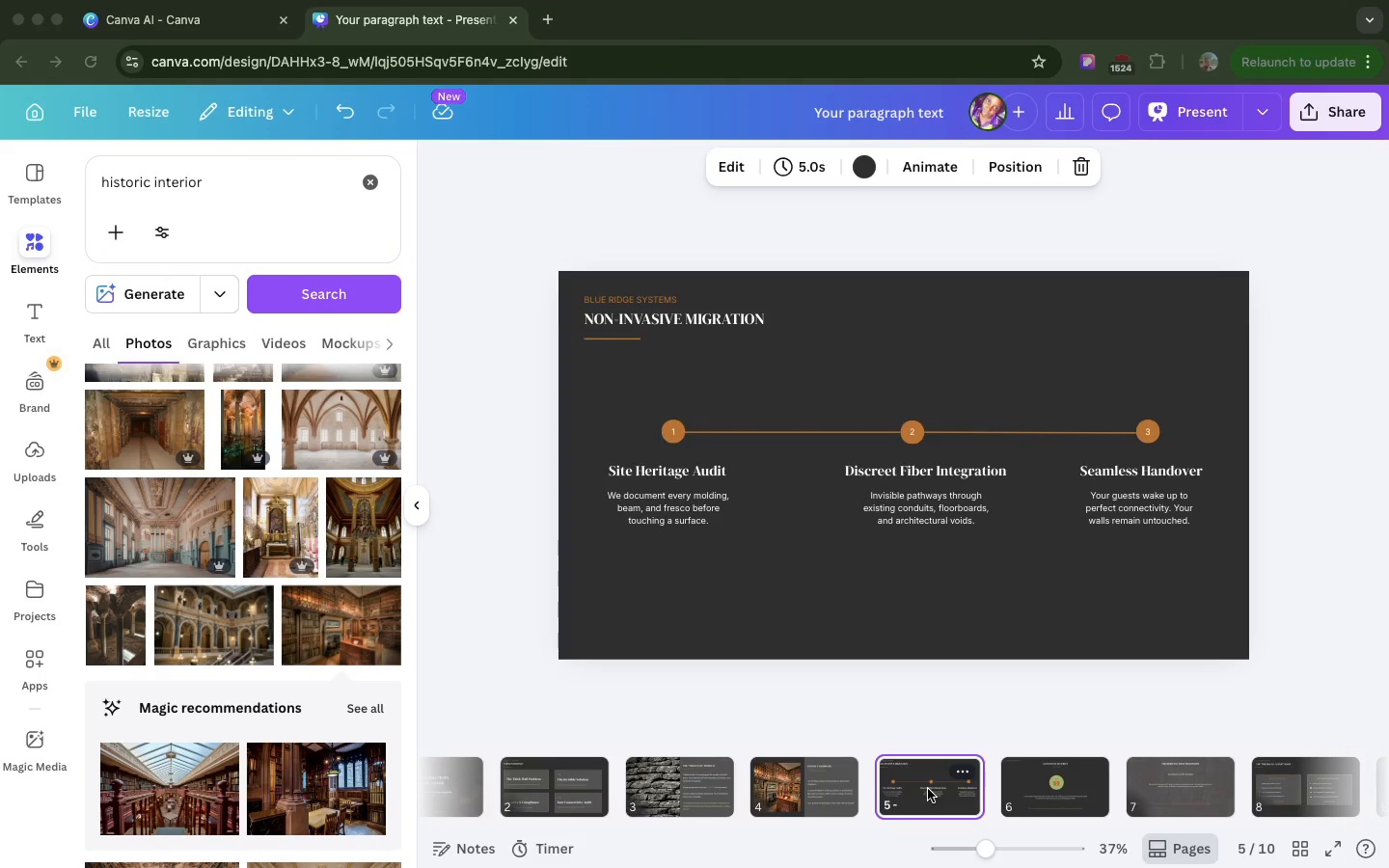 
wait(7.11)
 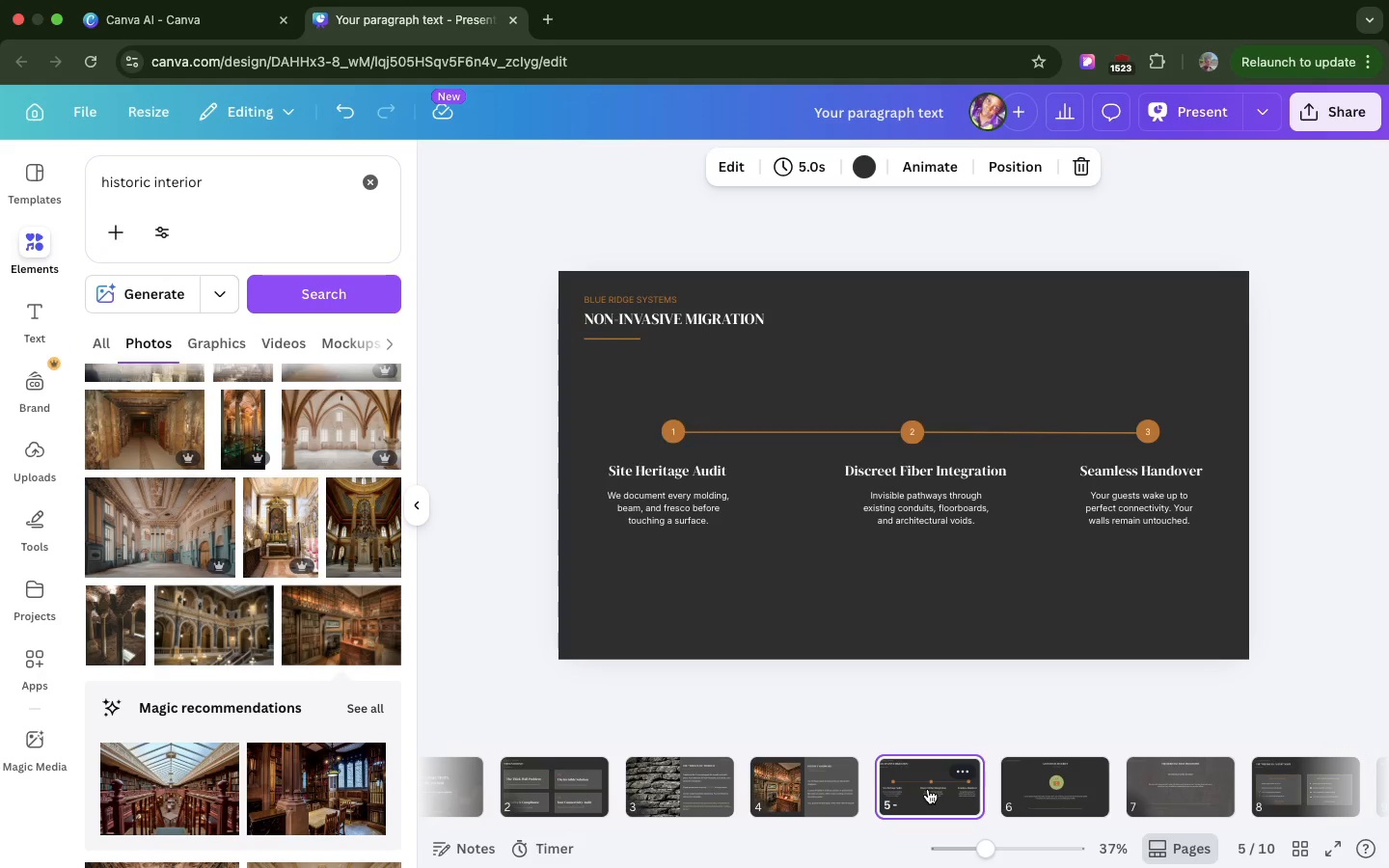 
scroll: coordinate [928, 789], scroll_direction: down, amount: 3.0
 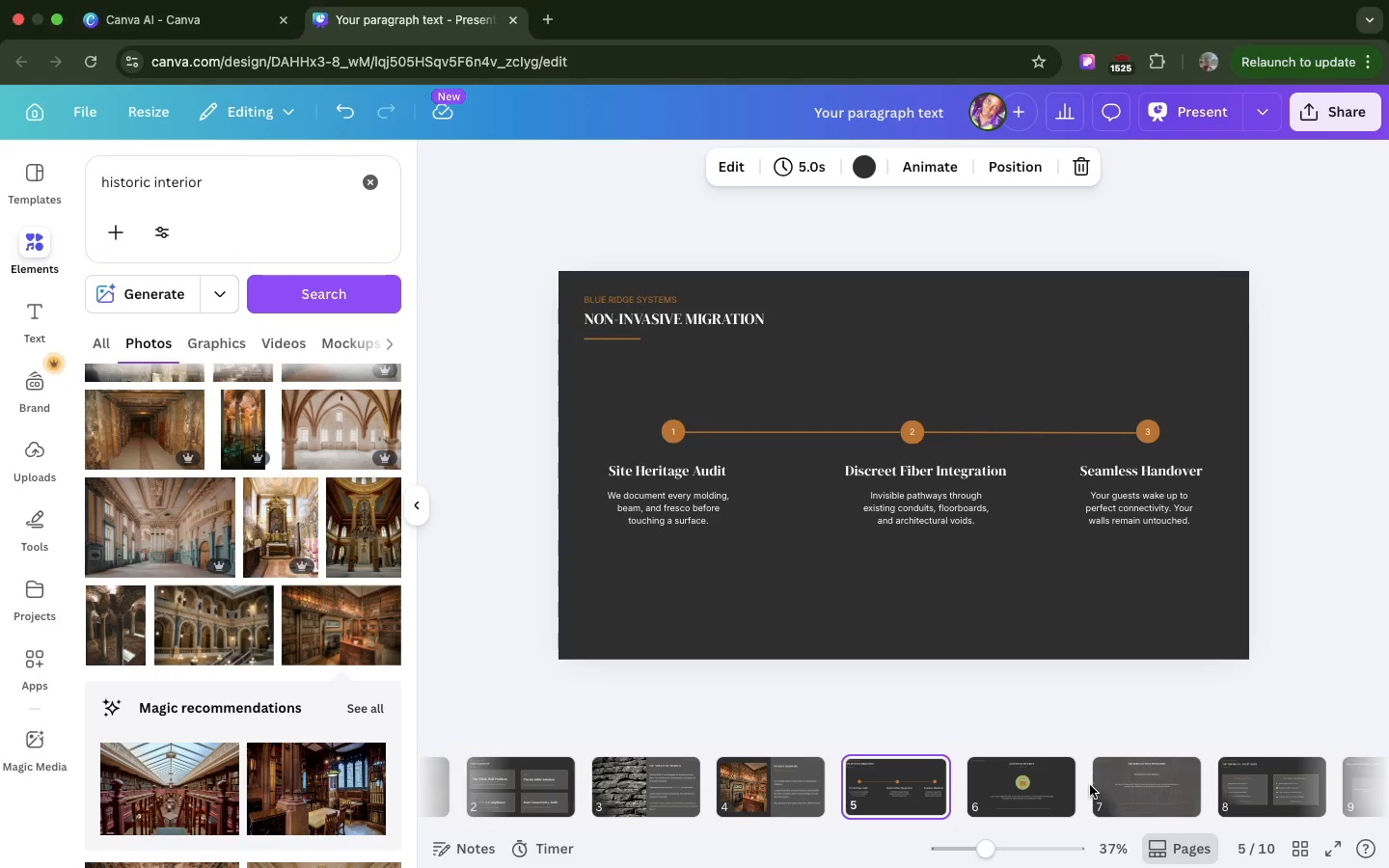 
left_click([1090, 785])
 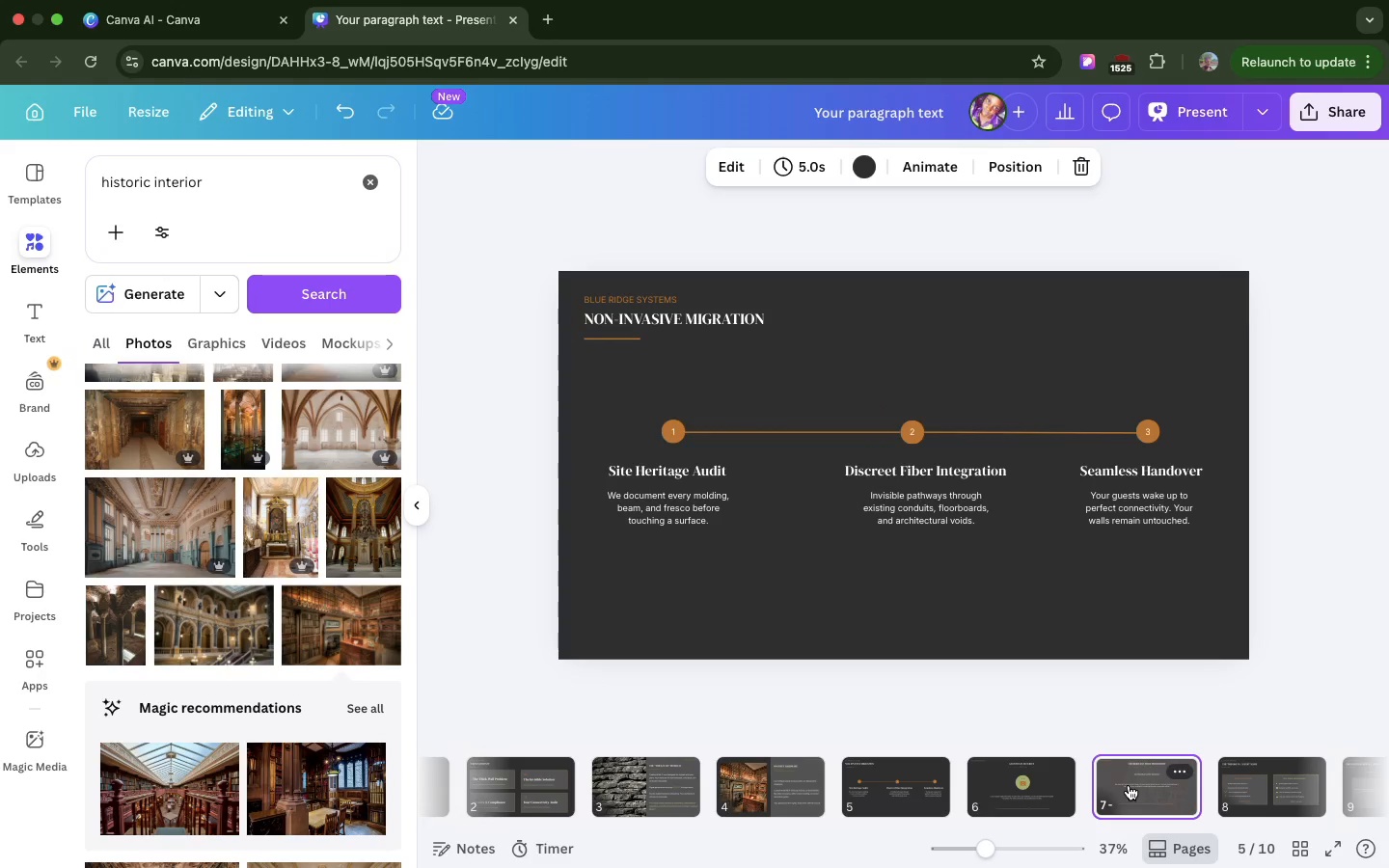 
left_click([1129, 785])
 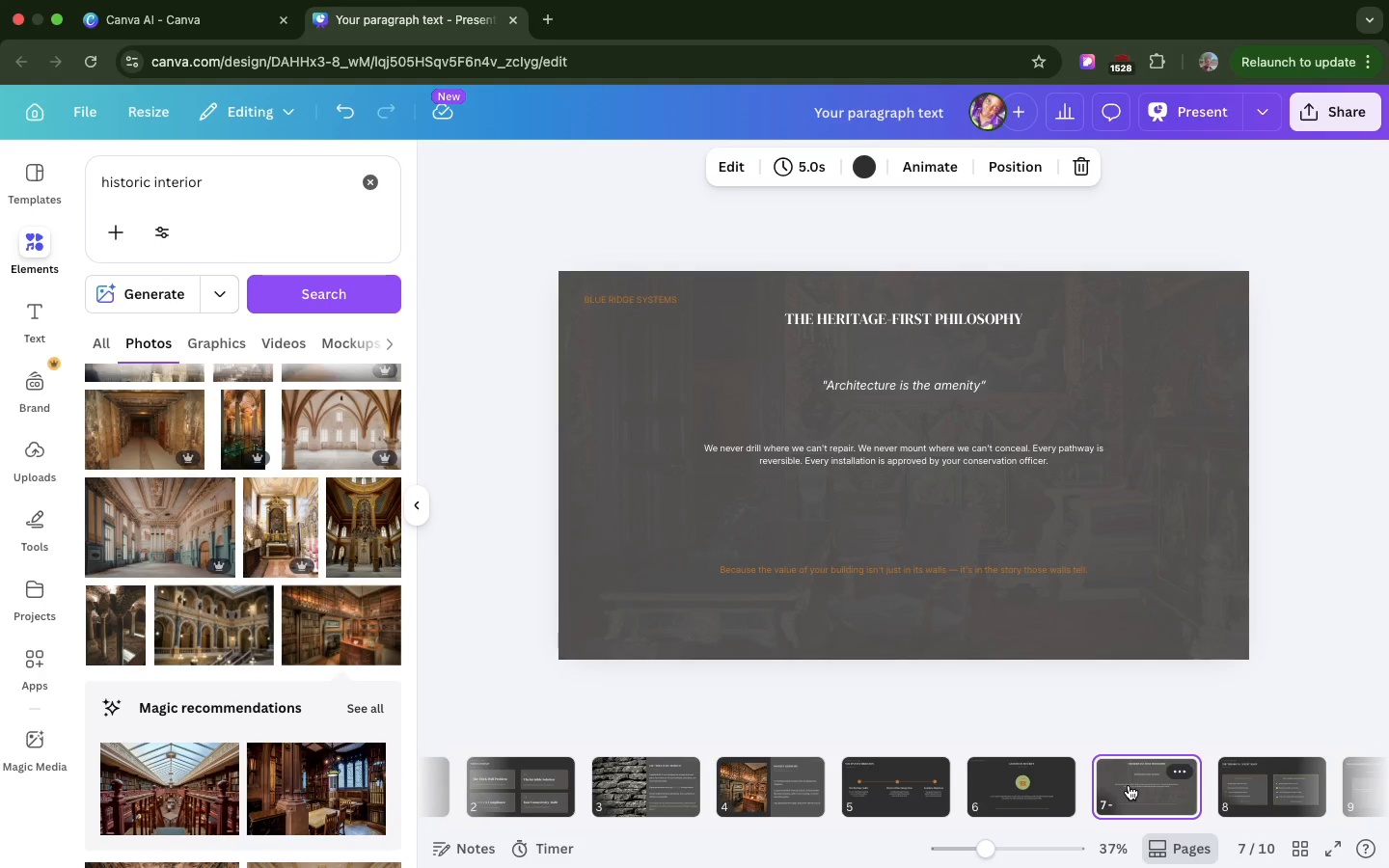 
wait(27.12)
 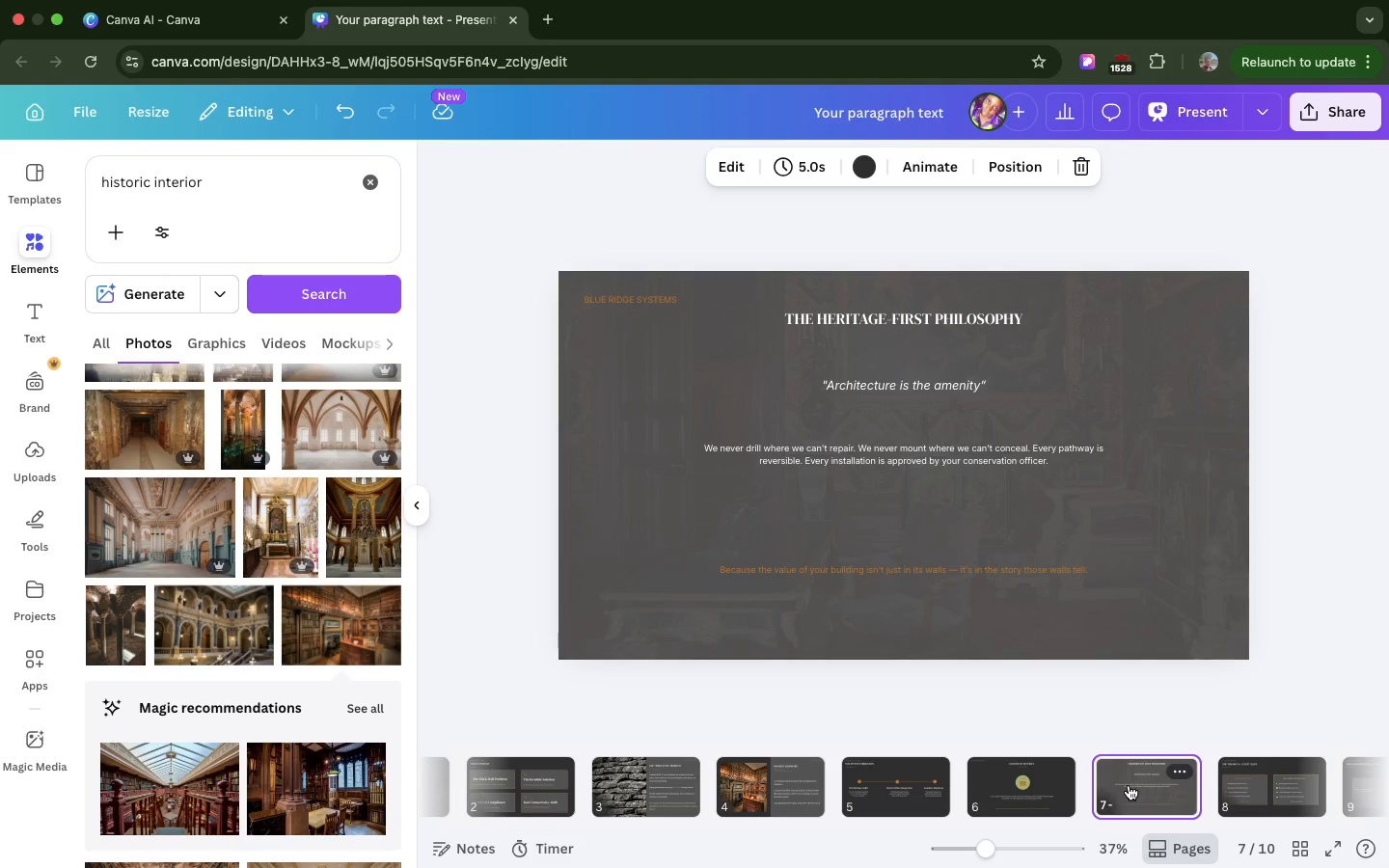 
left_click([1254, 801])
 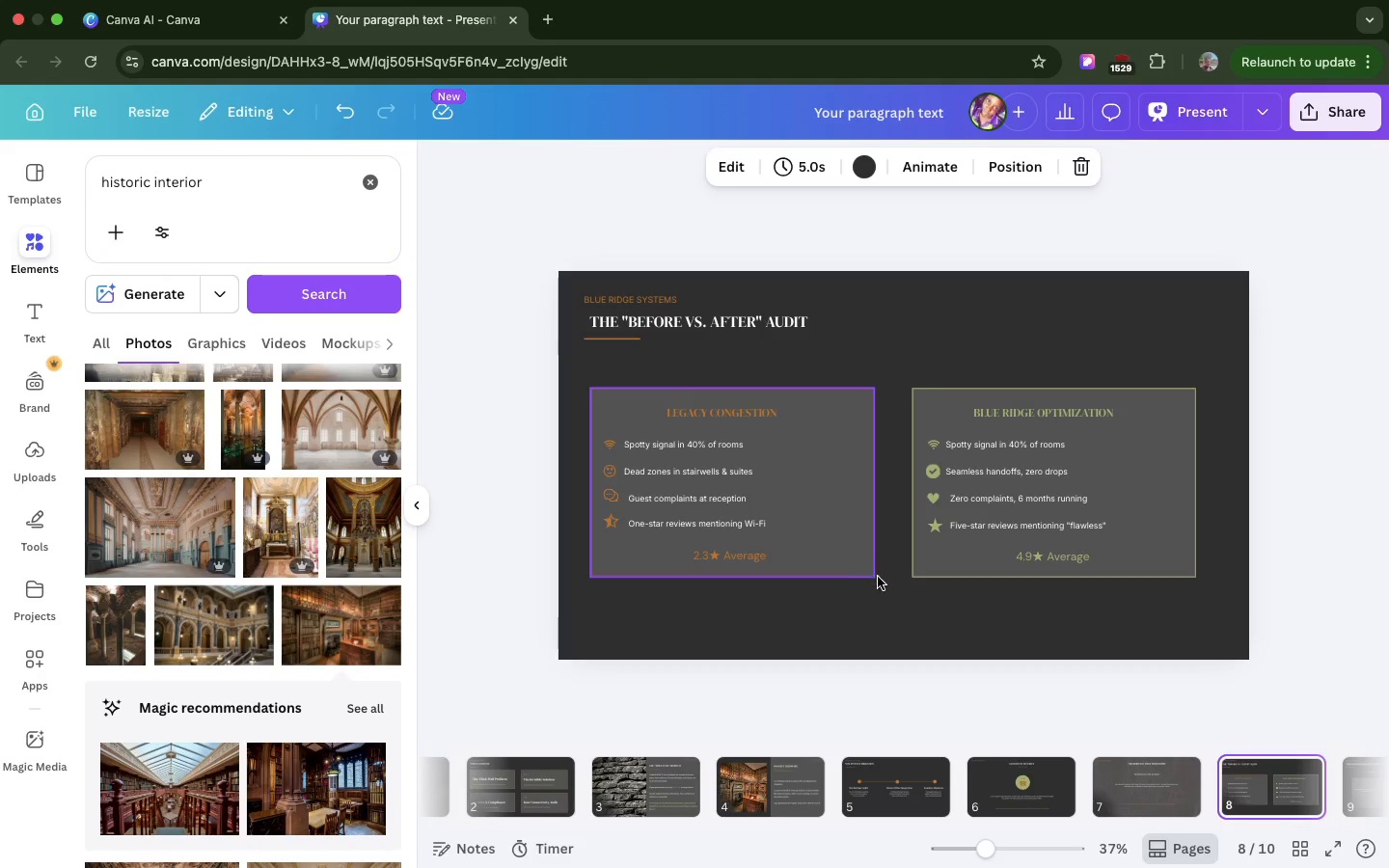 
left_click_drag(start_coordinate=[888, 584], to_coordinate=[591, 377])
 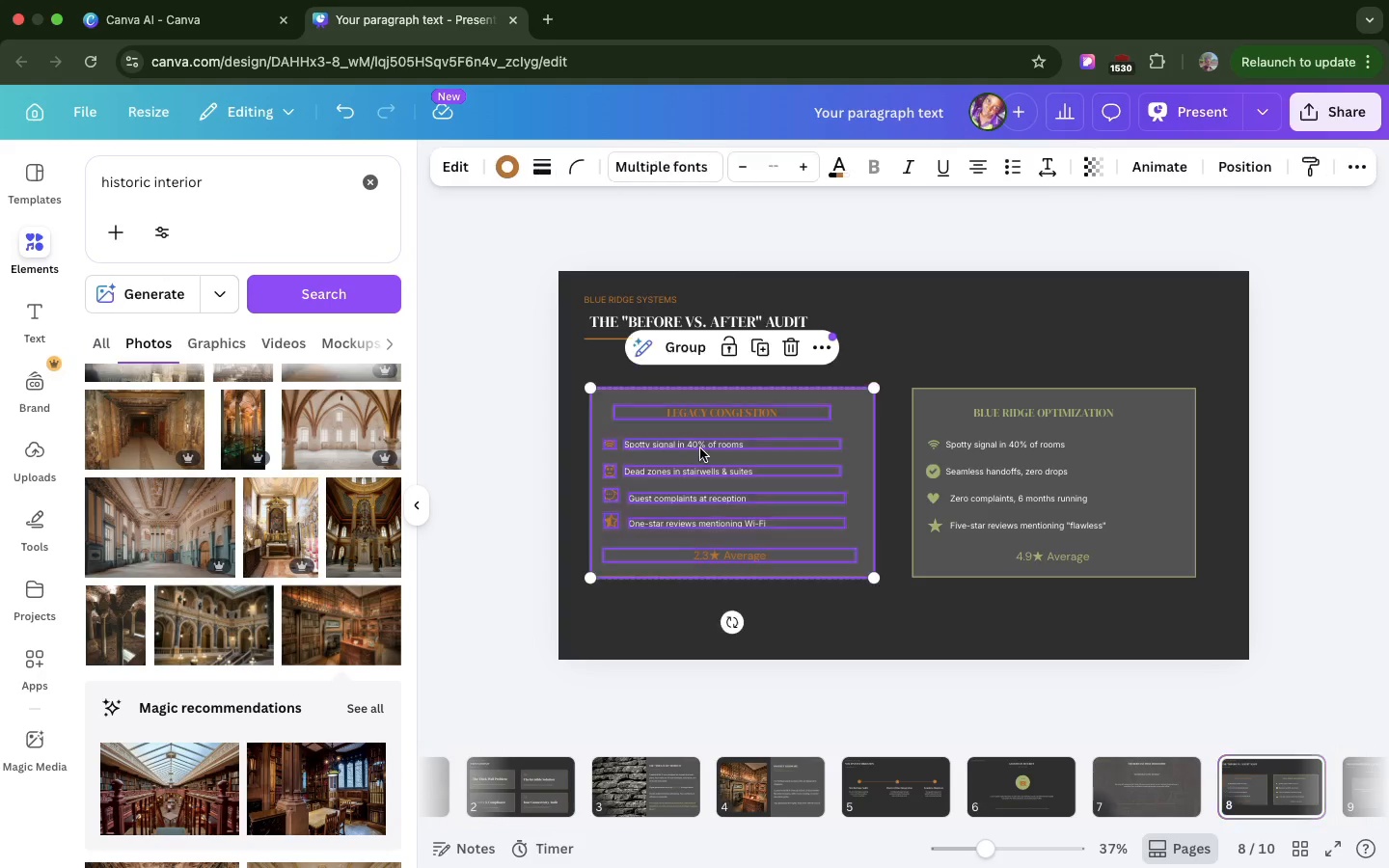 
left_click_drag(start_coordinate=[687, 448], to_coordinate=[734, 454])
 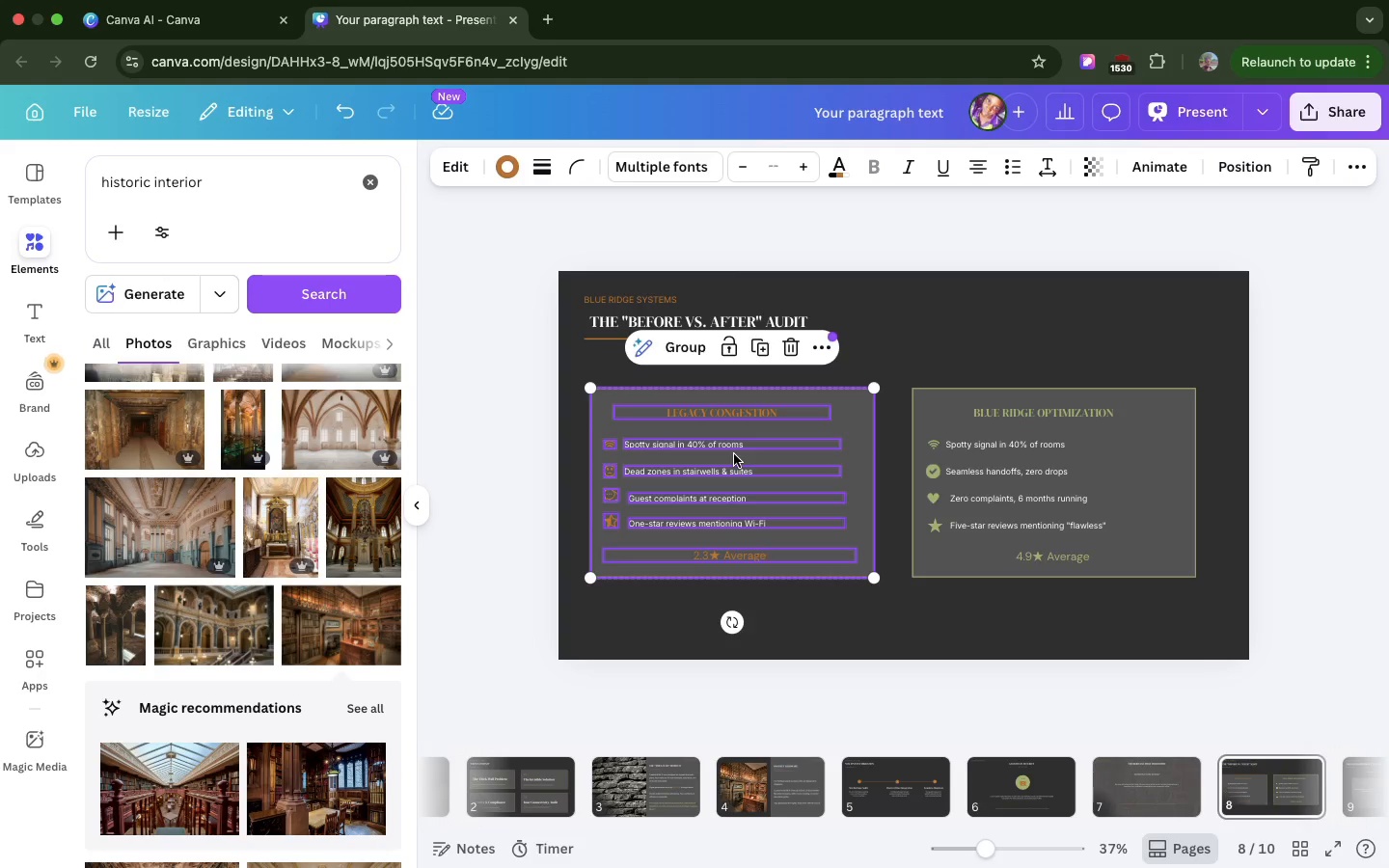 
left_click_drag(start_coordinate=[734, 454], to_coordinate=[751, 456])
 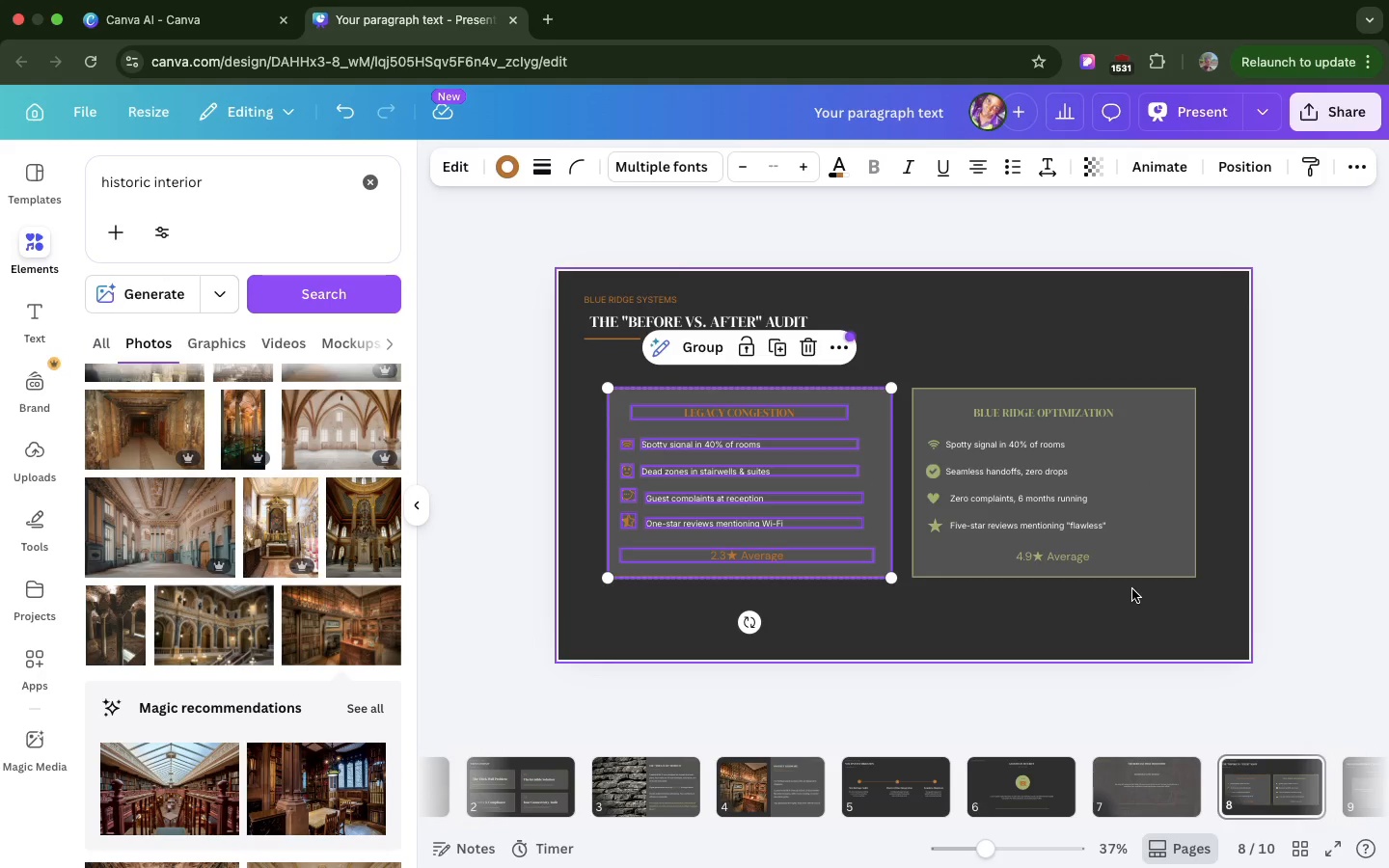 
left_click([1132, 589])
 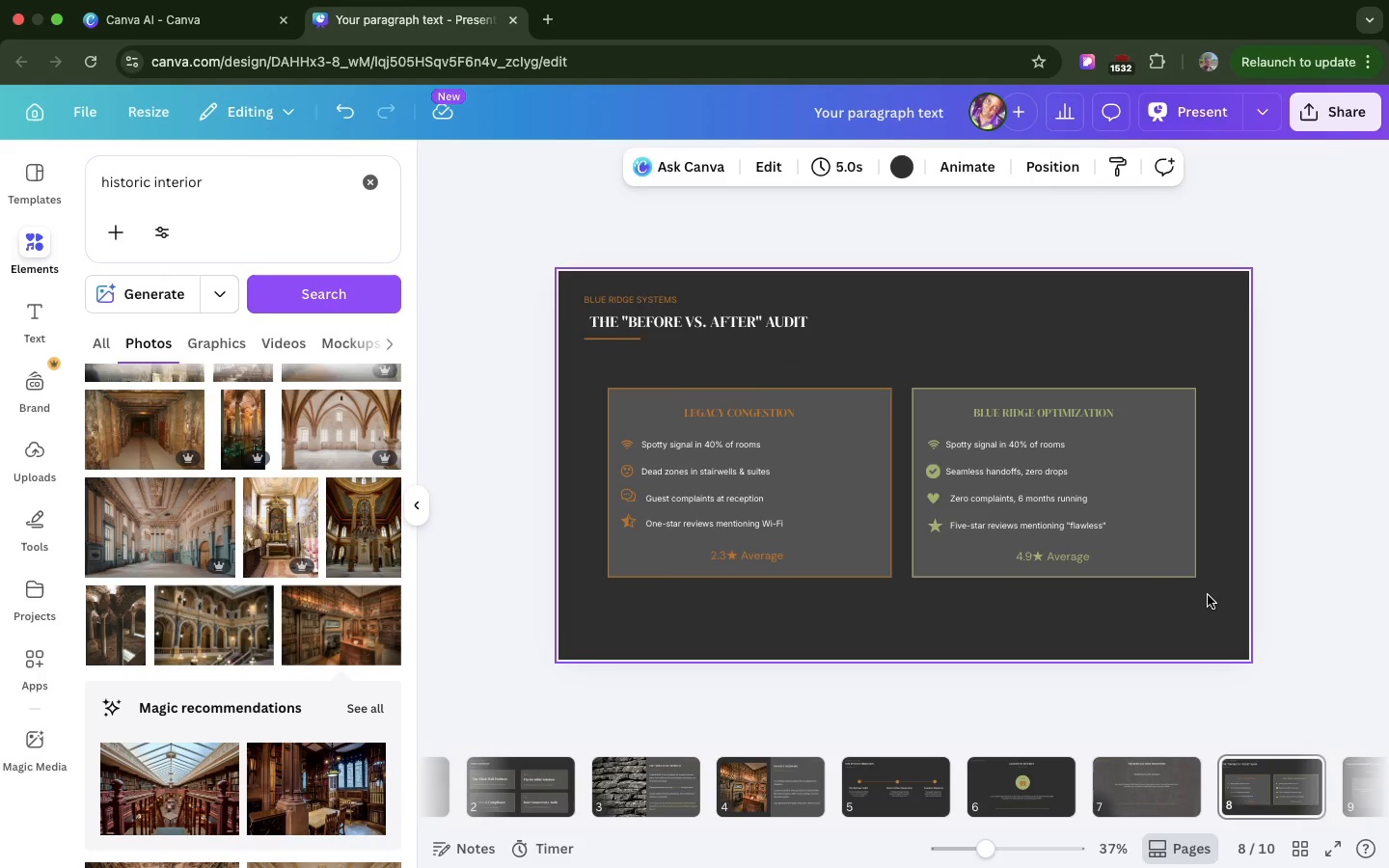 
left_click_drag(start_coordinate=[1208, 595], to_coordinate=[599, 381])
 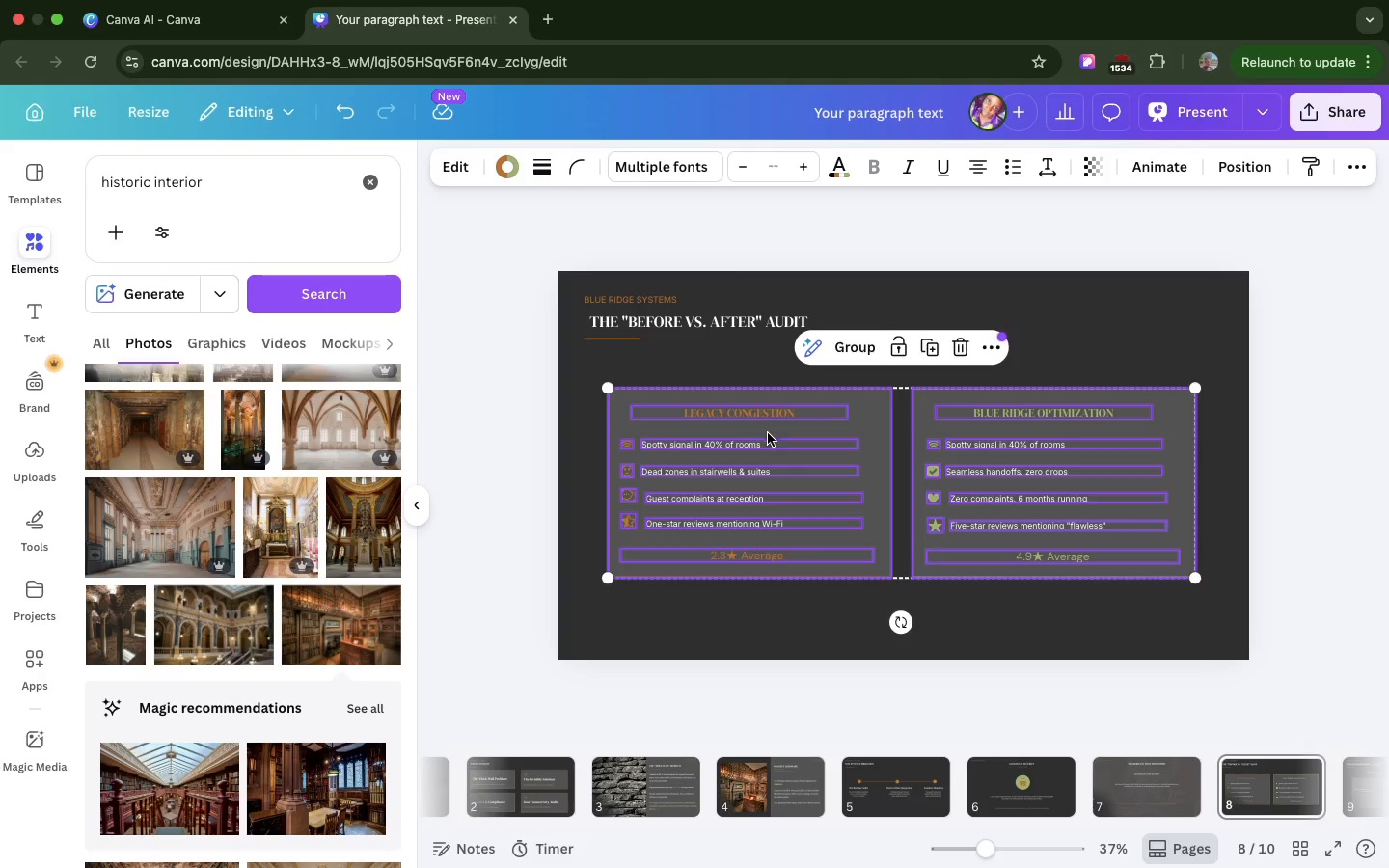 
left_click_drag(start_coordinate=[768, 431], to_coordinate=[760, 430])
 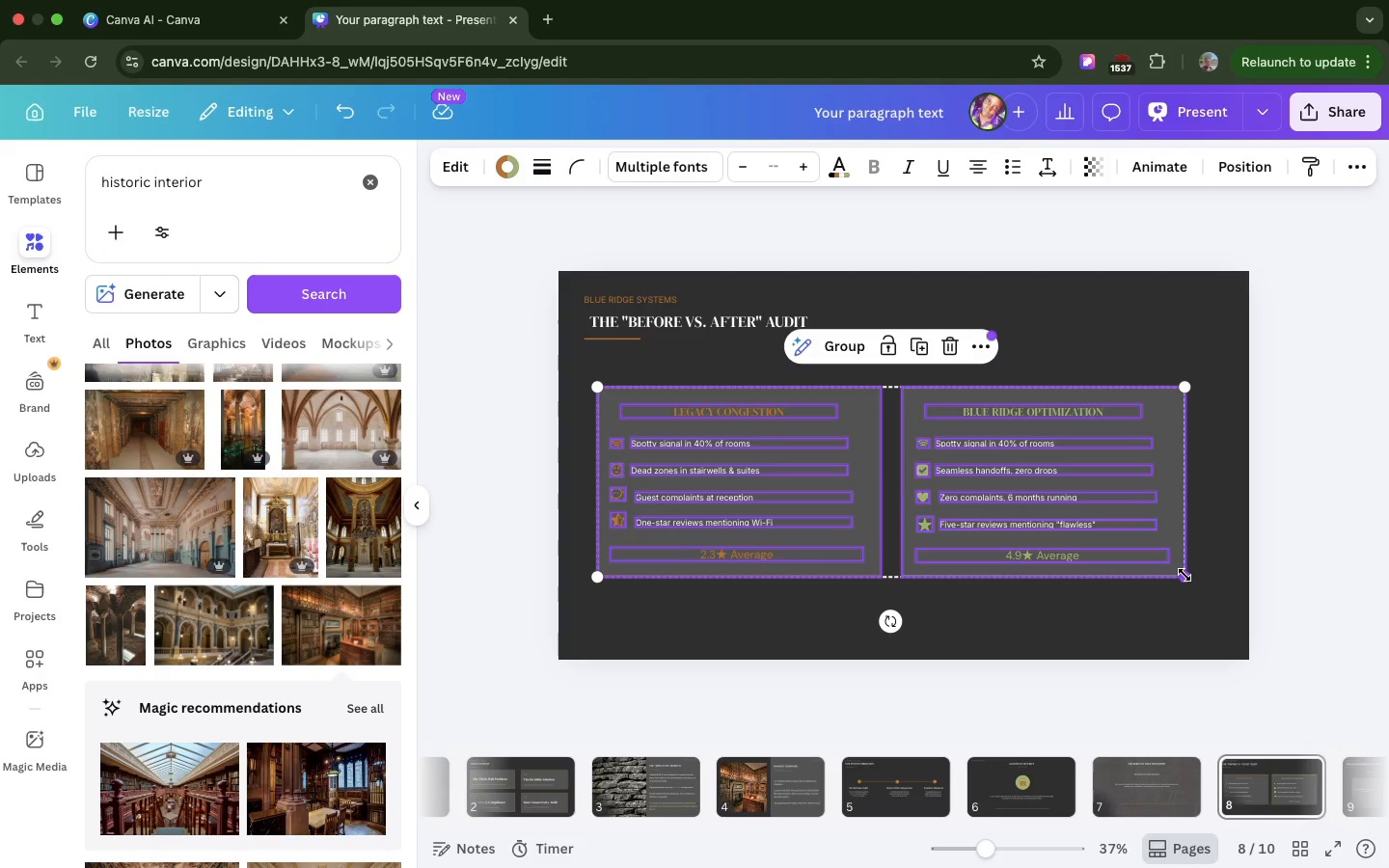 
left_click_drag(start_coordinate=[1185, 575], to_coordinate=[1202, 582])
 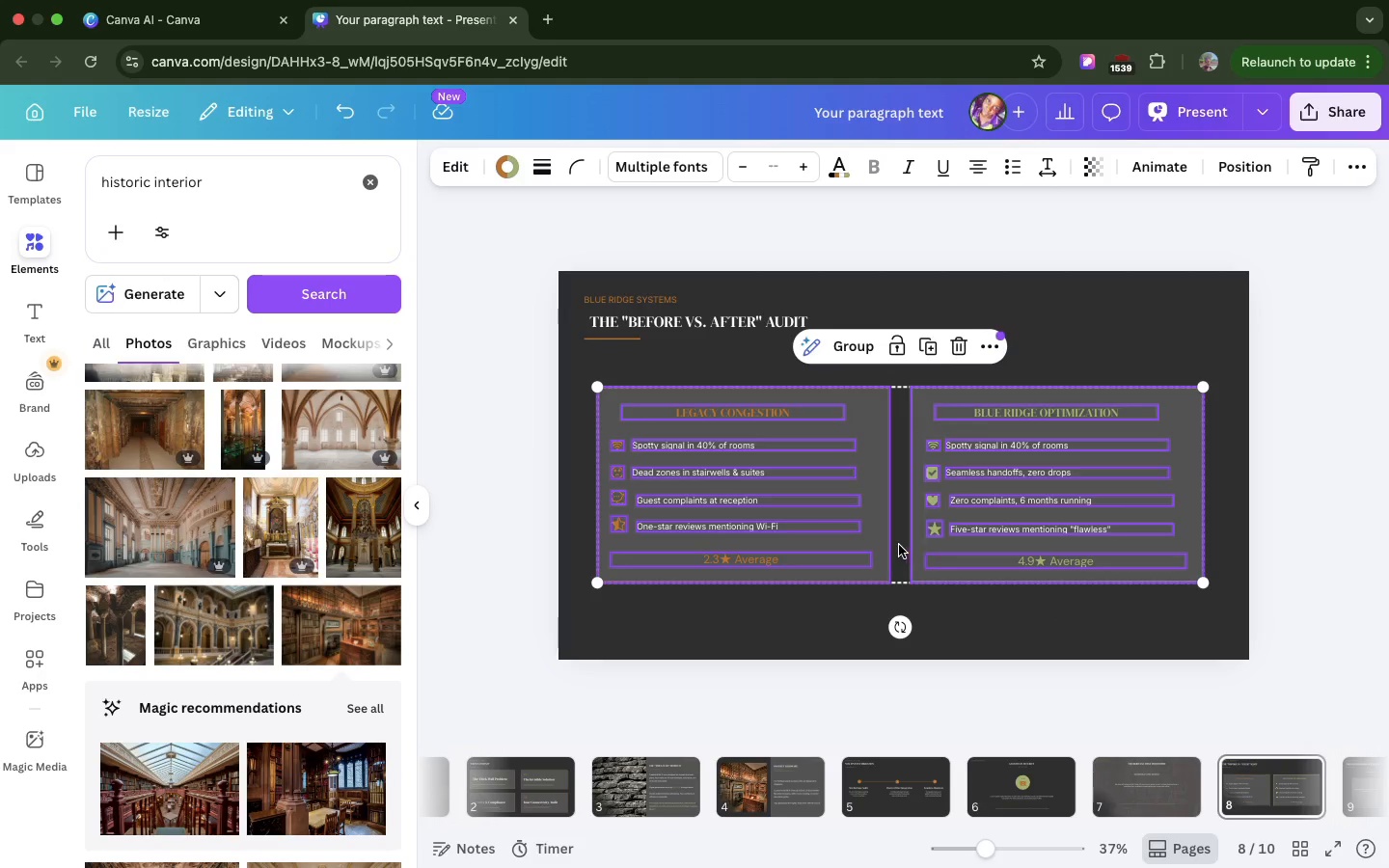 
left_click_drag(start_coordinate=[894, 544], to_coordinate=[894, 560])
 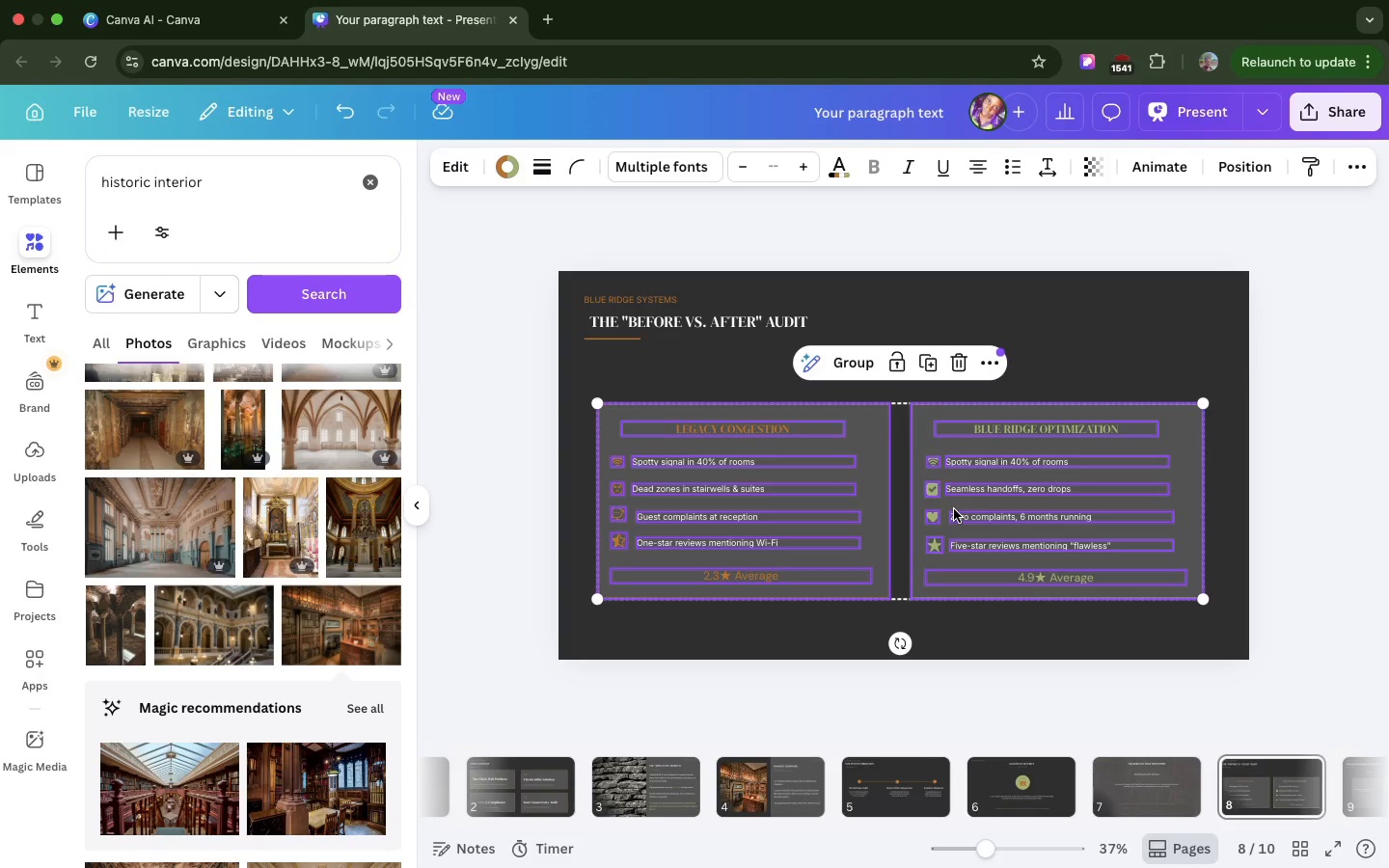 
left_click_drag(start_coordinate=[954, 511], to_coordinate=[951, 489])
 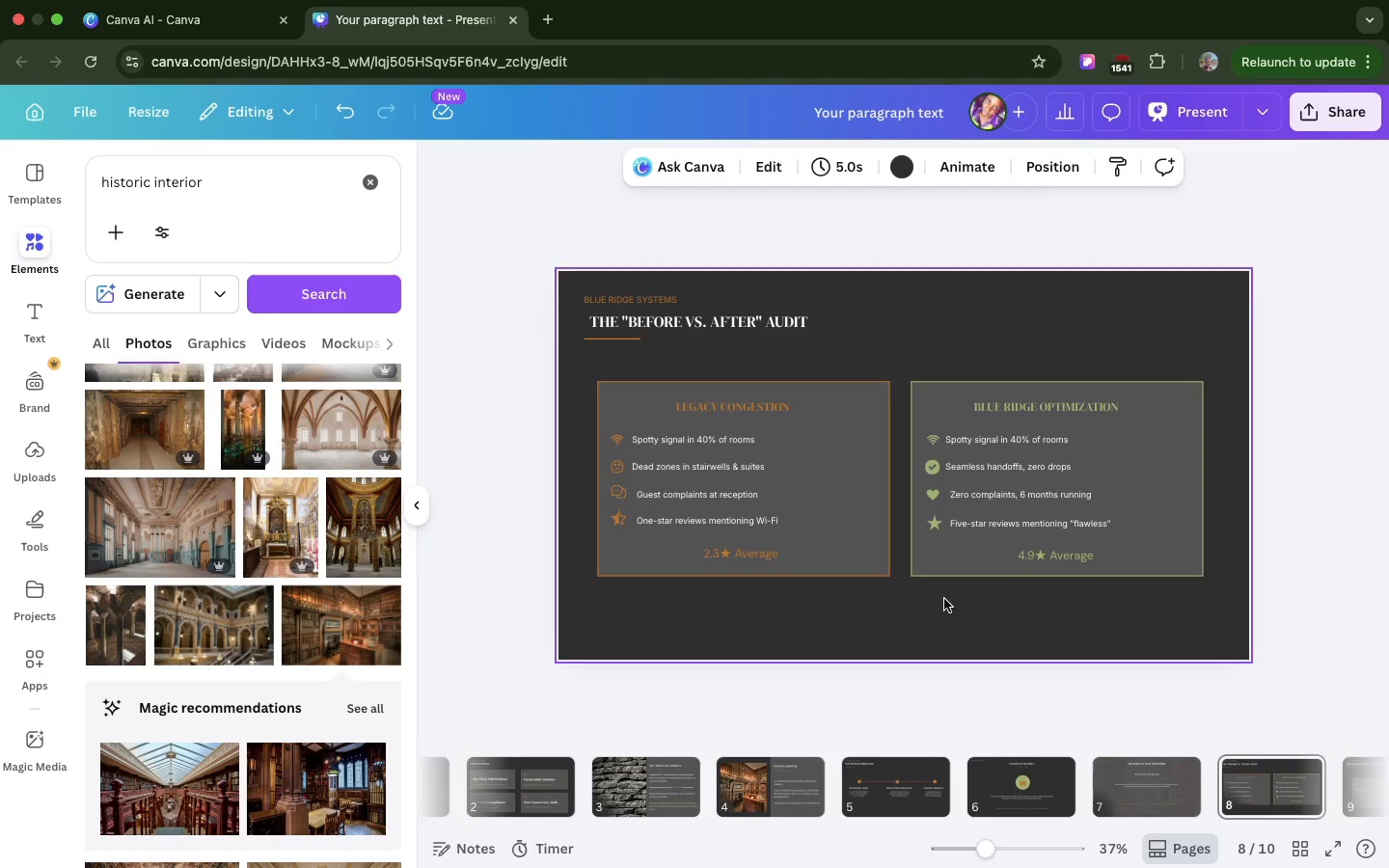 
left_click([944, 599])
 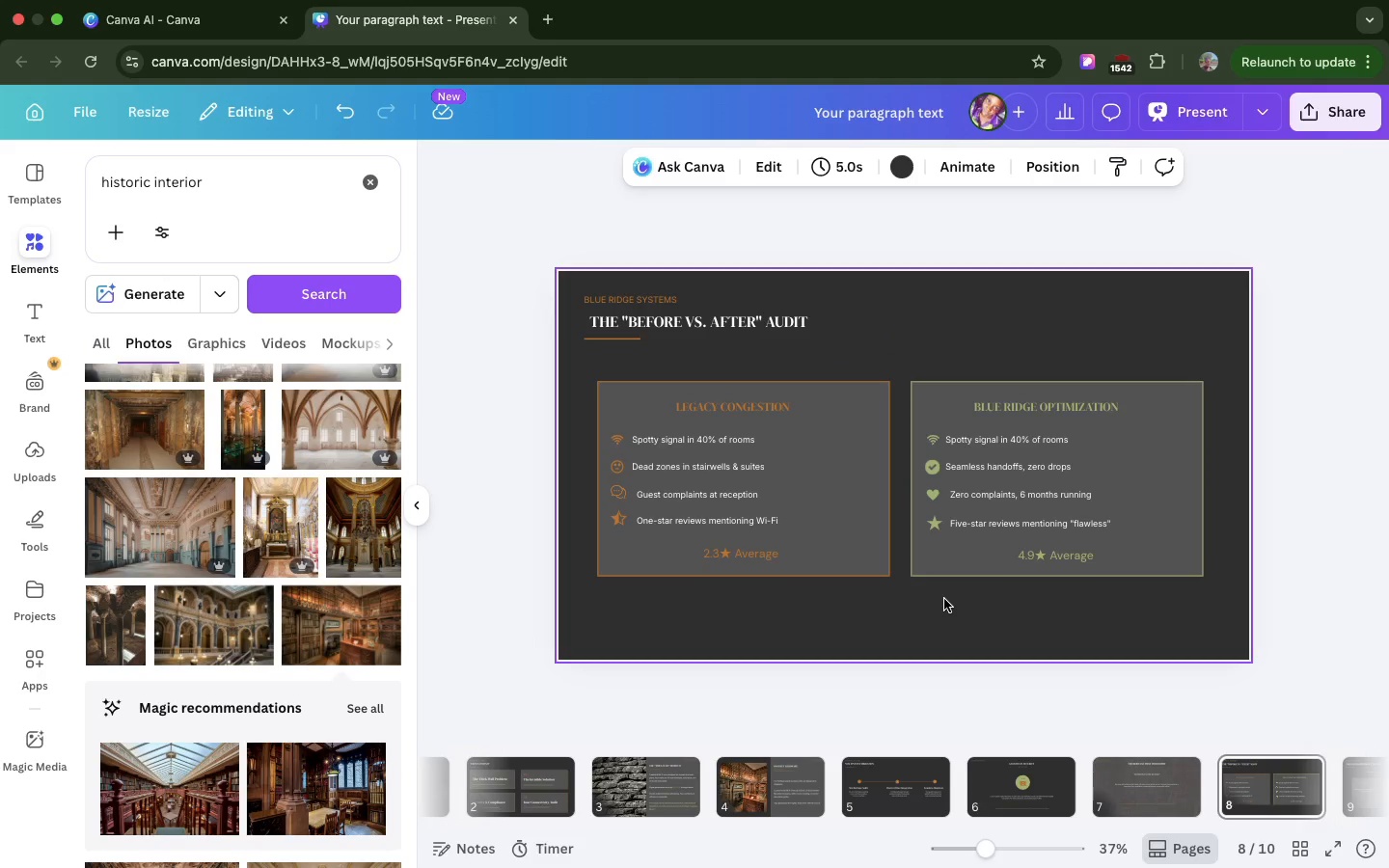 
wait(8.66)
 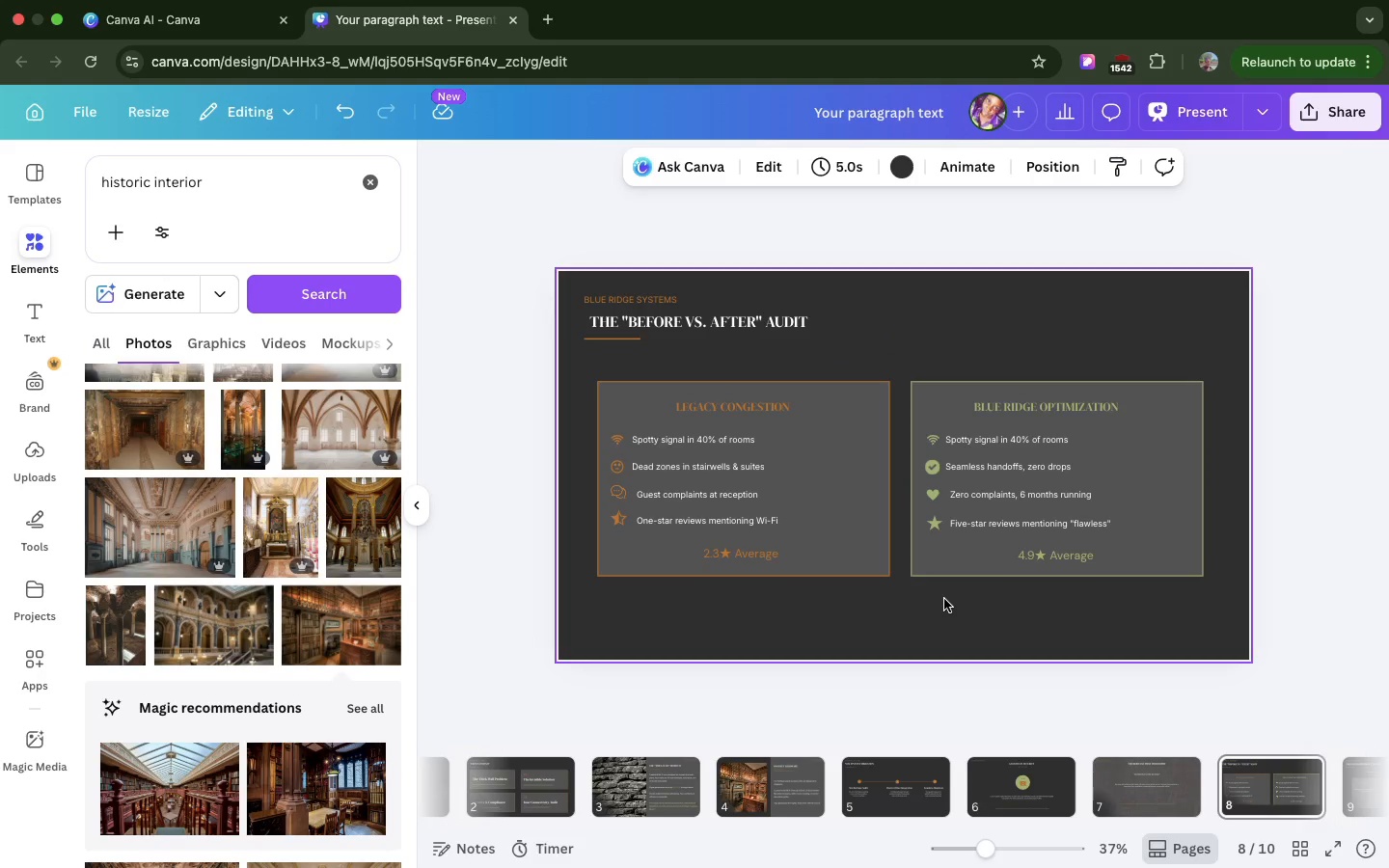 
left_click([1132, 797])
 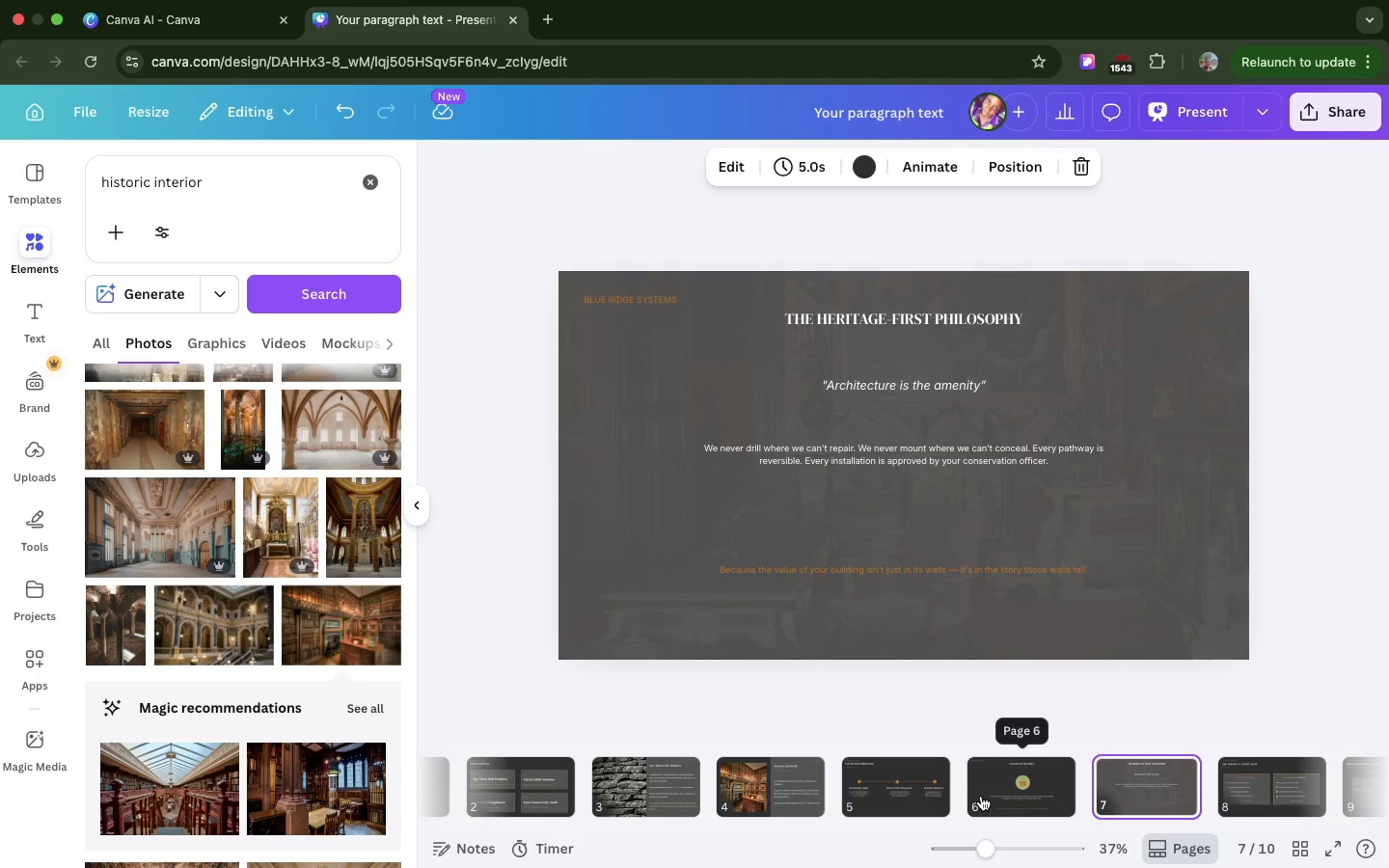 
wait(5.67)
 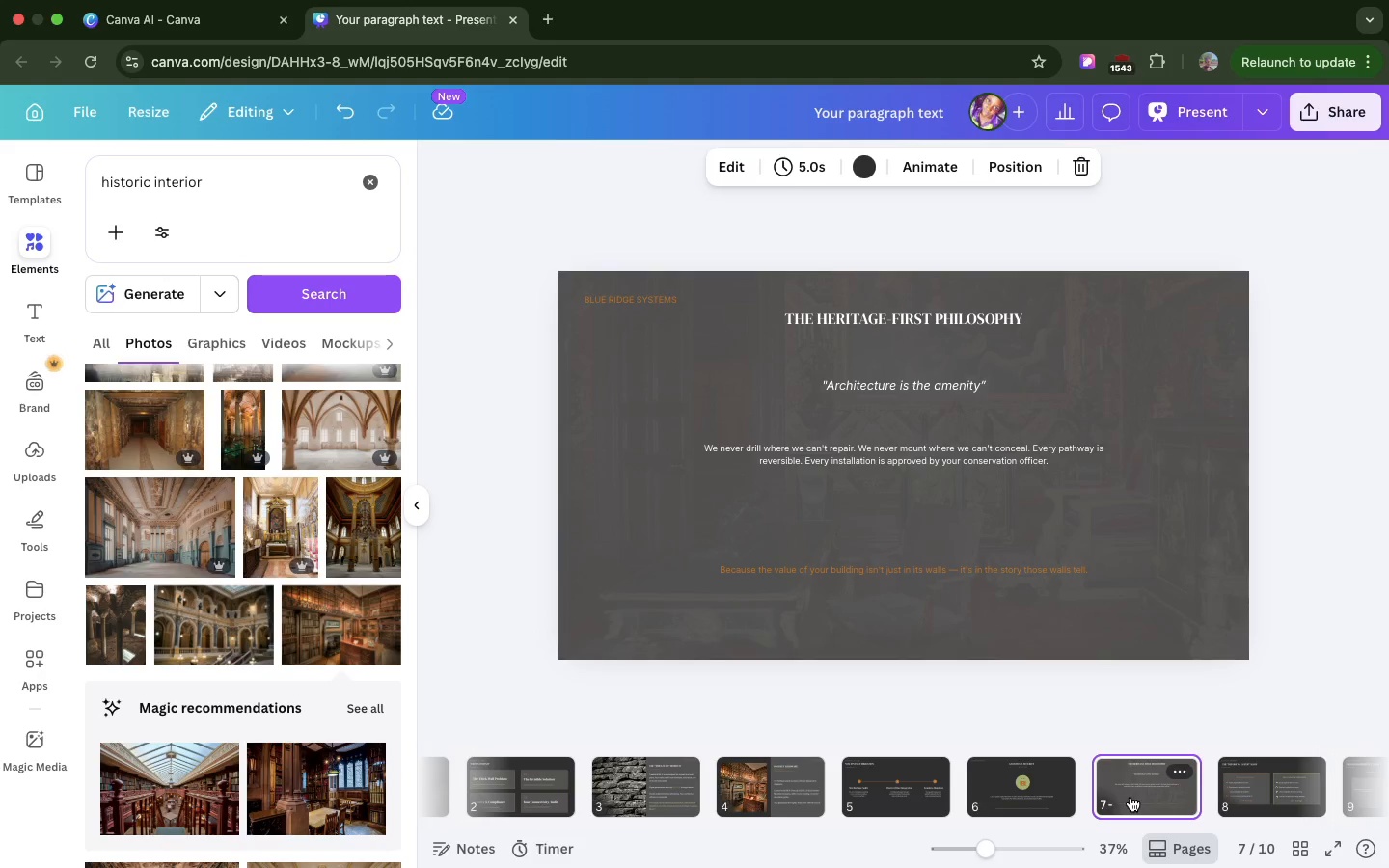 
left_click([981, 796])
 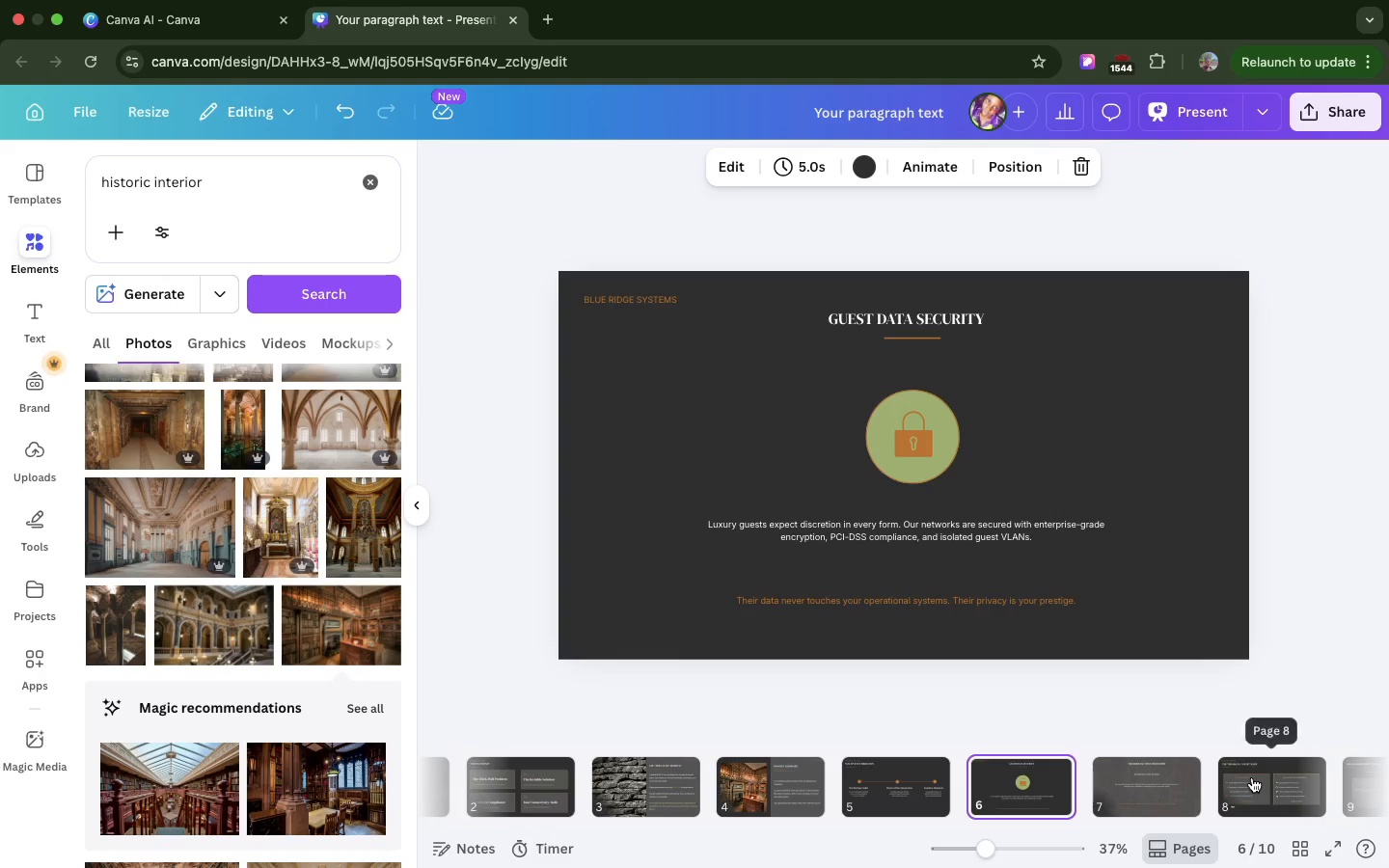 
left_click([1252, 777])
 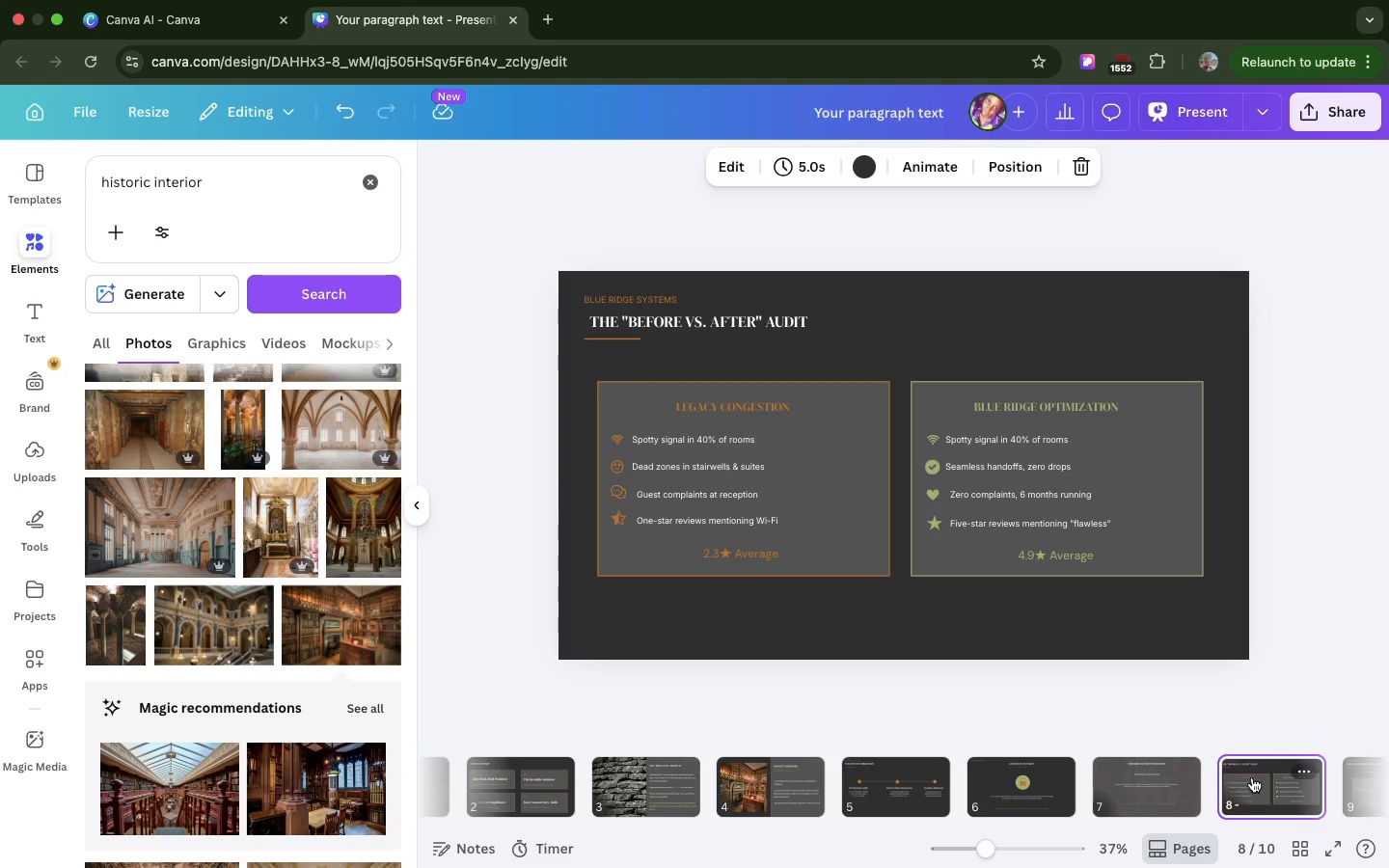 
wait(105.76)
 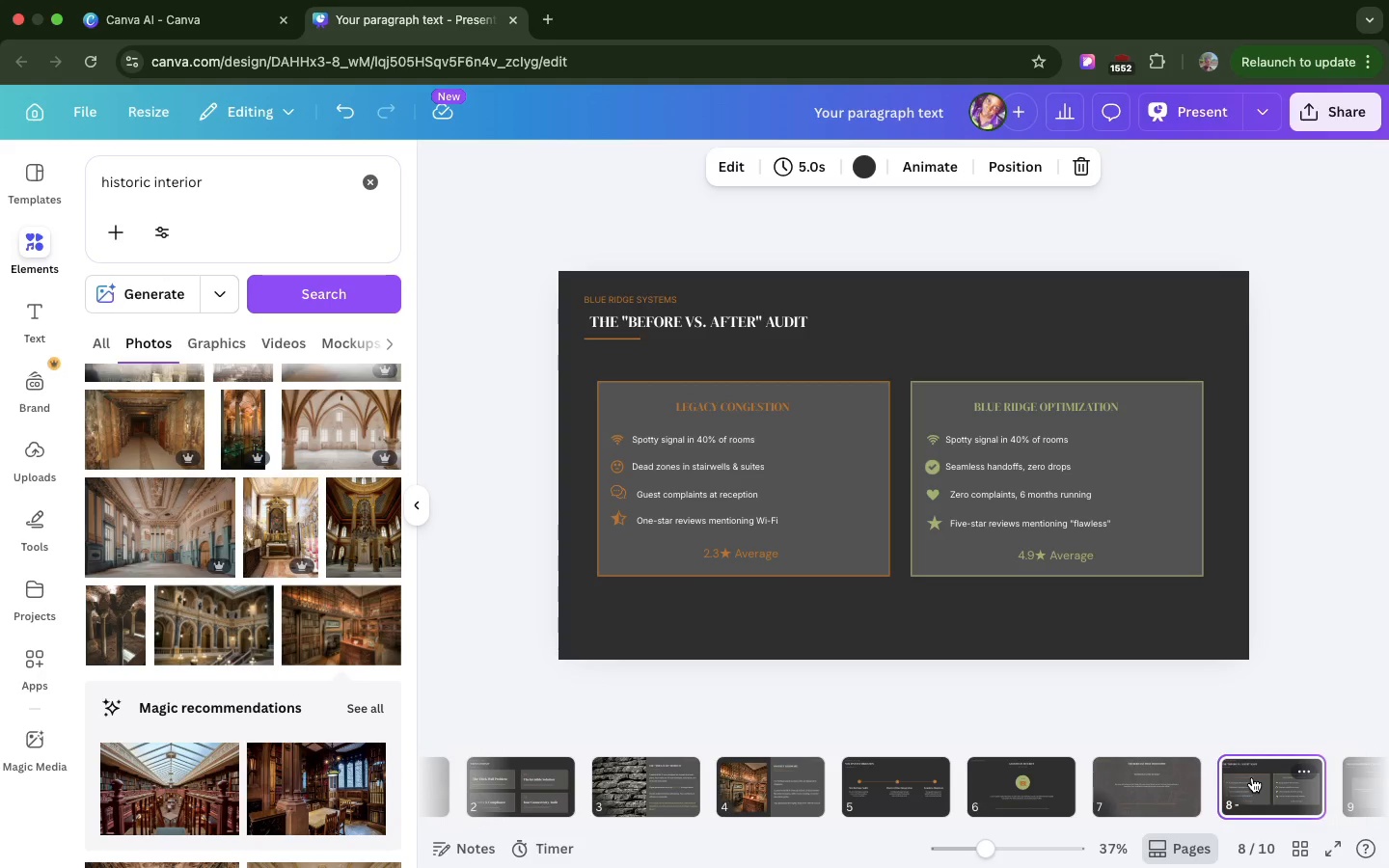 
mouse_move([1239, 804])
 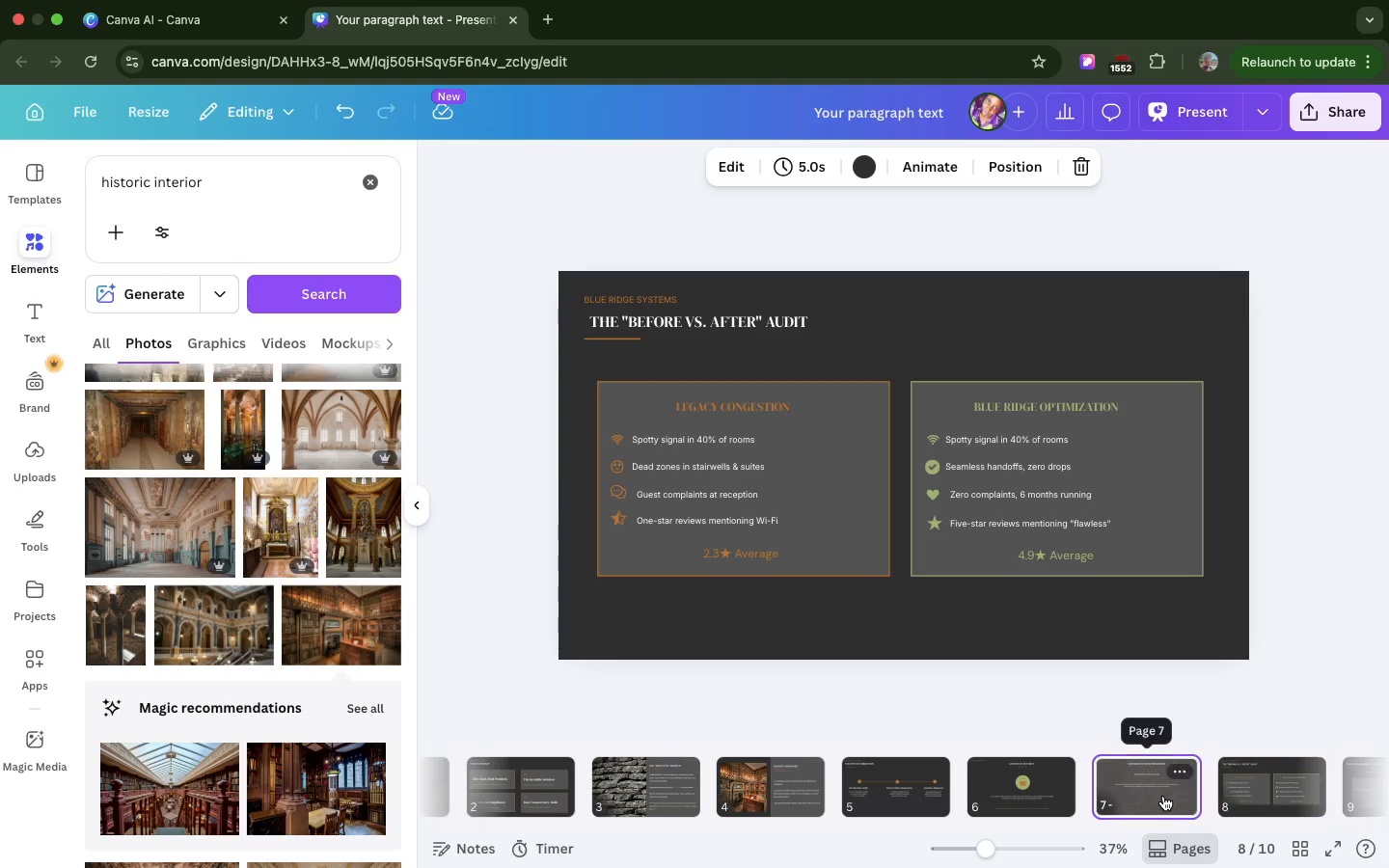 
left_click([1163, 796])
 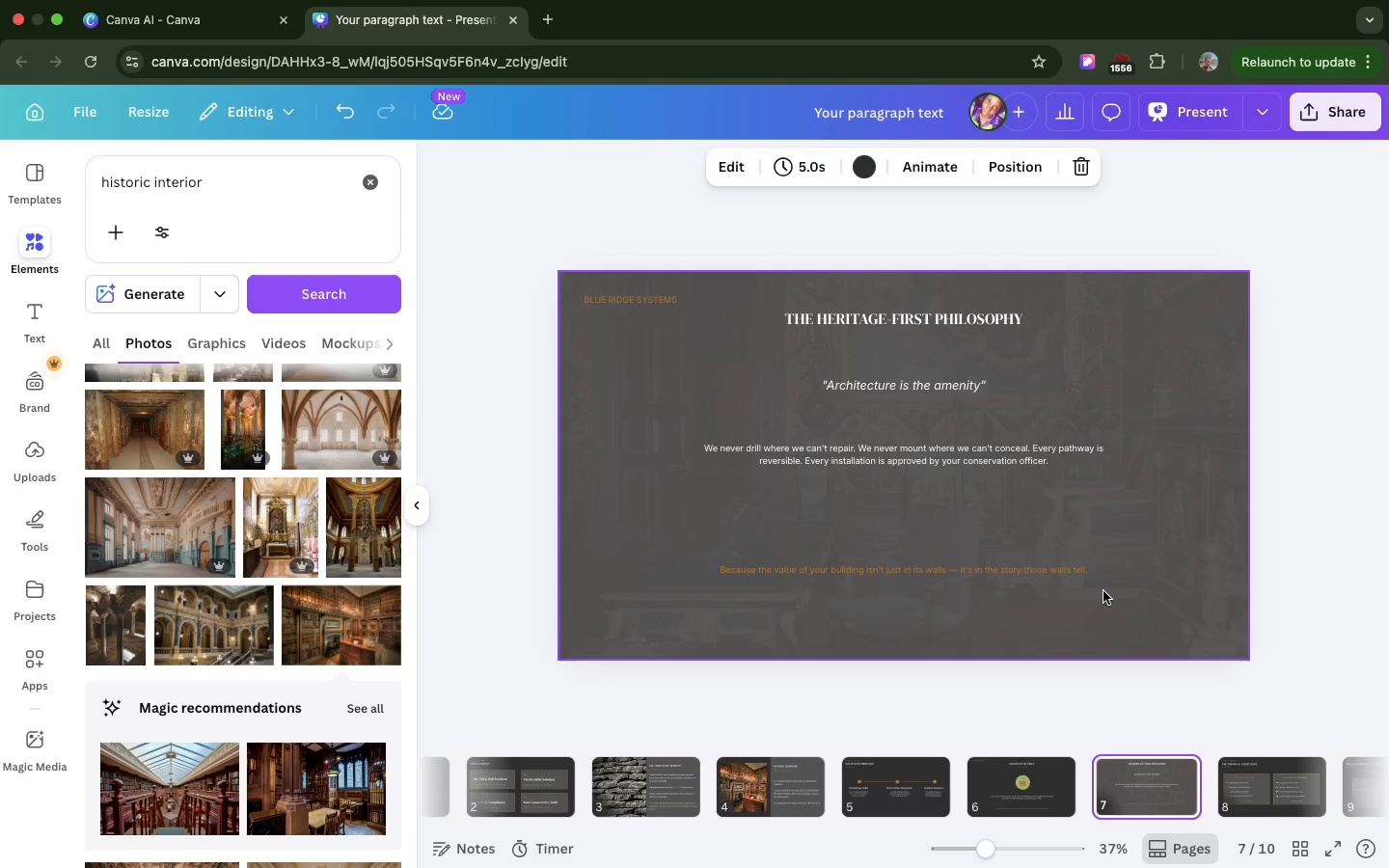 
wait(69.22)
 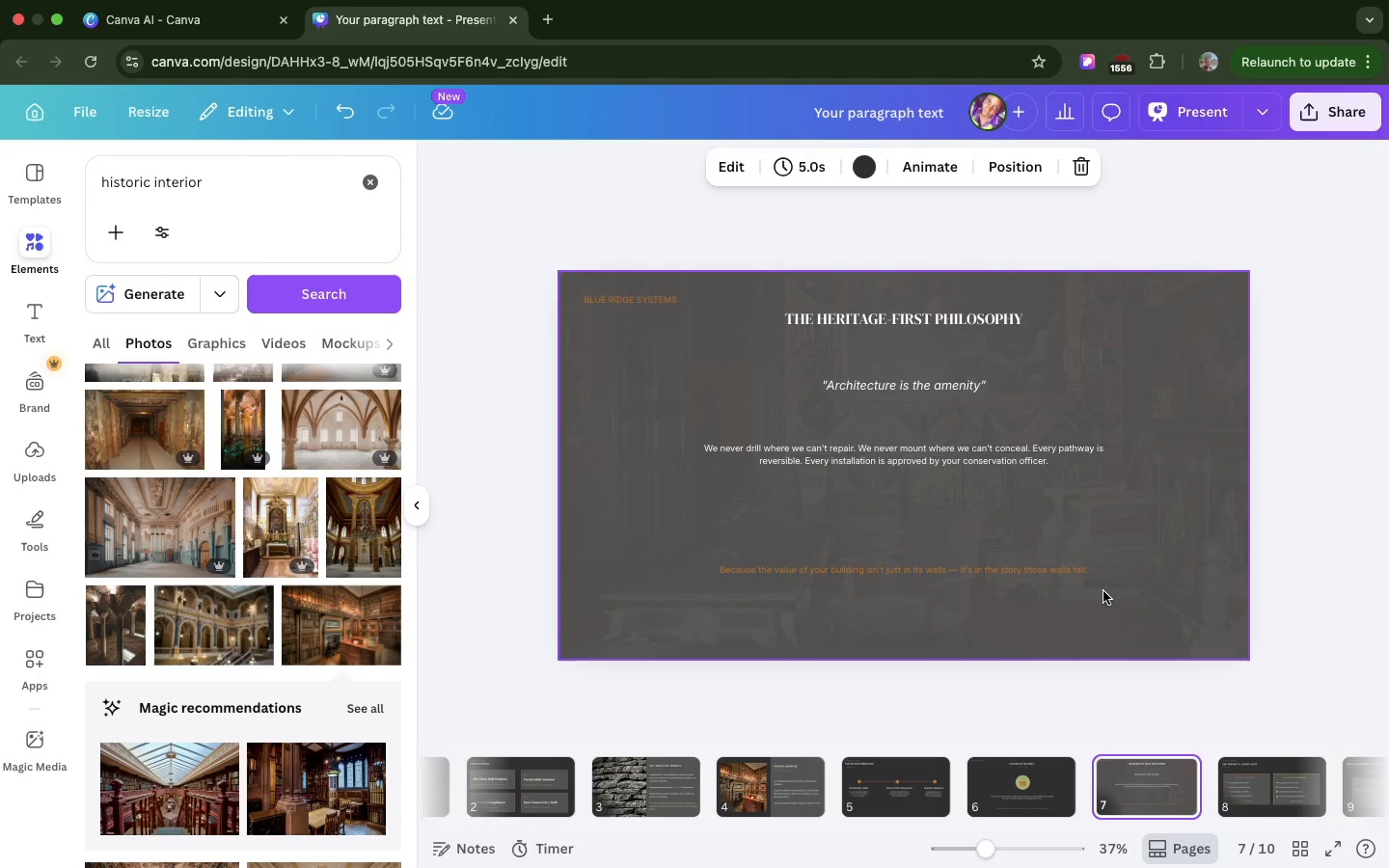 
left_click([776, 793])
 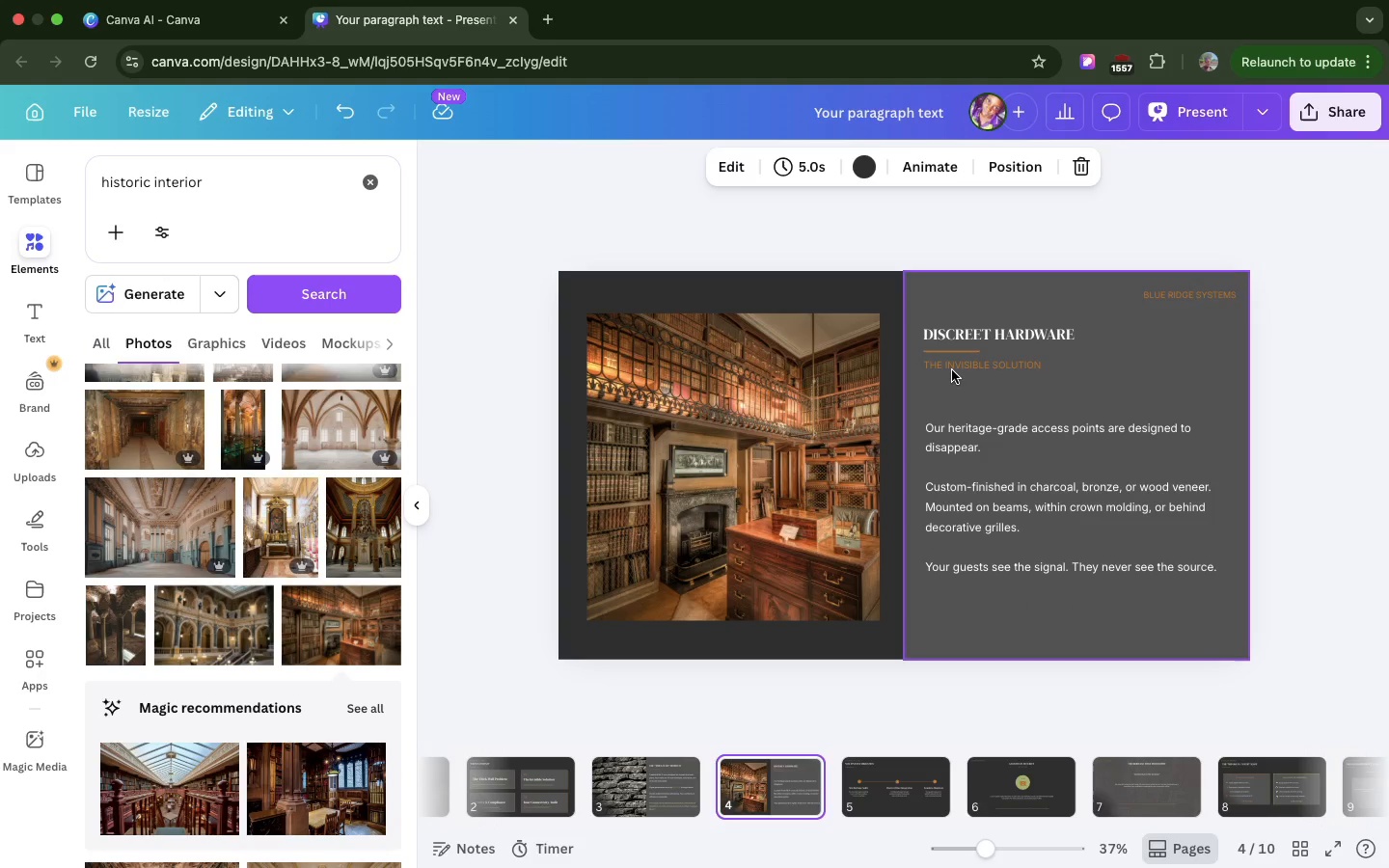 
left_click([952, 370])
 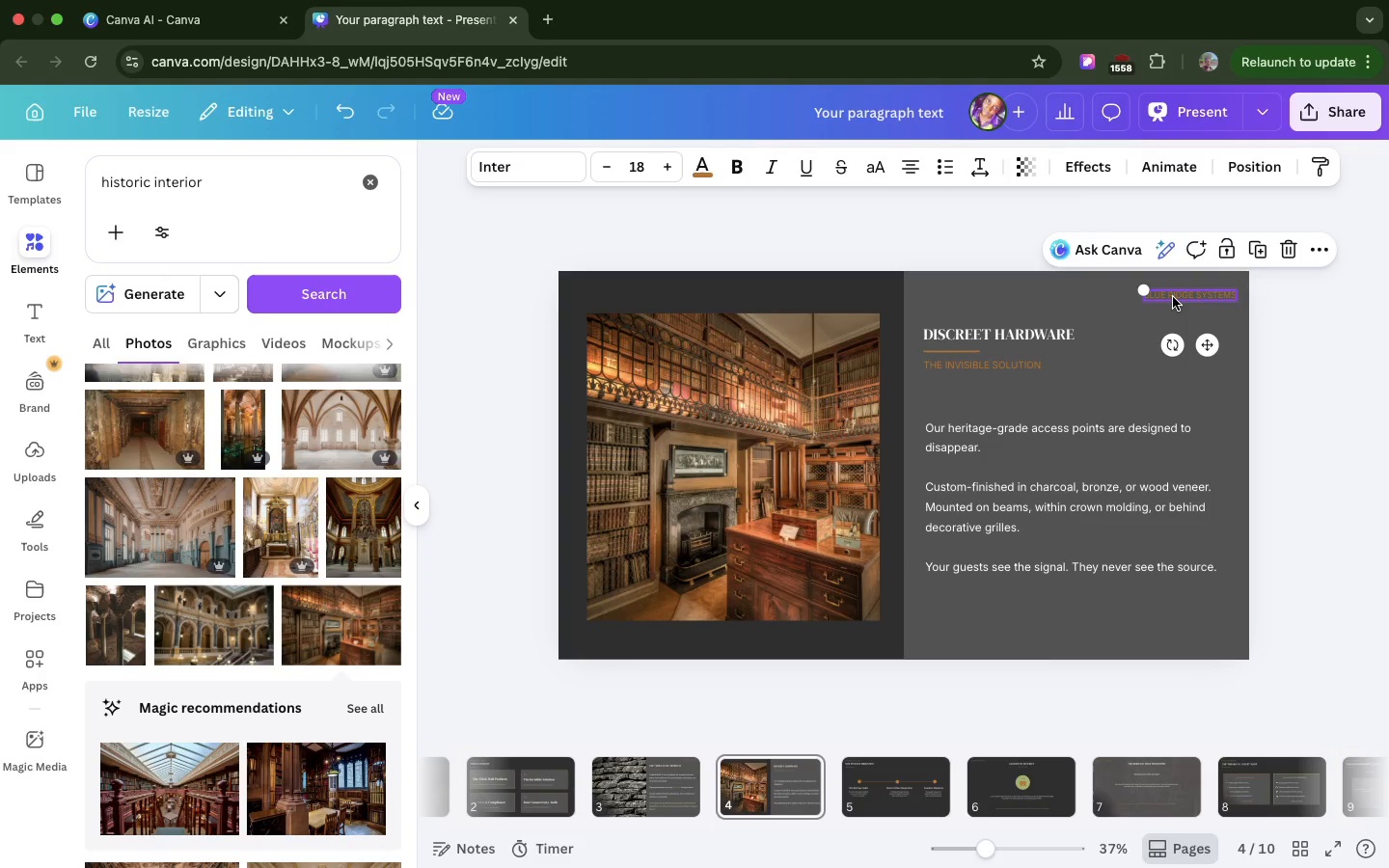 
left_click([1173, 297])
 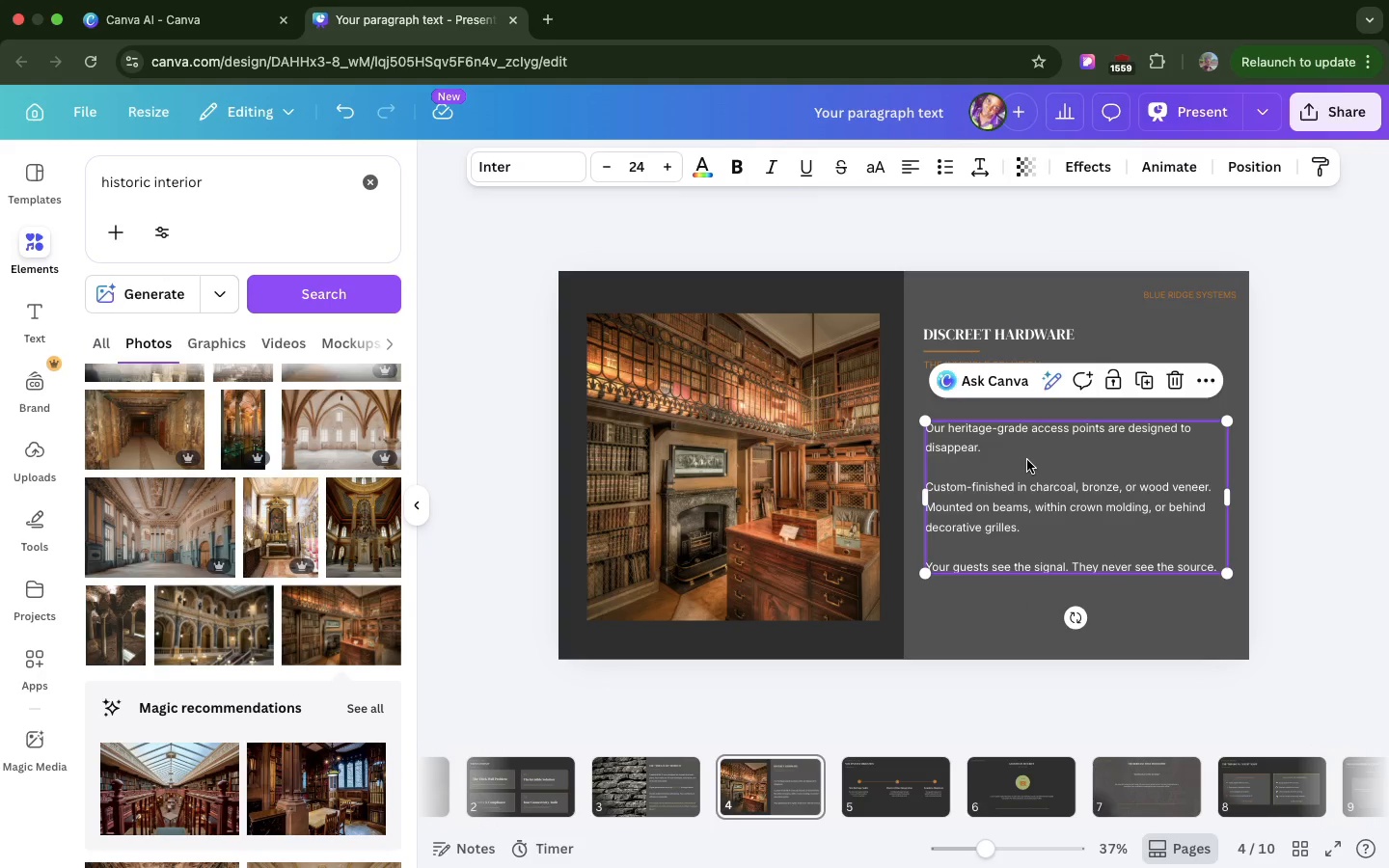 
left_click([1027, 460])
 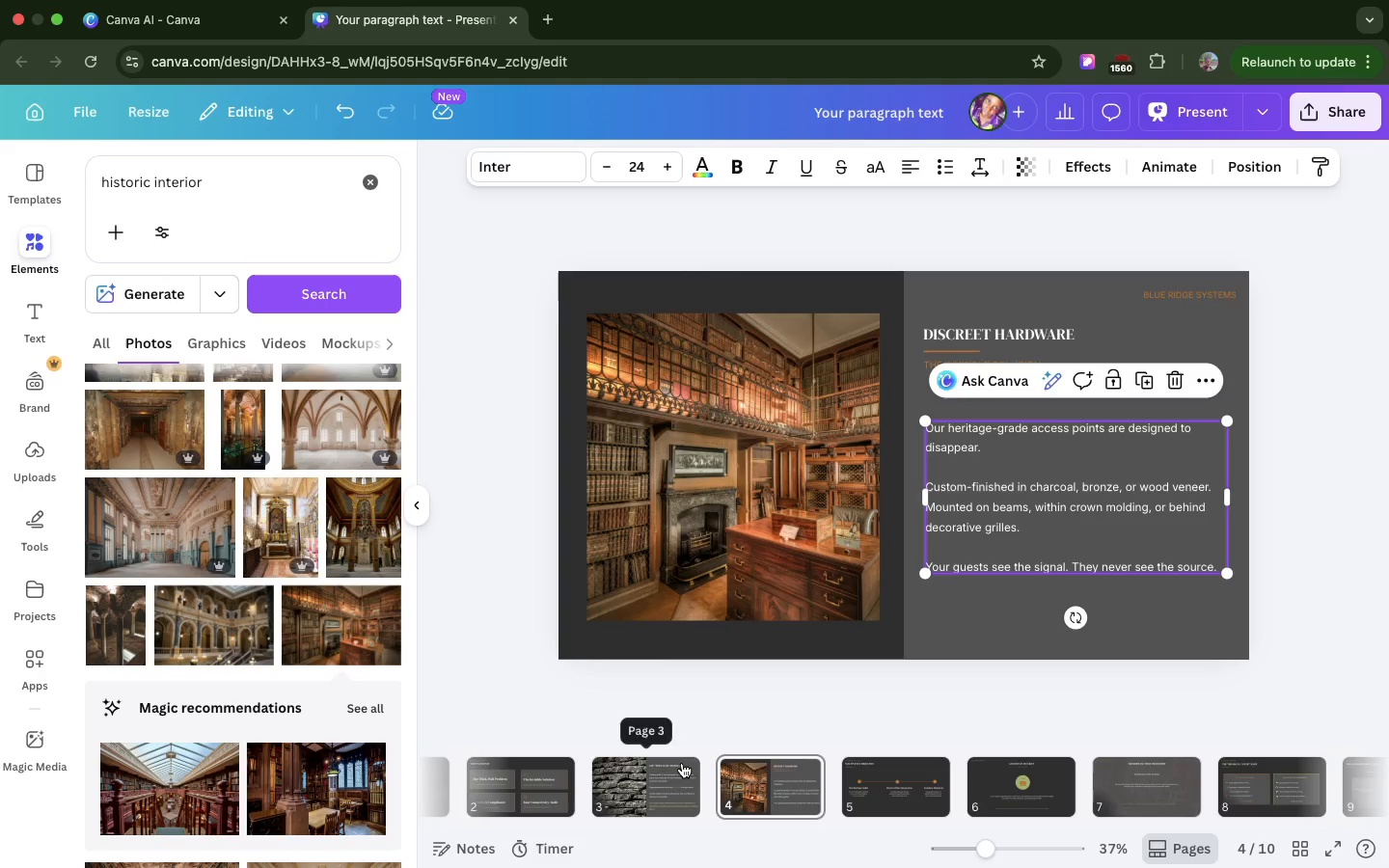 
left_click([682, 763])
 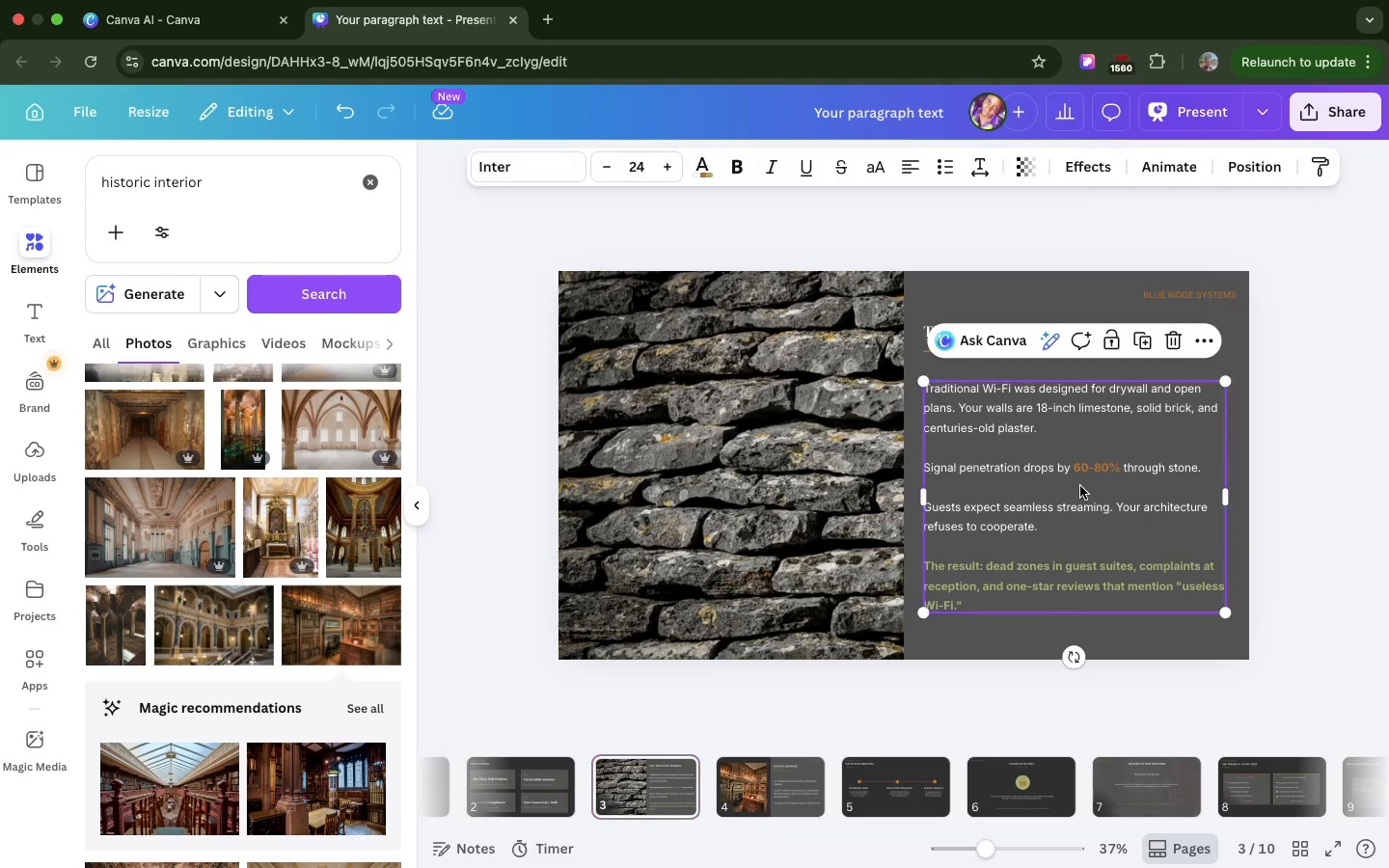 
left_click([1080, 486])
 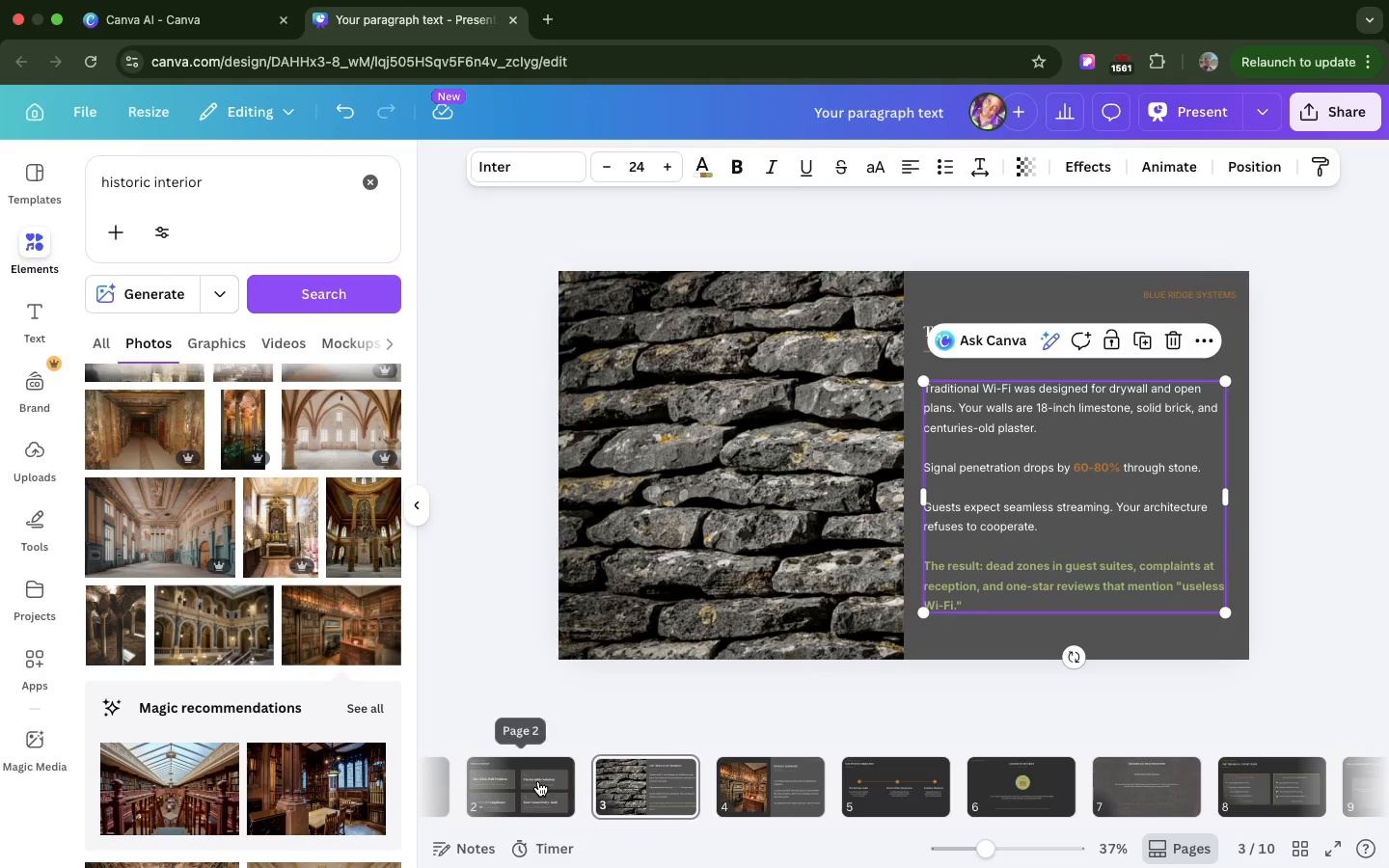 
left_click([538, 781])
 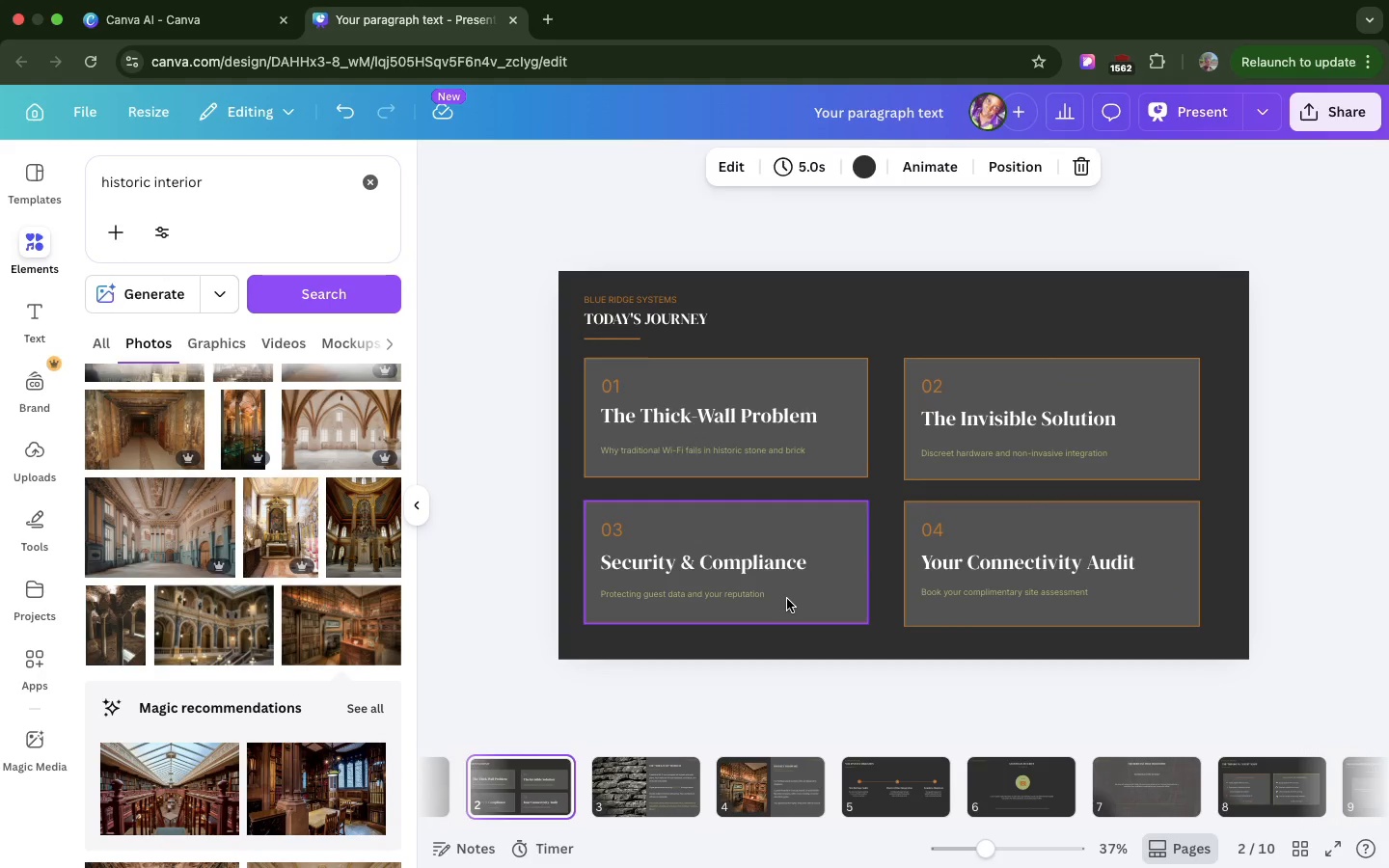 
left_click([787, 599])
 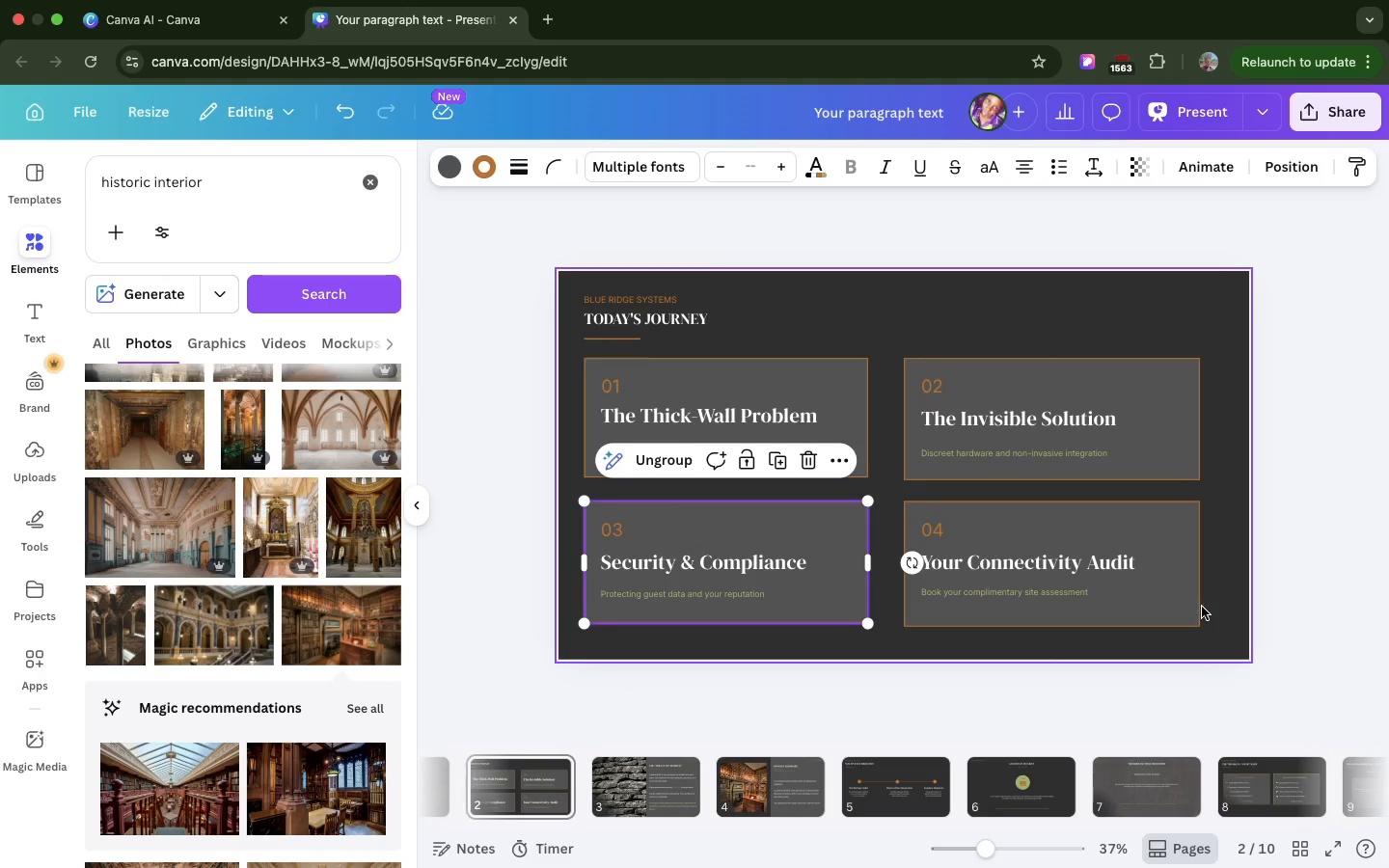 
left_click_drag(start_coordinate=[1206, 608], to_coordinate=[578, 354])
 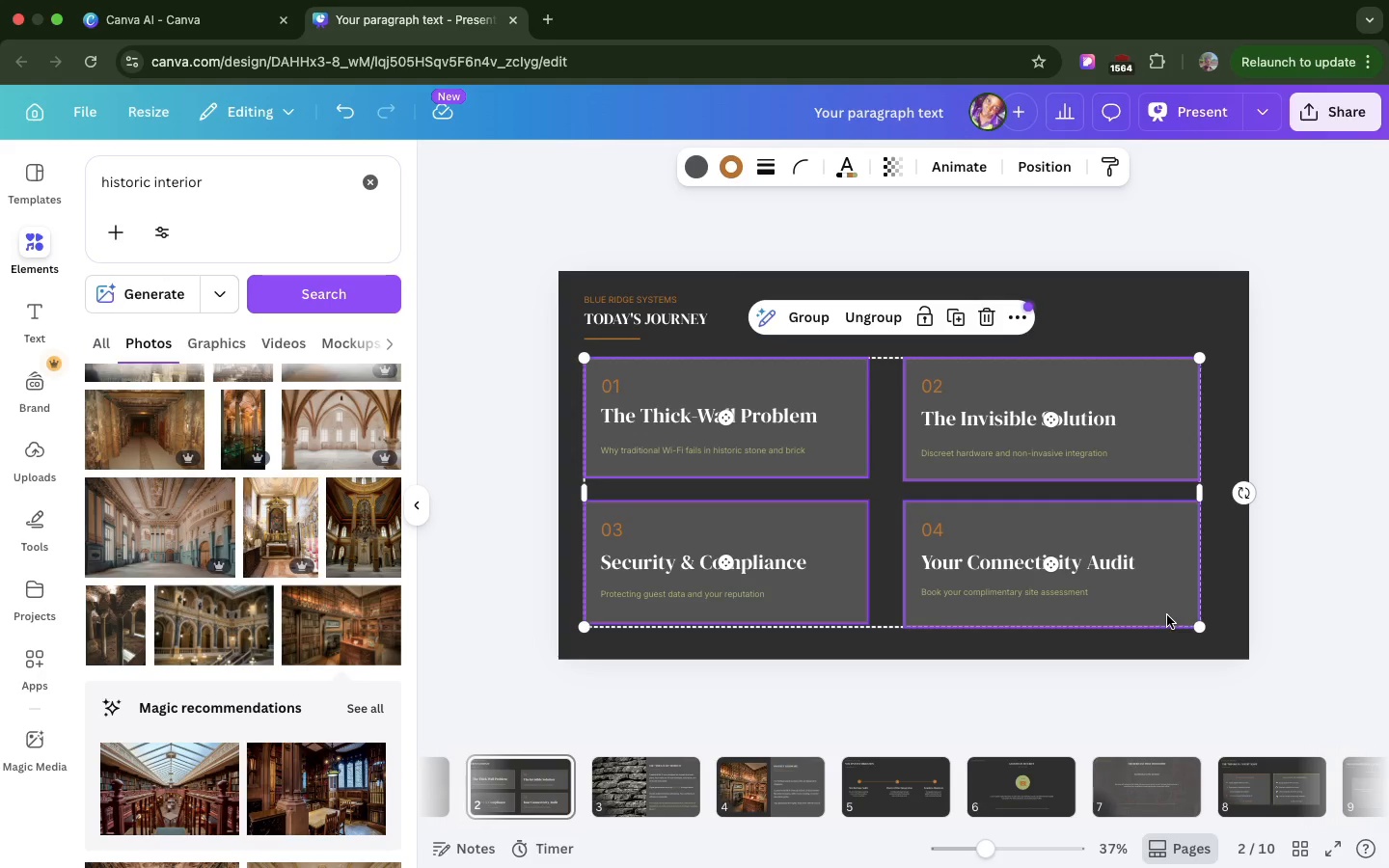 
wait(5.86)
 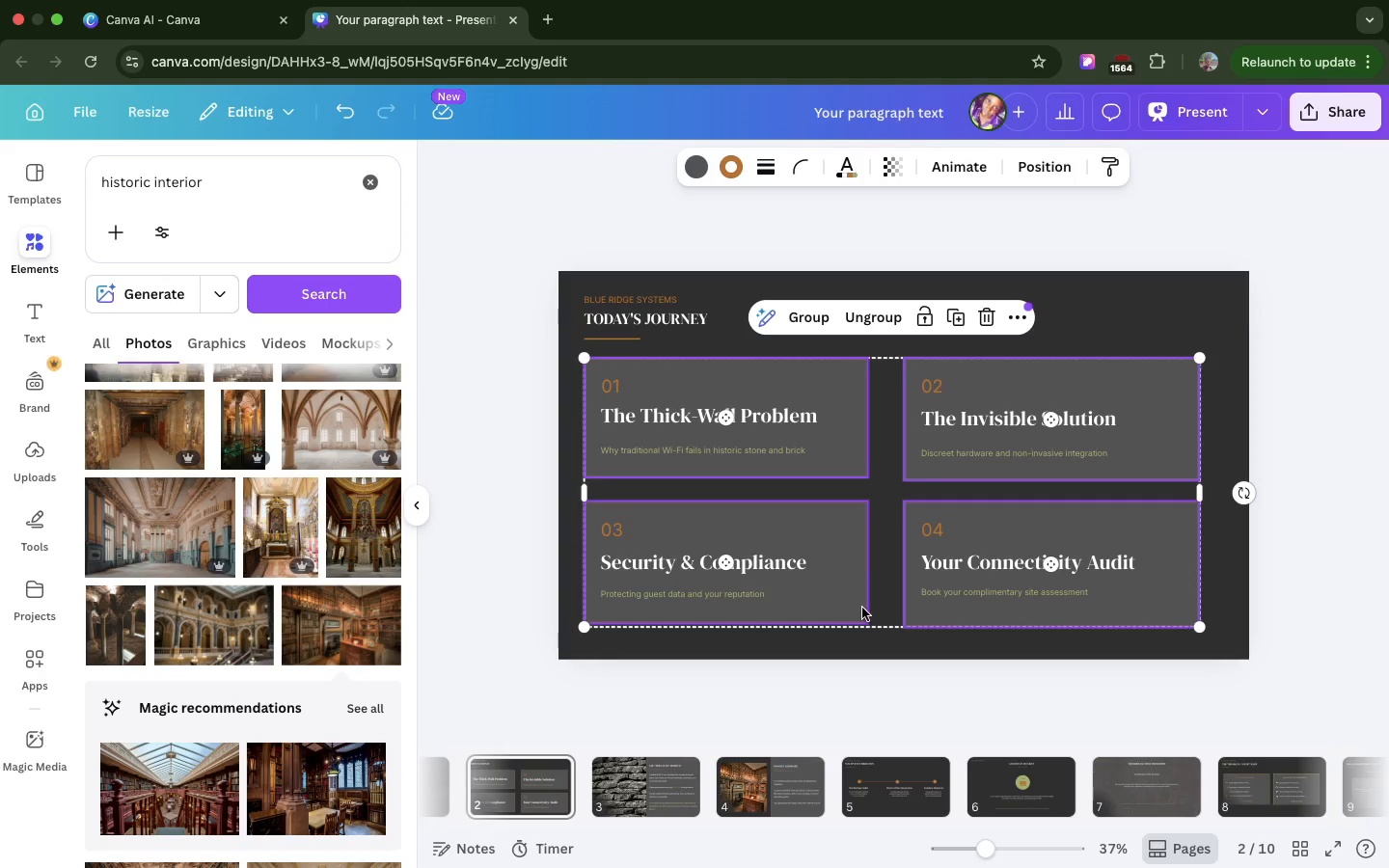 
left_click_drag(start_coordinate=[1201, 630], to_coordinate=[1218, 636])
 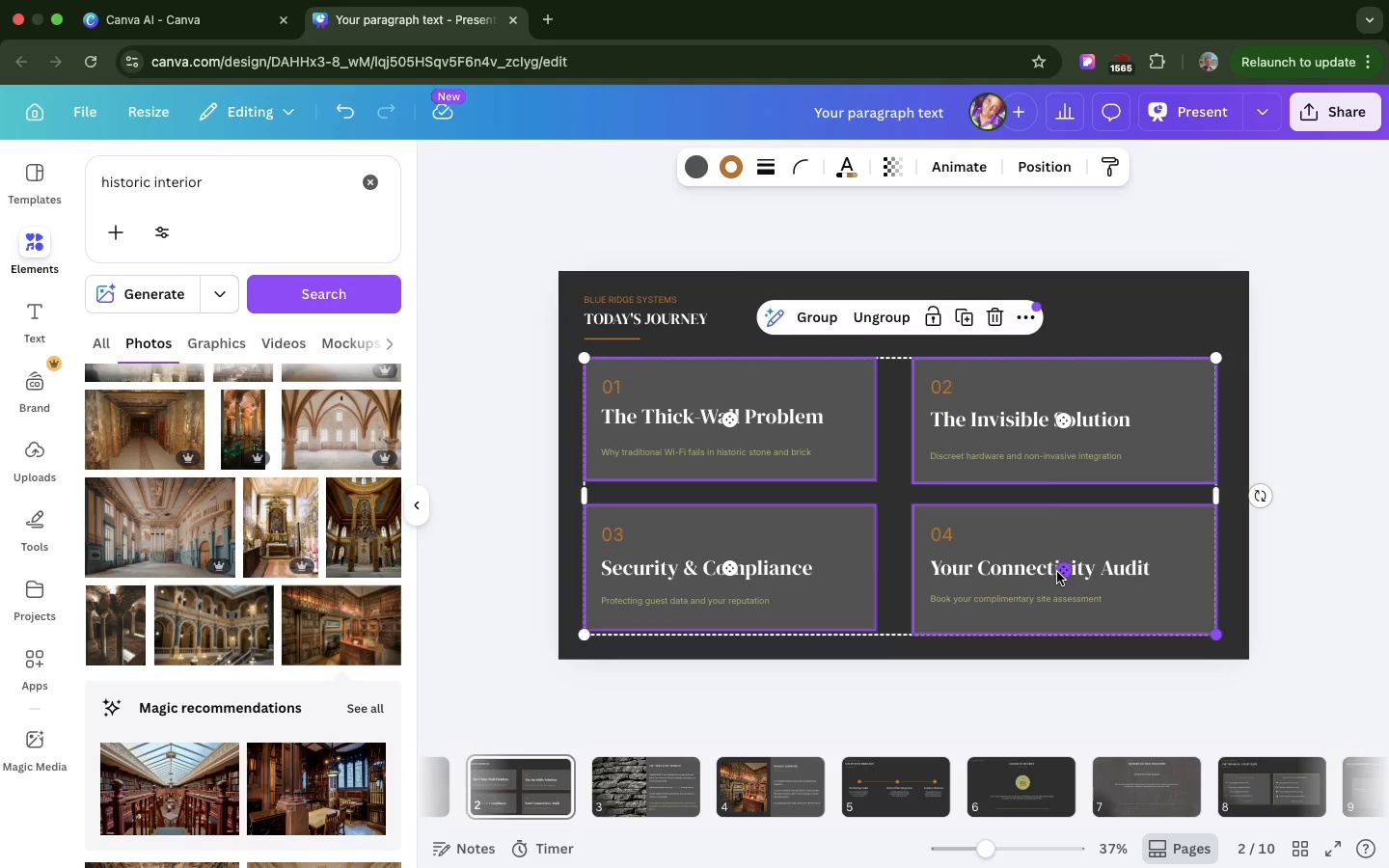 
left_click_drag(start_coordinate=[1057, 572], to_coordinate=[1068, 574])
 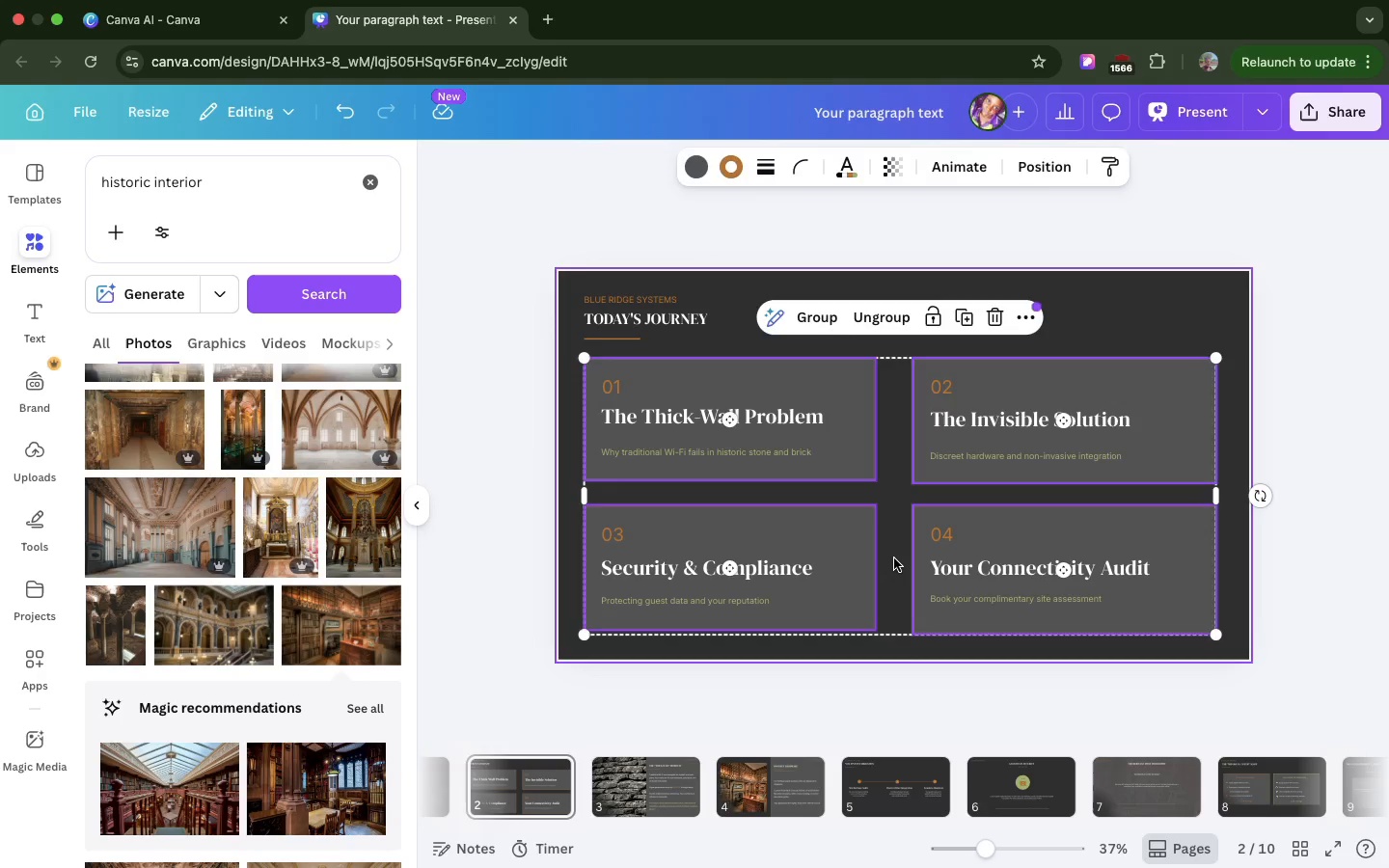 
left_click([894, 558])
 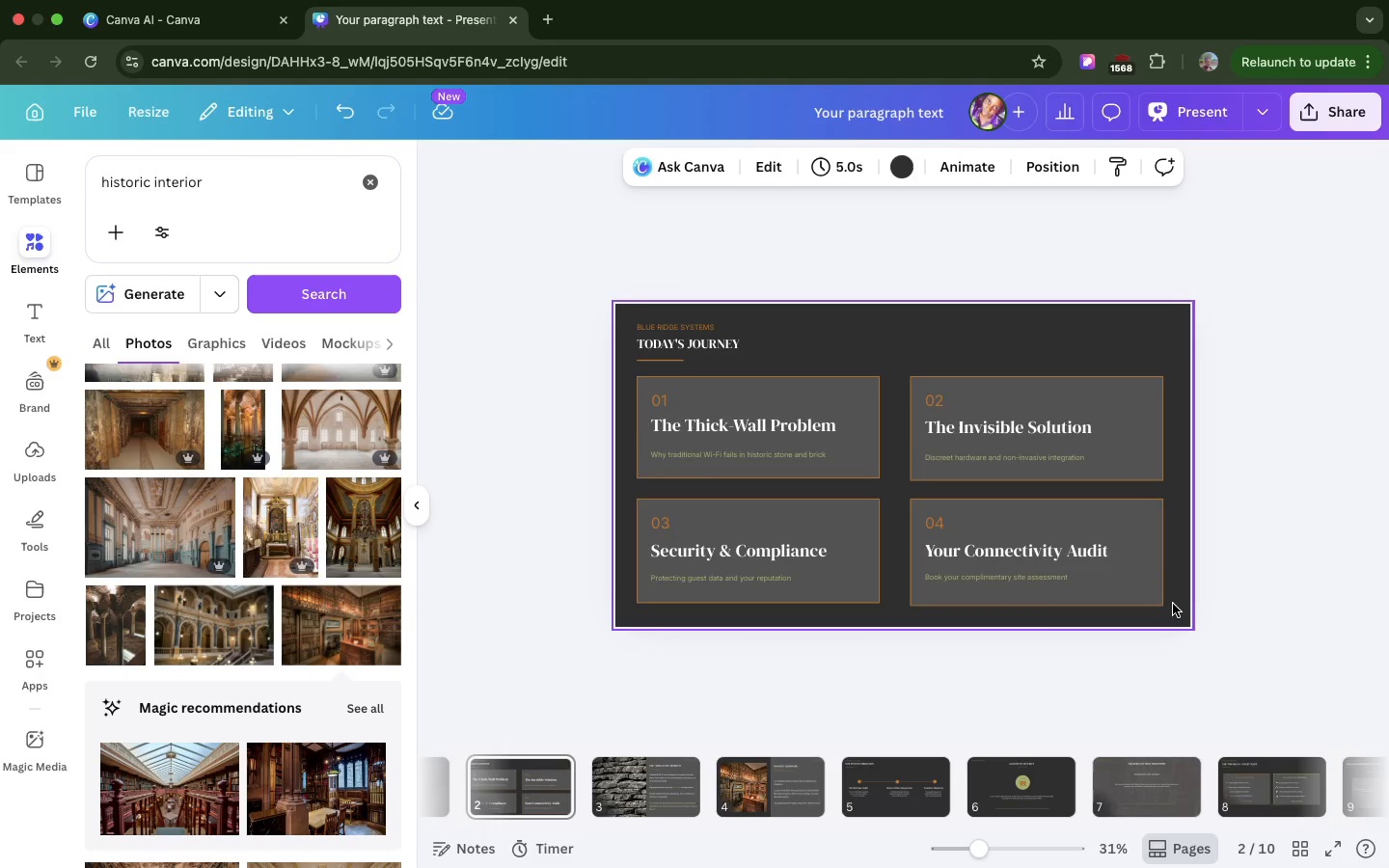 
left_click_drag(start_coordinate=[1173, 605], to_coordinate=[635, 389])
 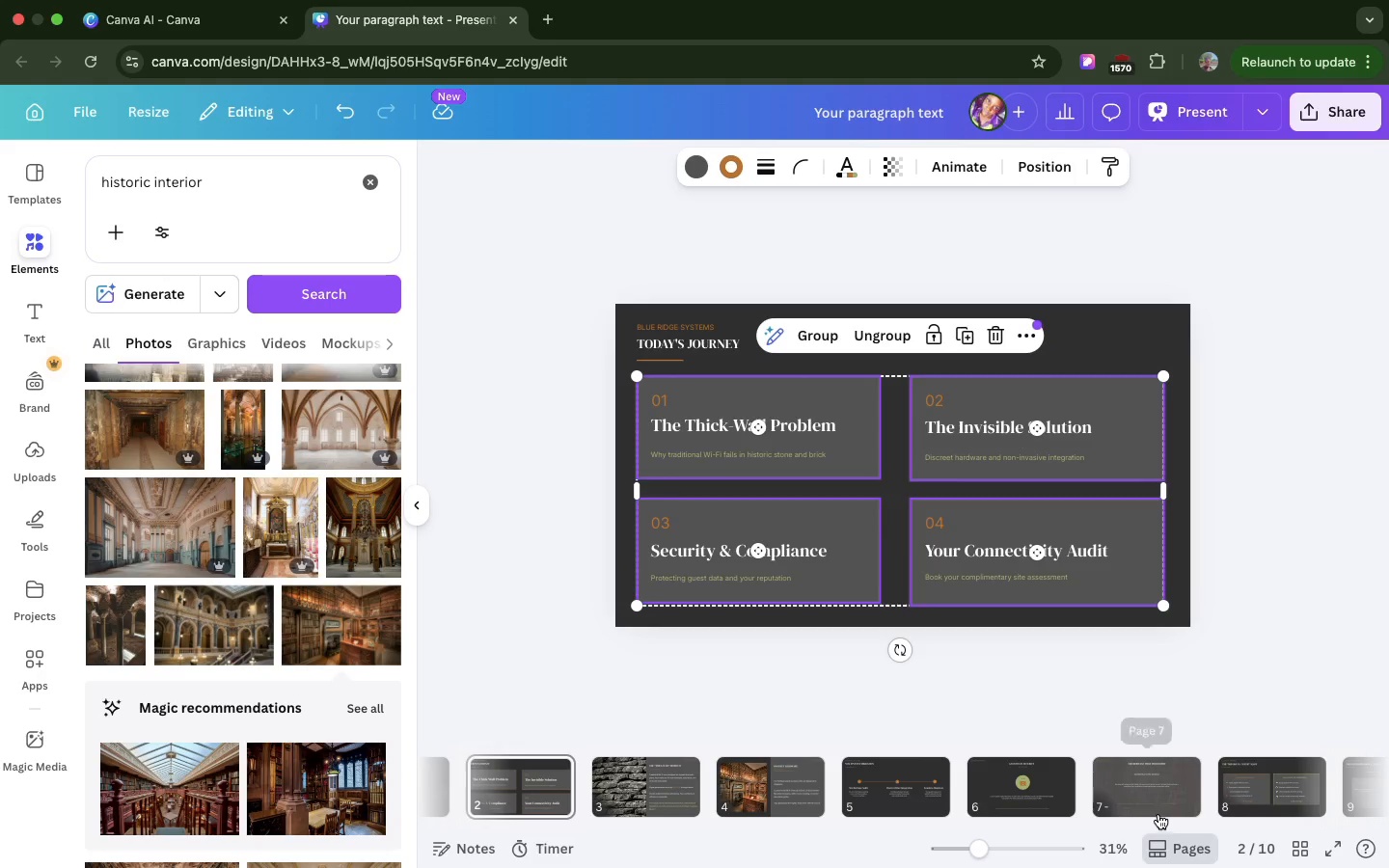 
left_click([1029, 801])
 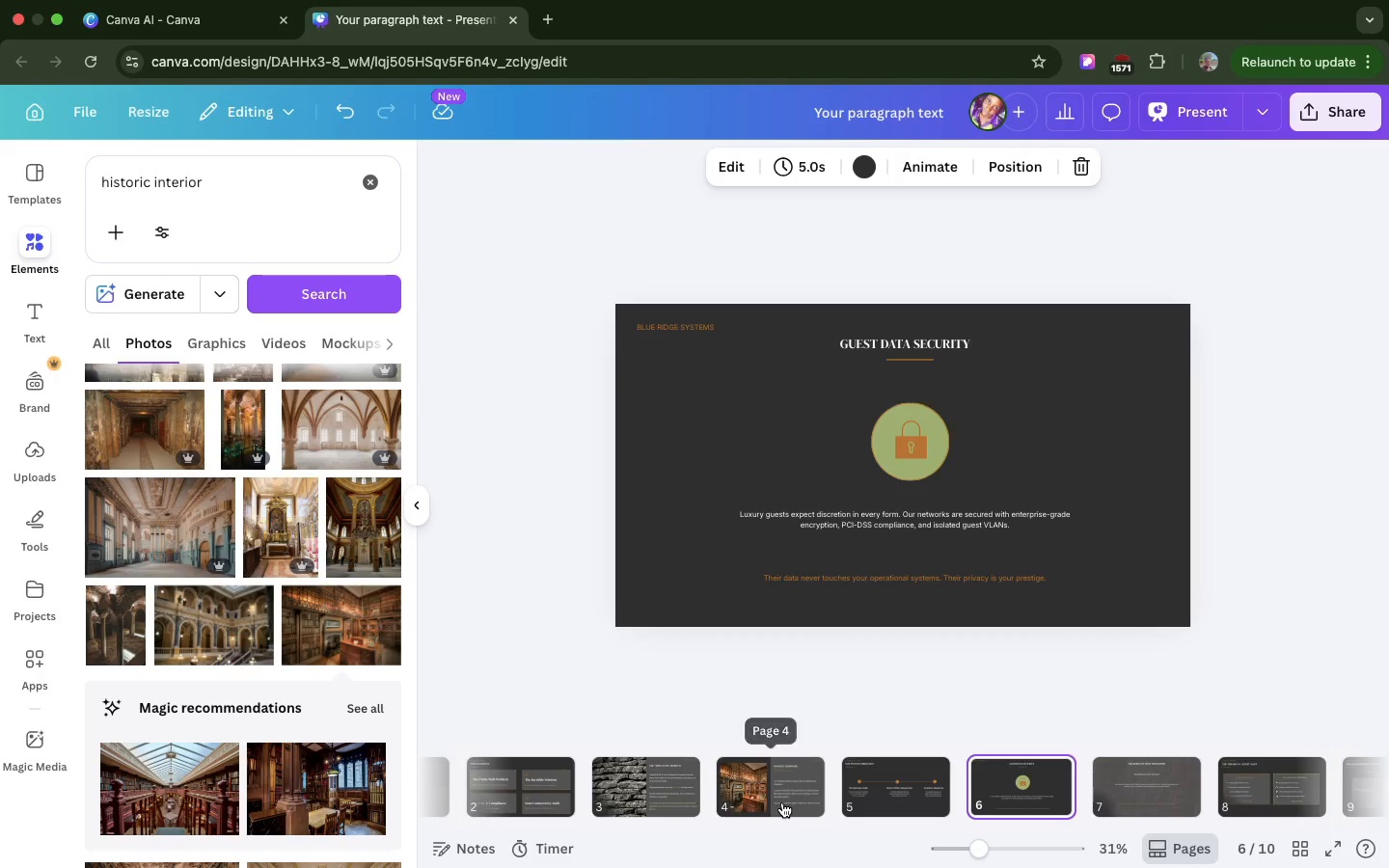 
left_click([782, 802])
 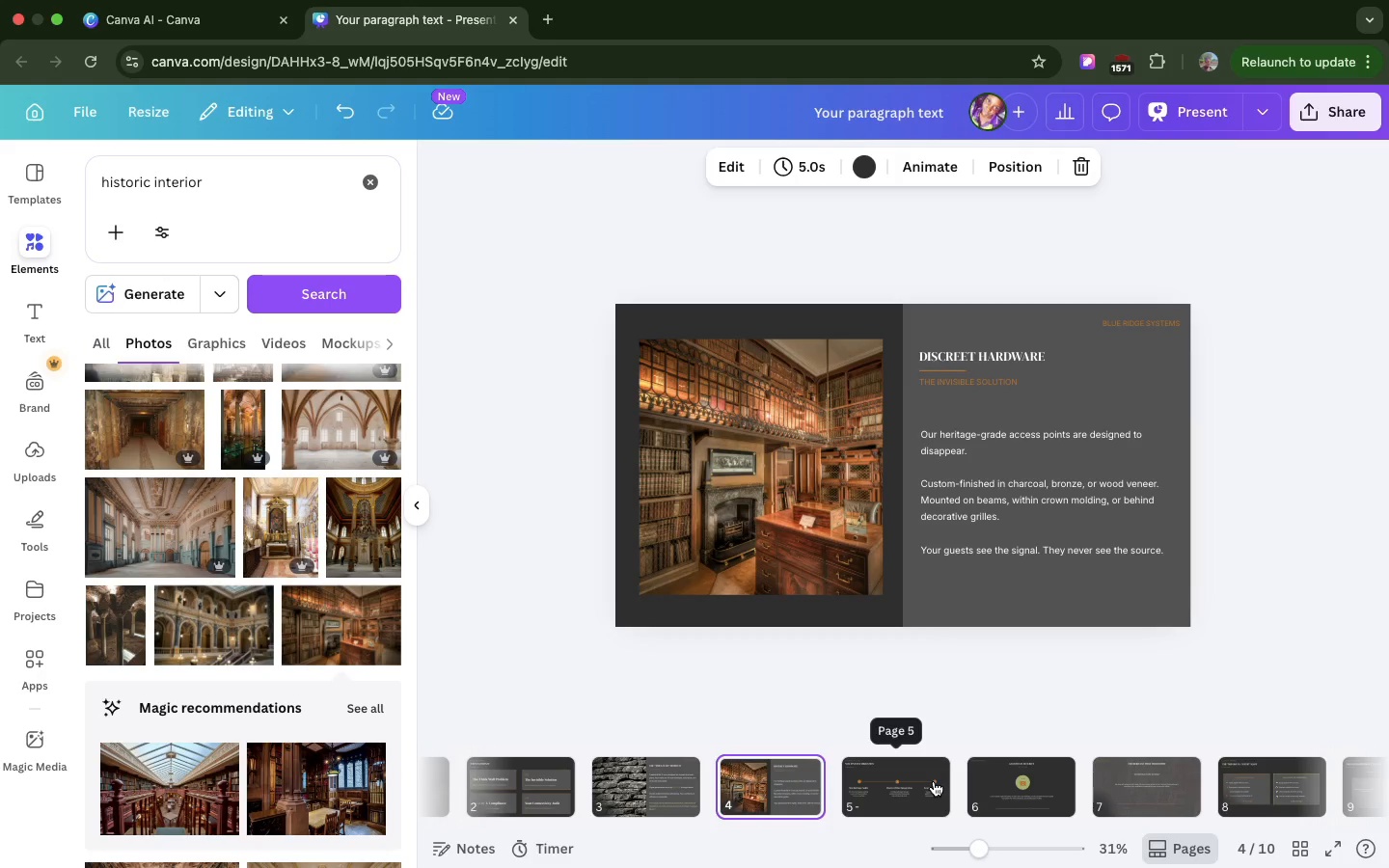 
left_click([934, 781])
 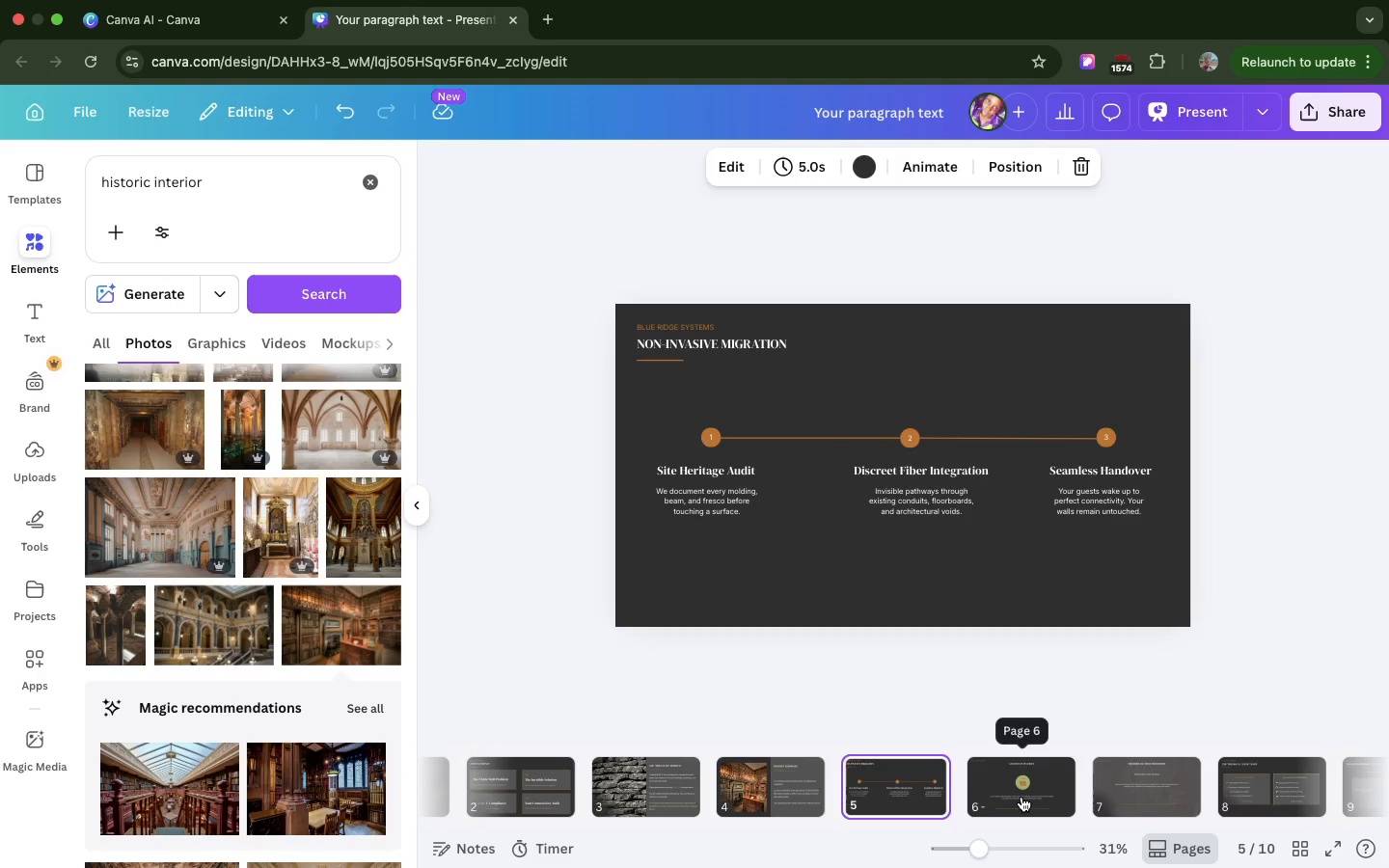 
left_click([1021, 797])
 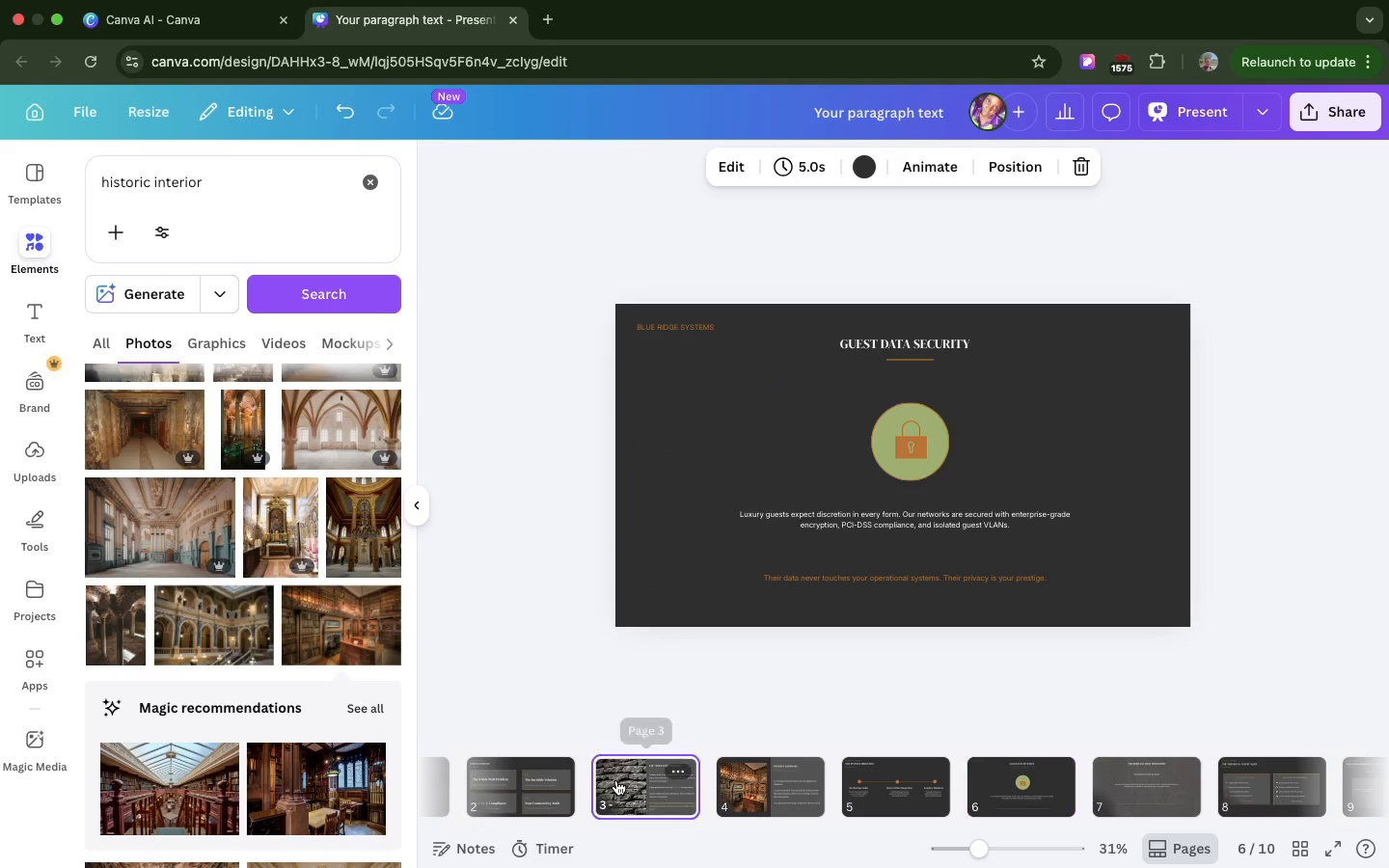 
left_click([616, 780])
 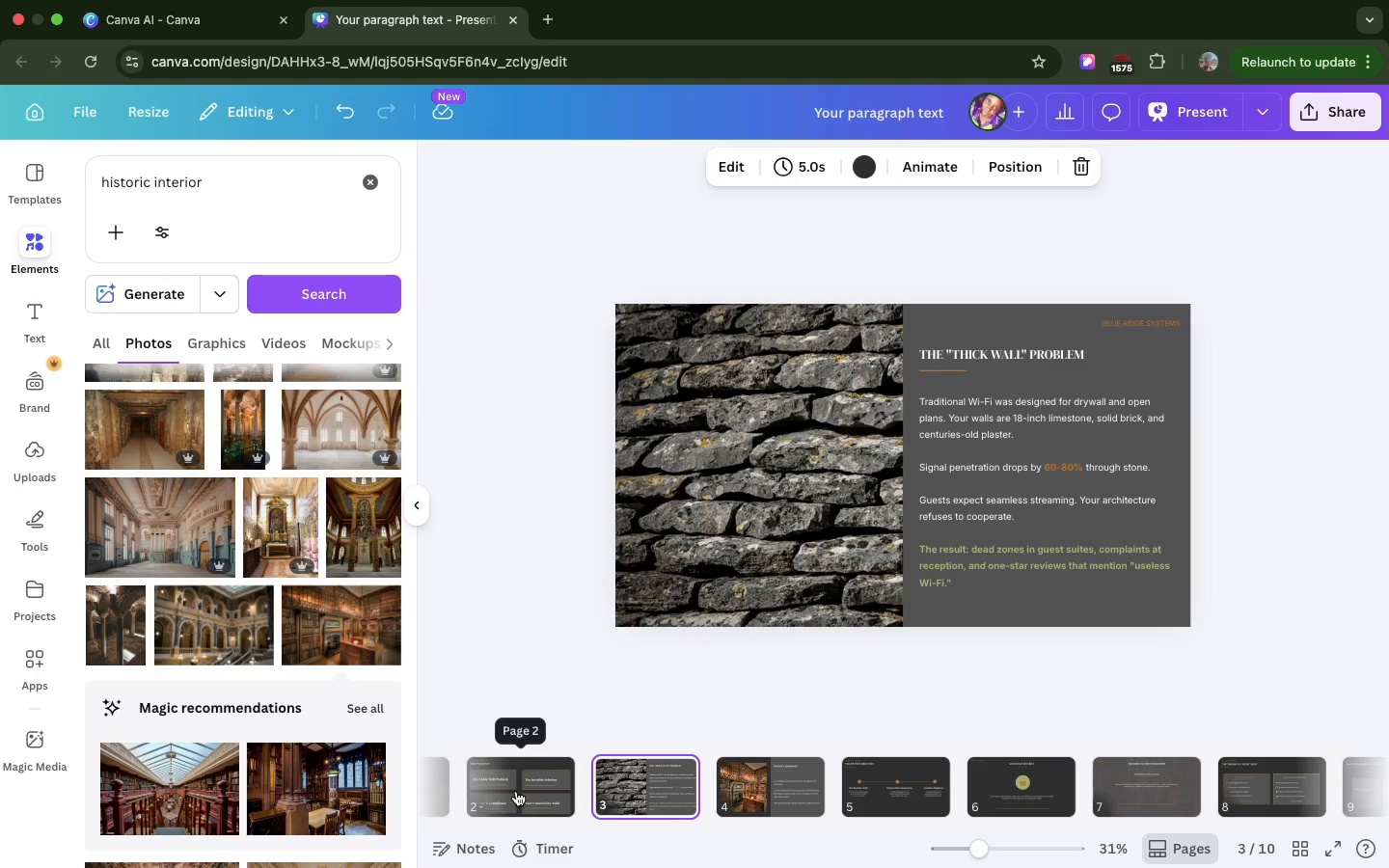 
left_click([516, 791])
 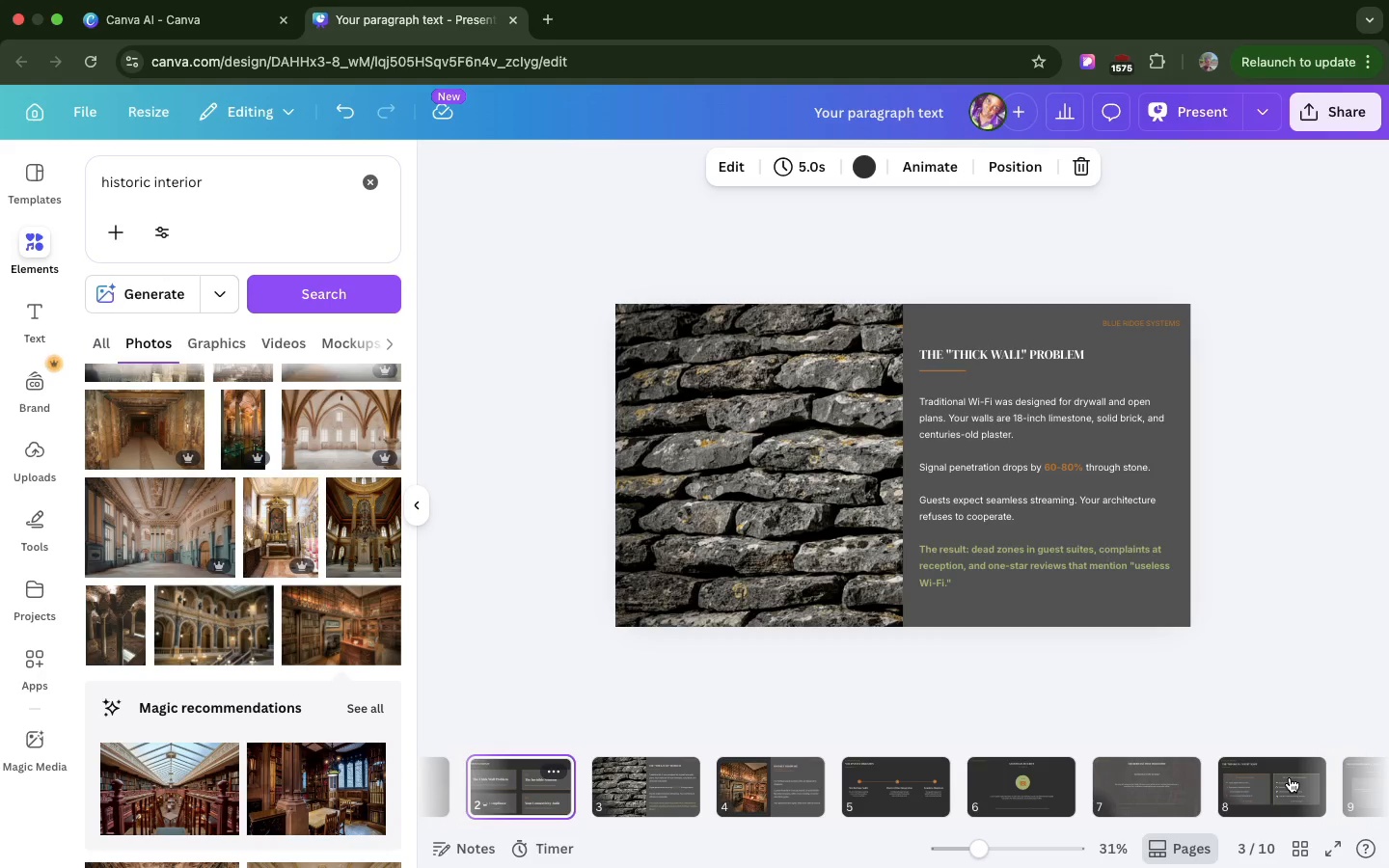 
left_click([1290, 777])
 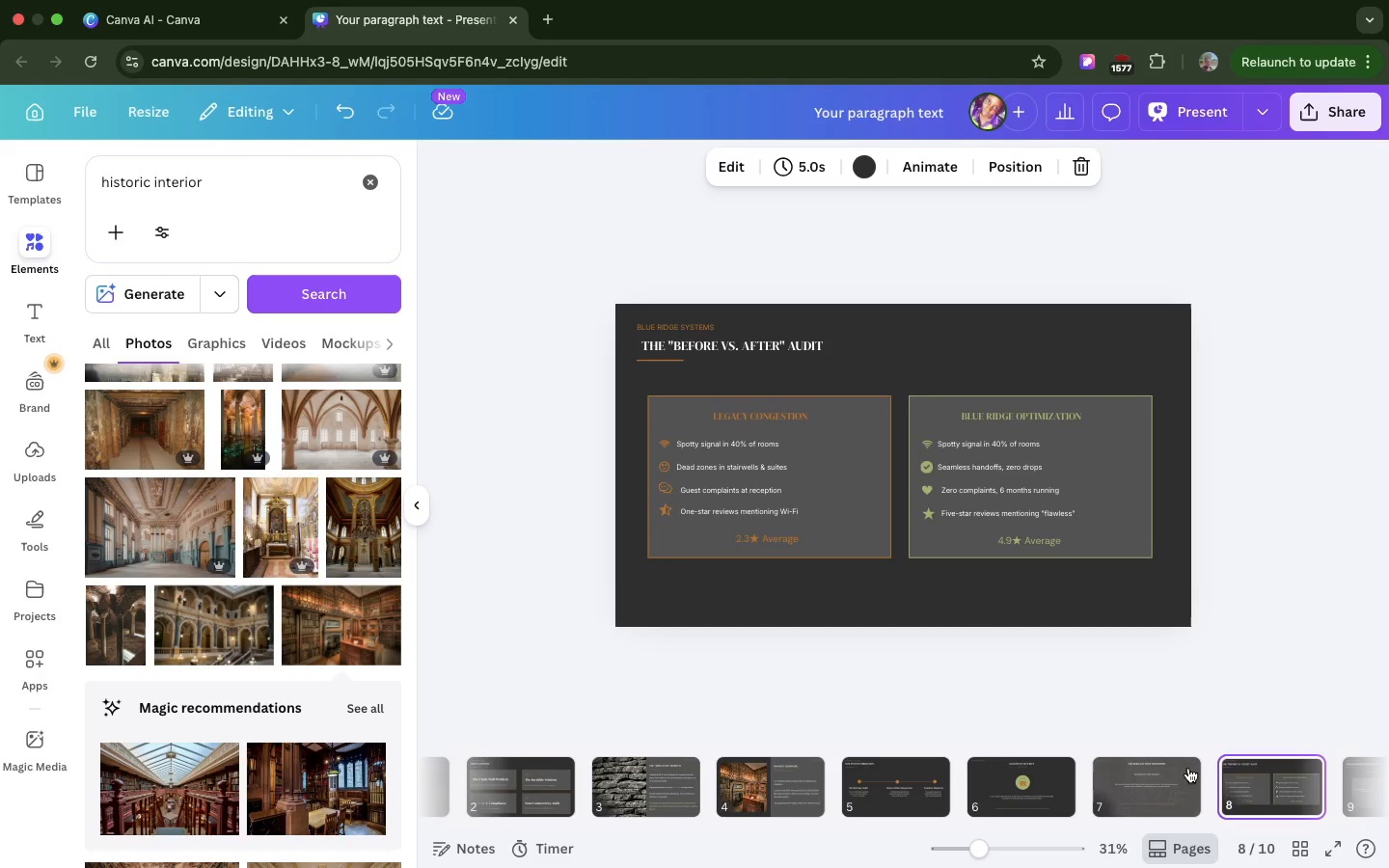 
left_click([1195, 792])
 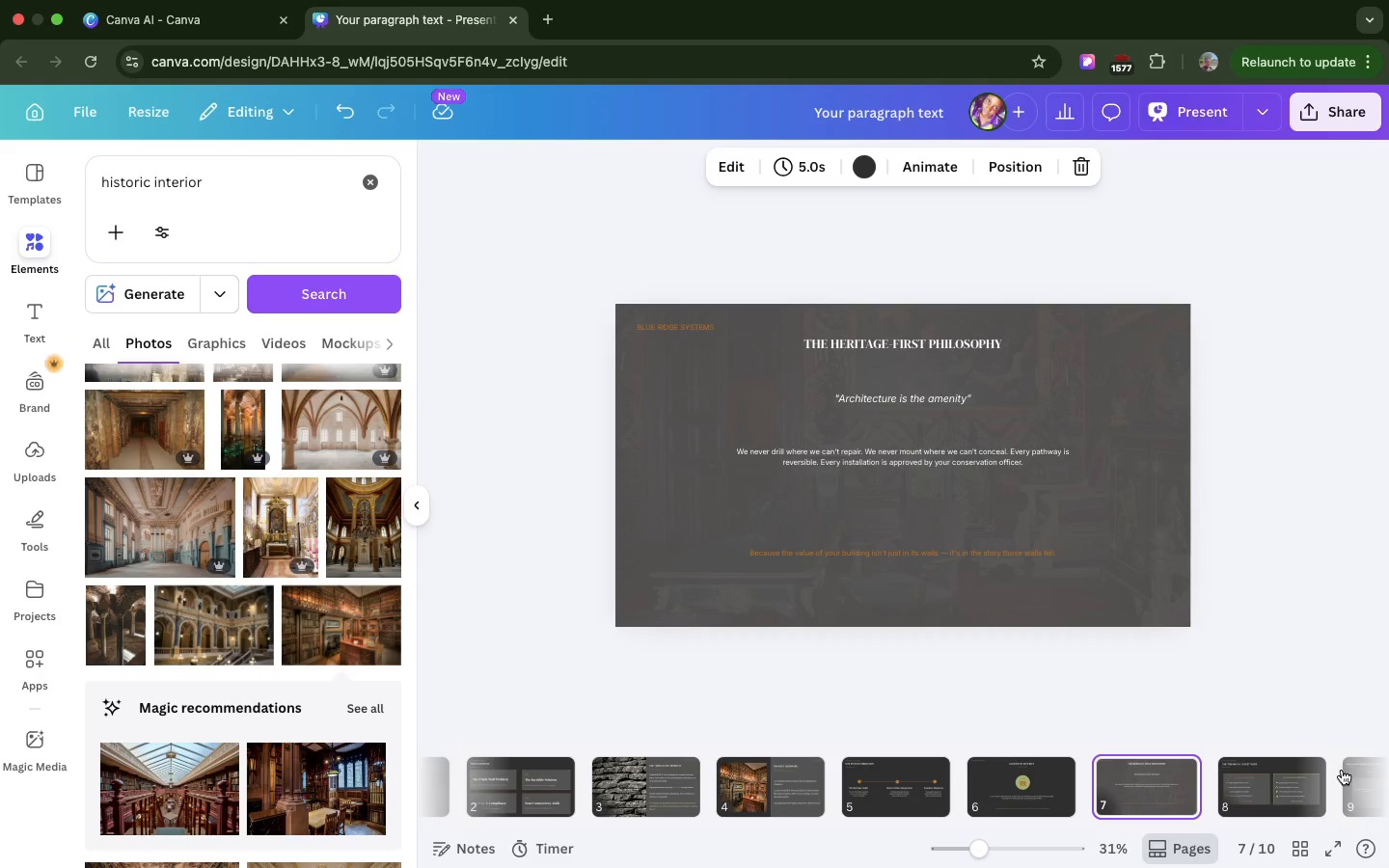 
left_click([1342, 770])
 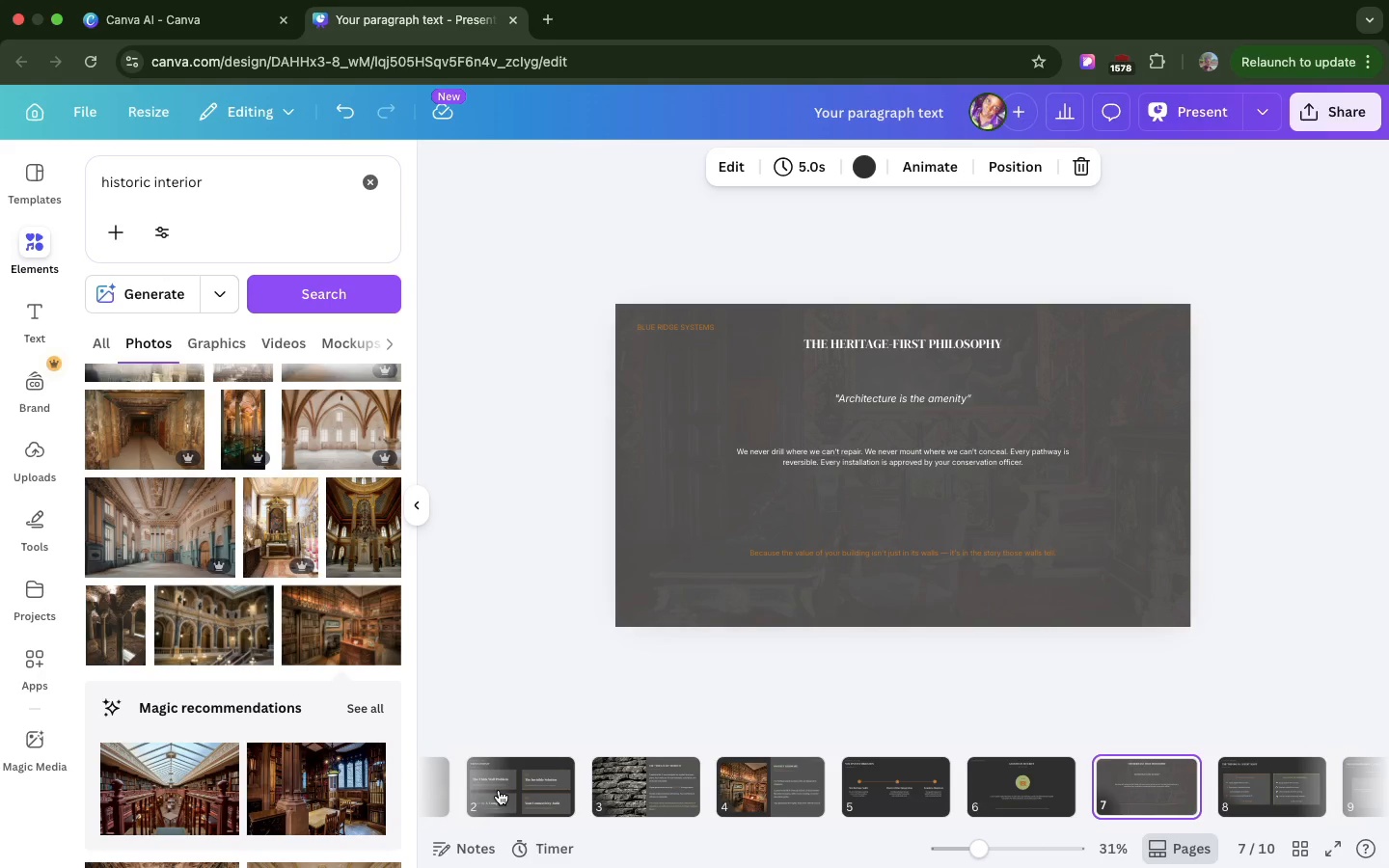 
scroll: coordinate [499, 790], scroll_direction: up, amount: 22.0
 